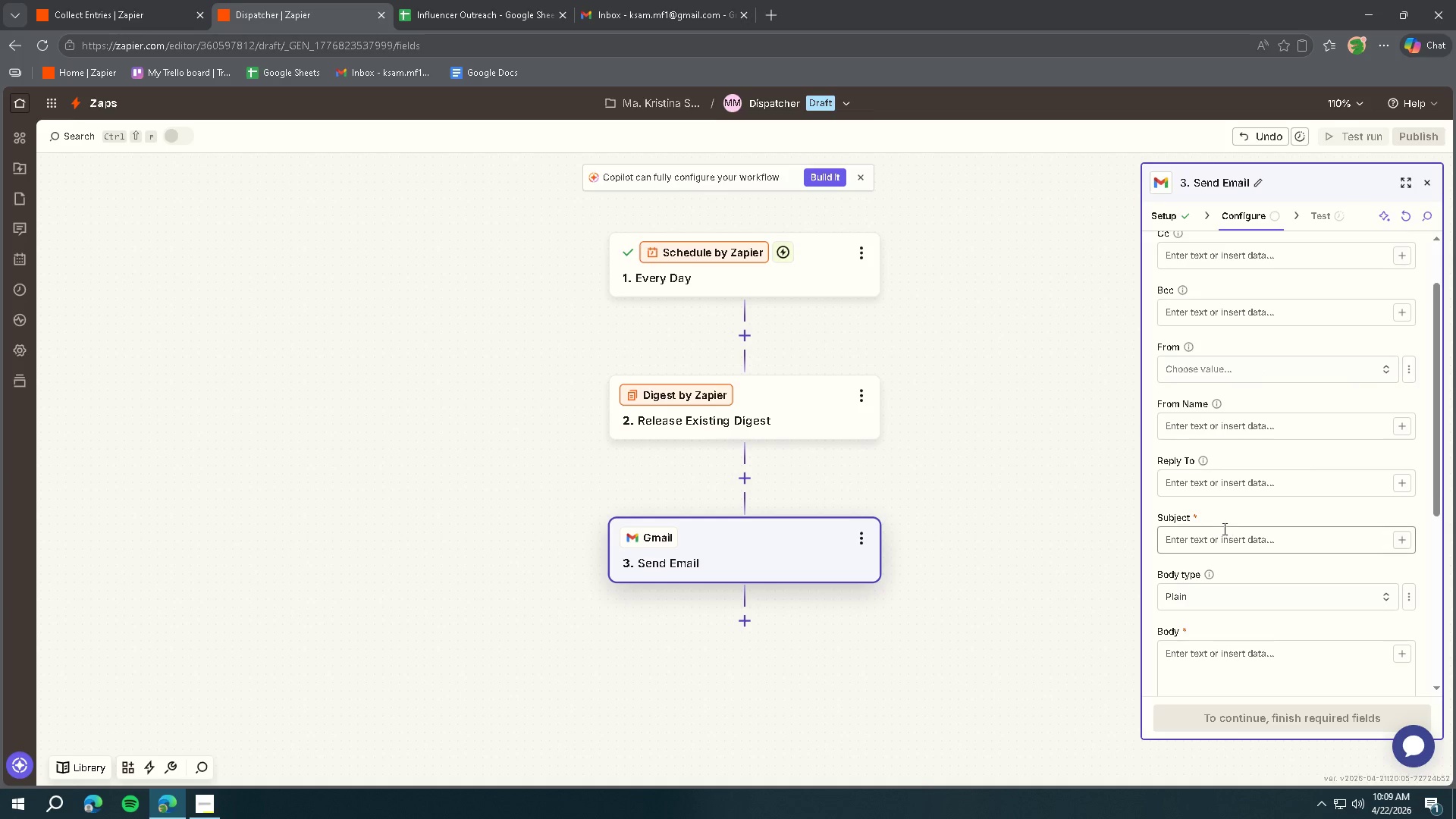 
left_click([1223, 529])
 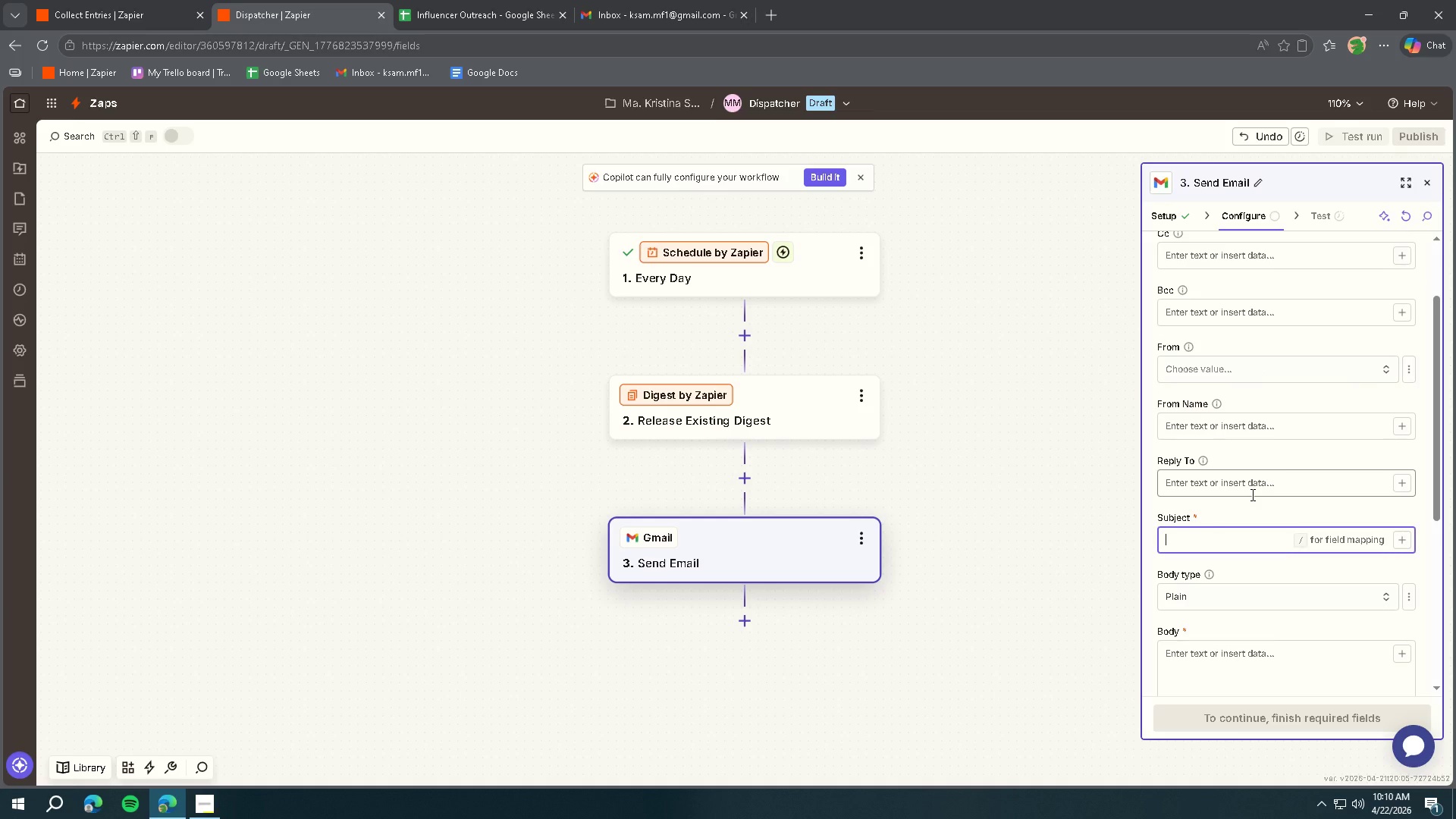 
type(Daily Influencer Kit Fulfillment Summary)
 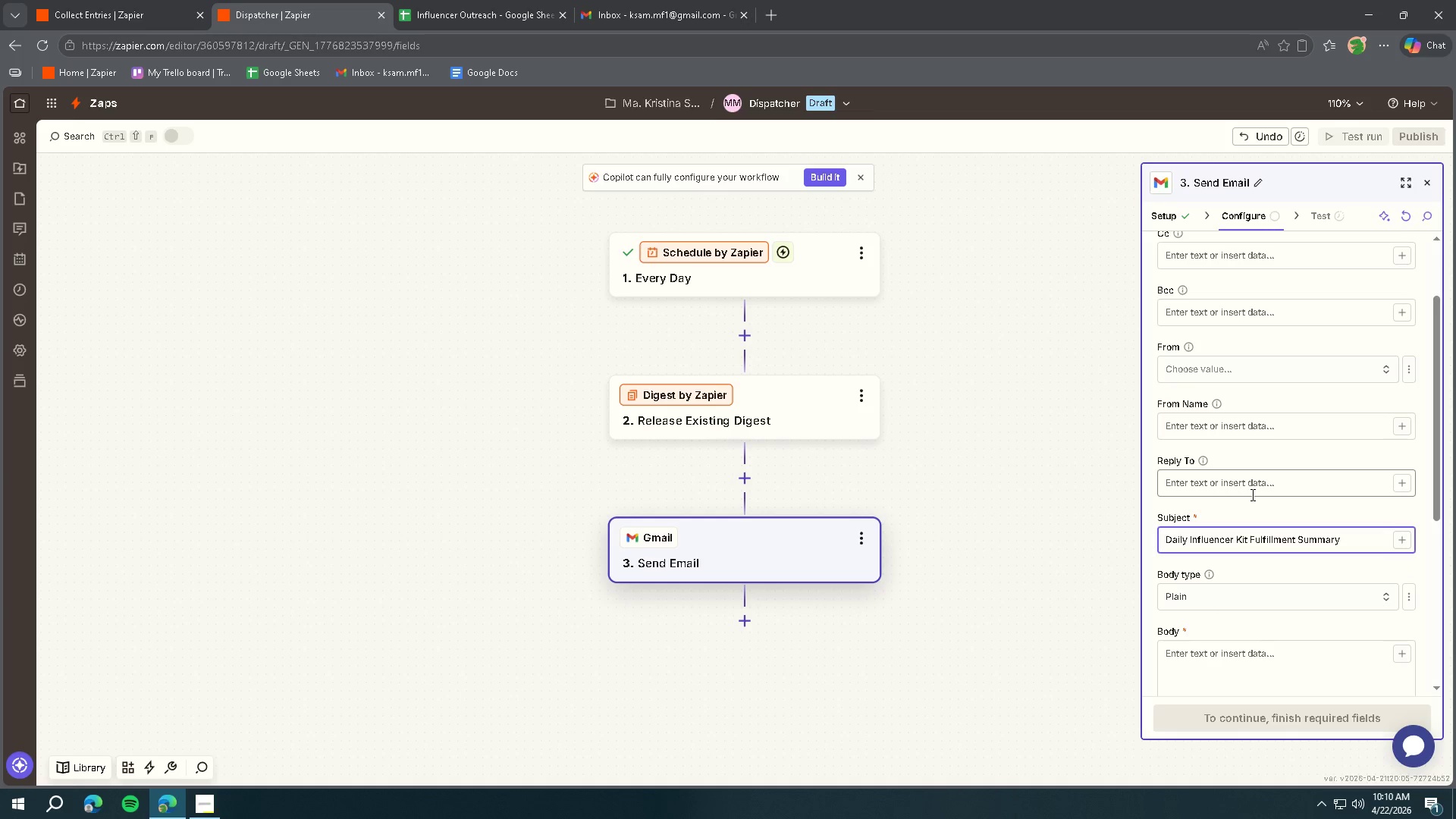 
scroll: coordinate [1251, 494], scroll_direction: down, amount: 1.0
 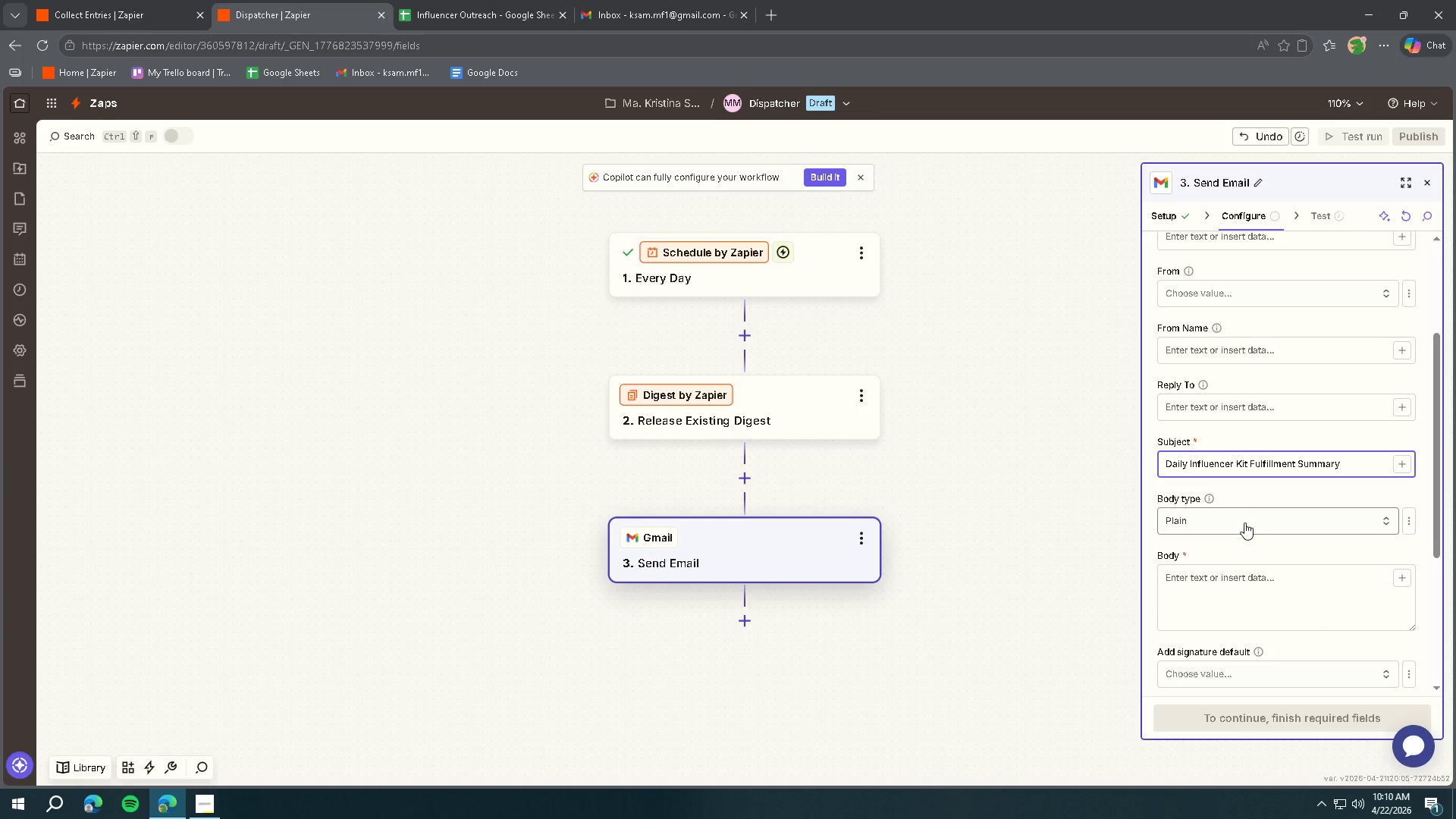 
left_click([1244, 522])
 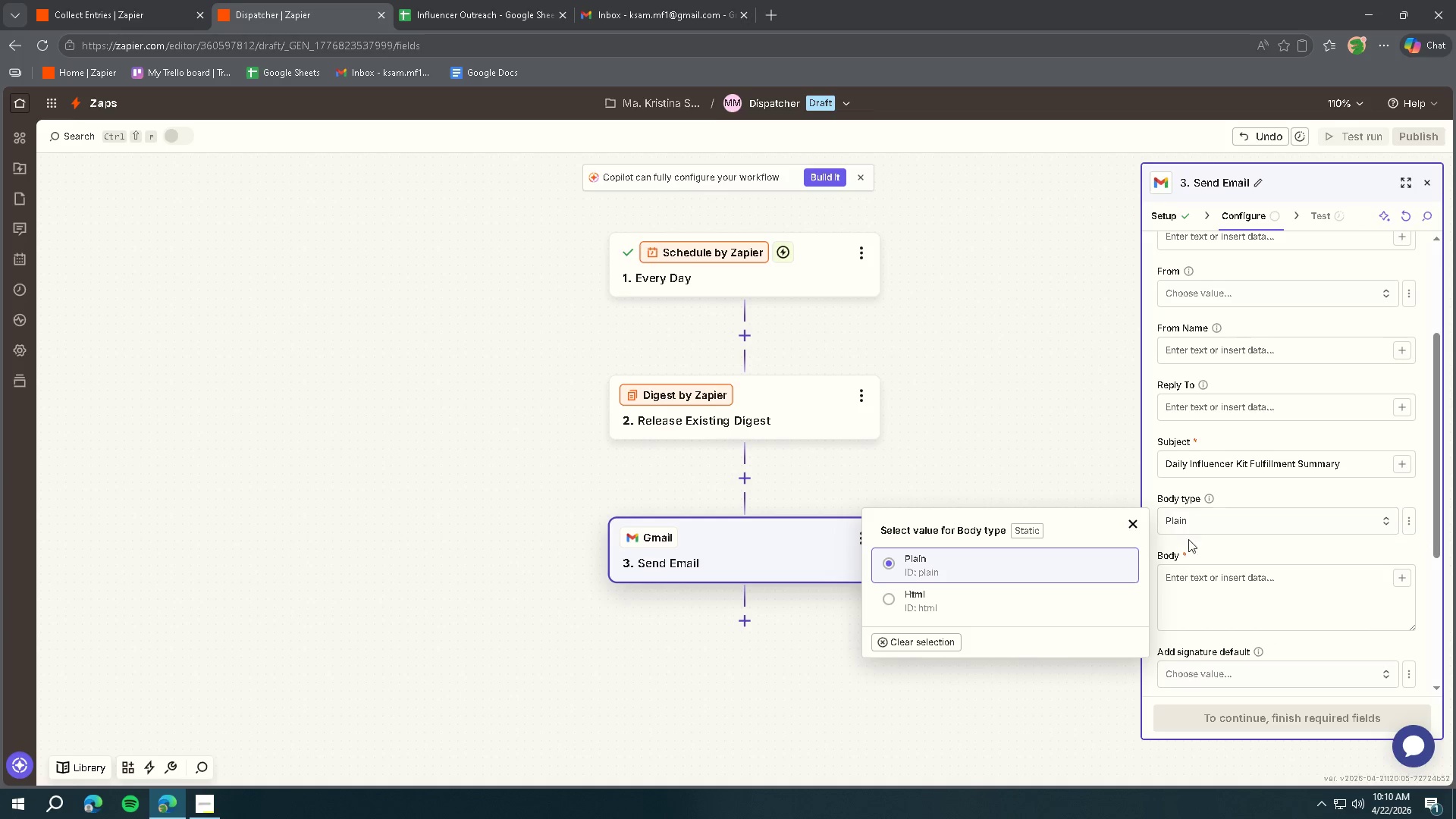 
left_click([1069, 569])
 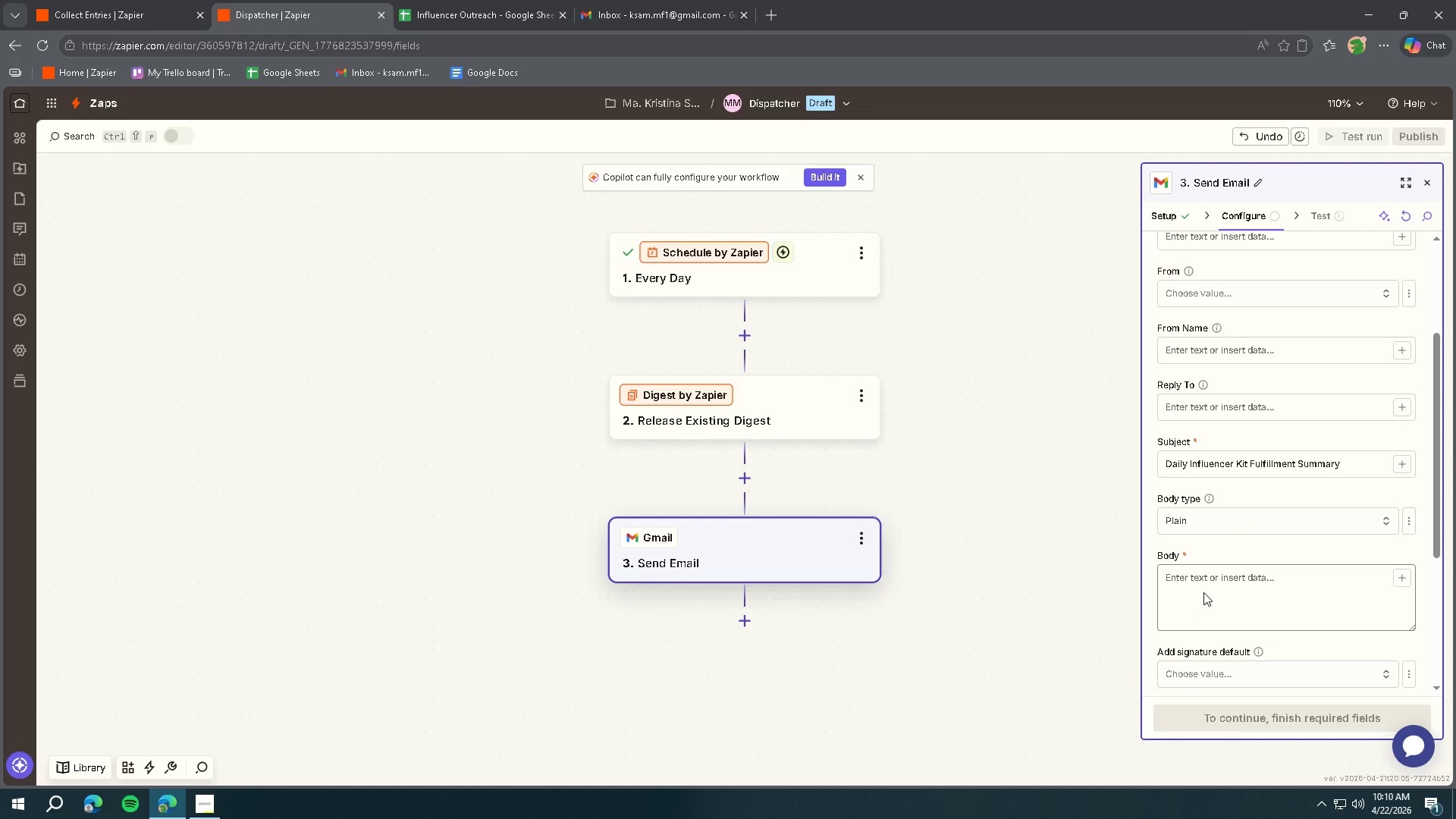 
left_click([1203, 592])
 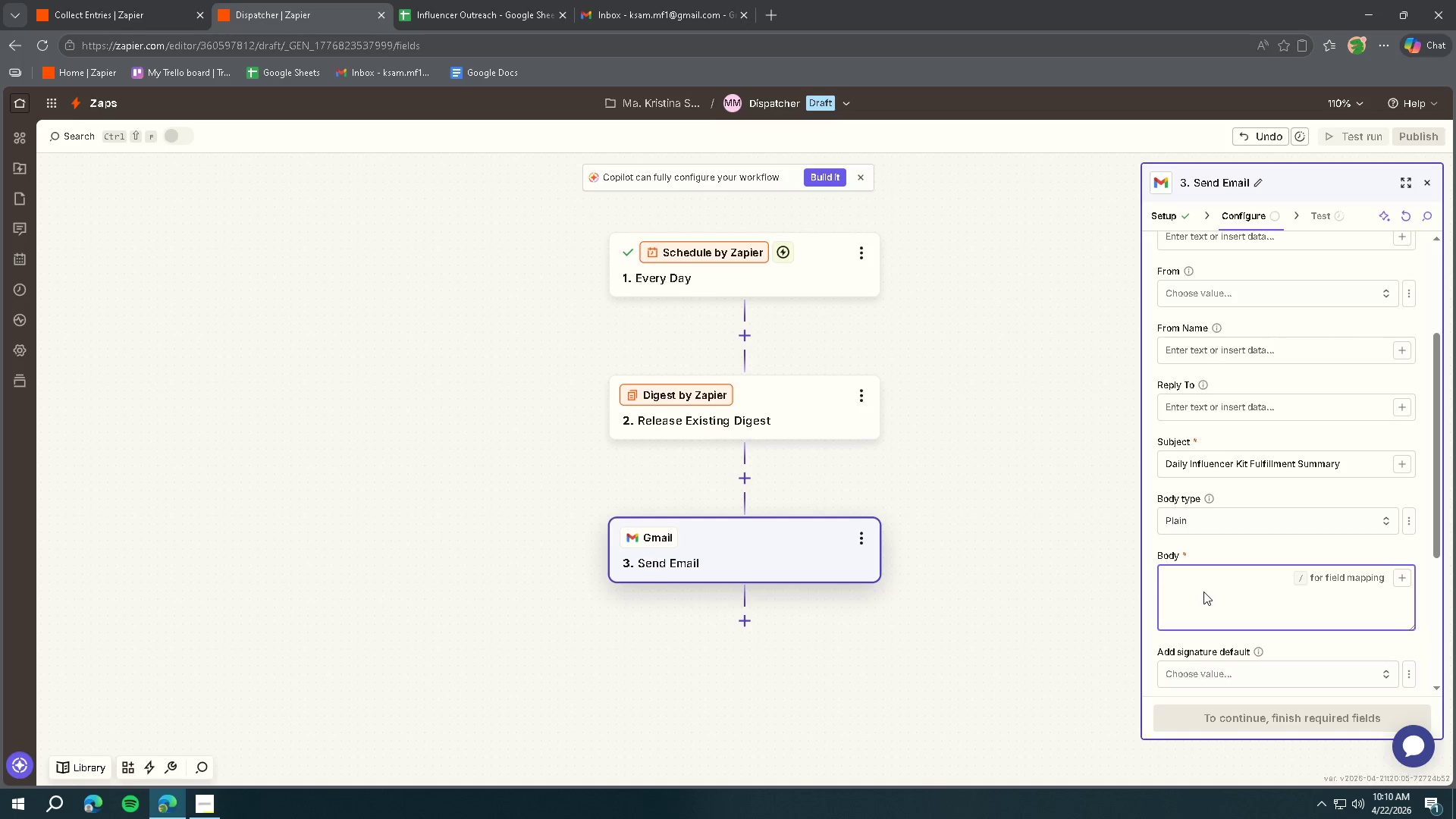 
wait(6.84)
 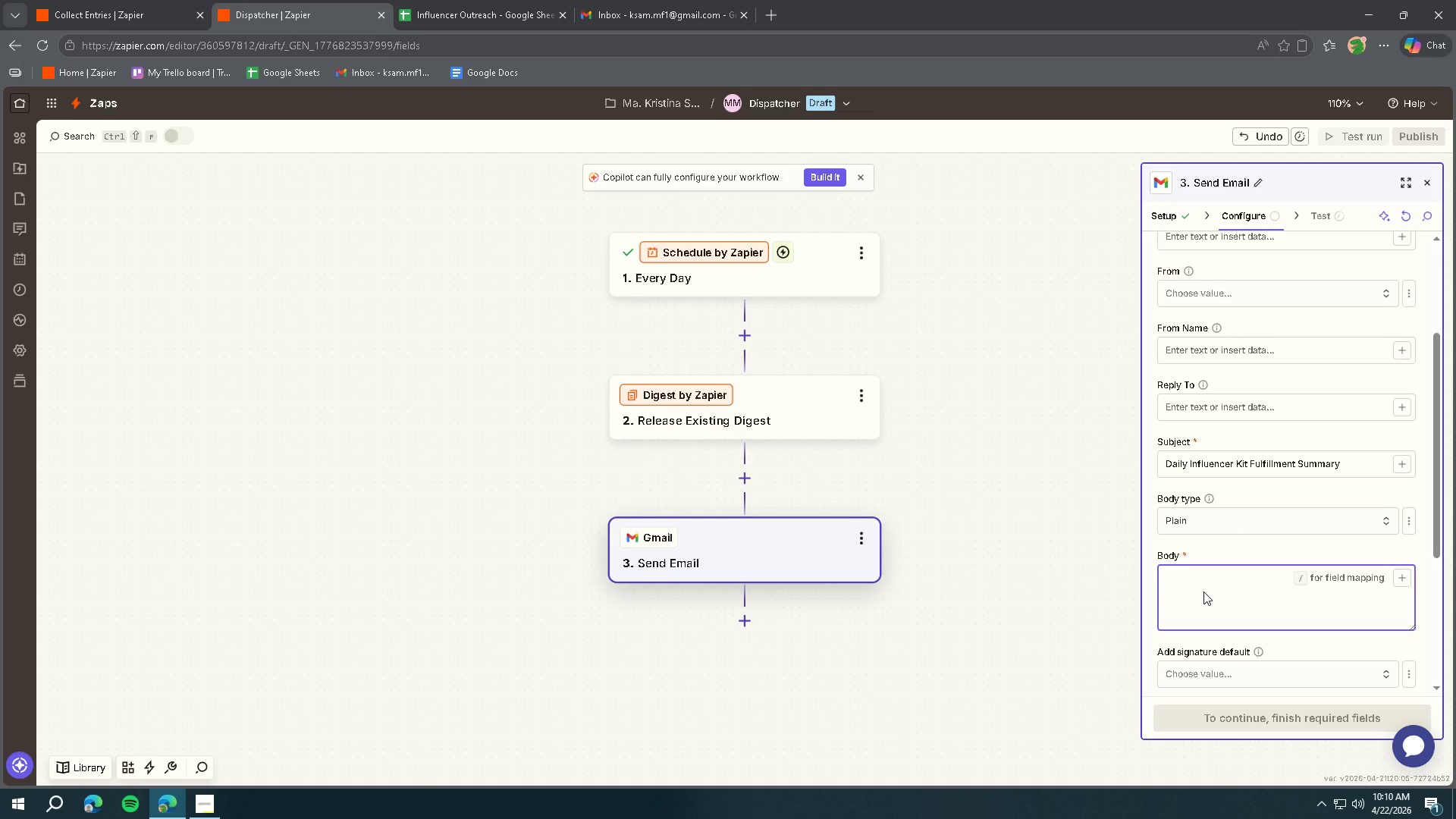 
type(Here are today's influencer requests:)
 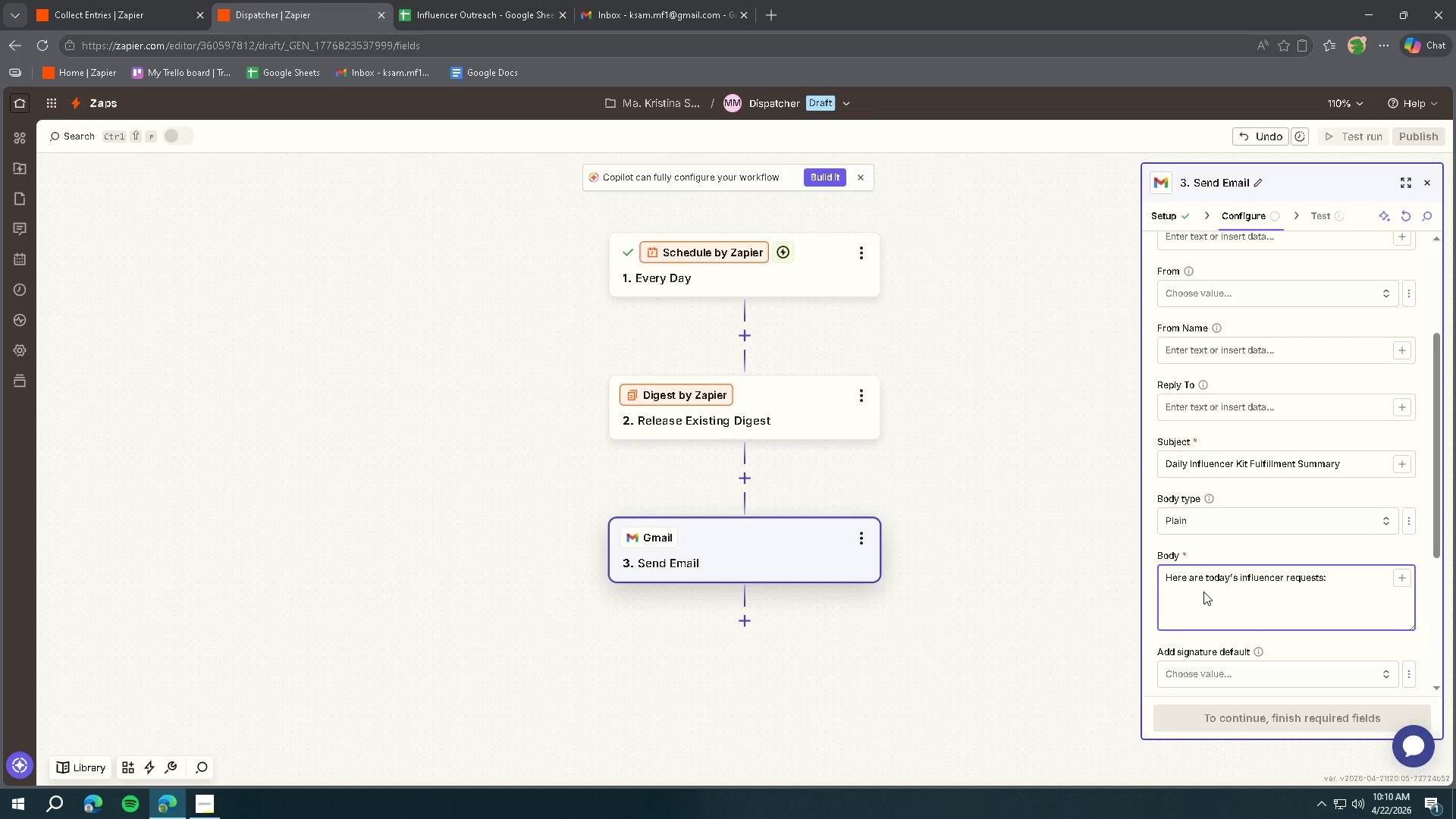 
hold_key(key=ShiftRight, duration=1.53)
 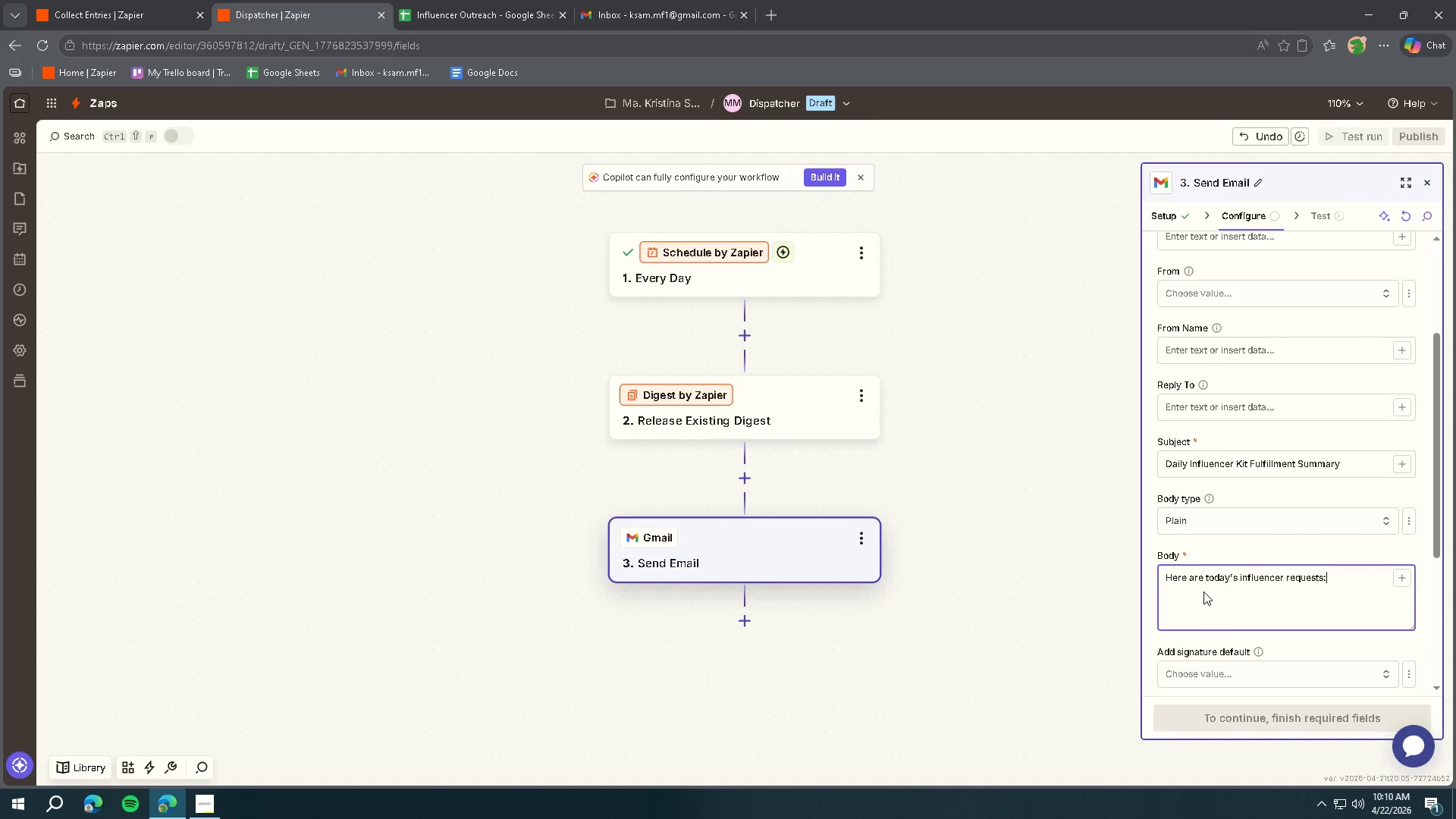 
hold_key(key=ShiftRight, duration=1.52)
 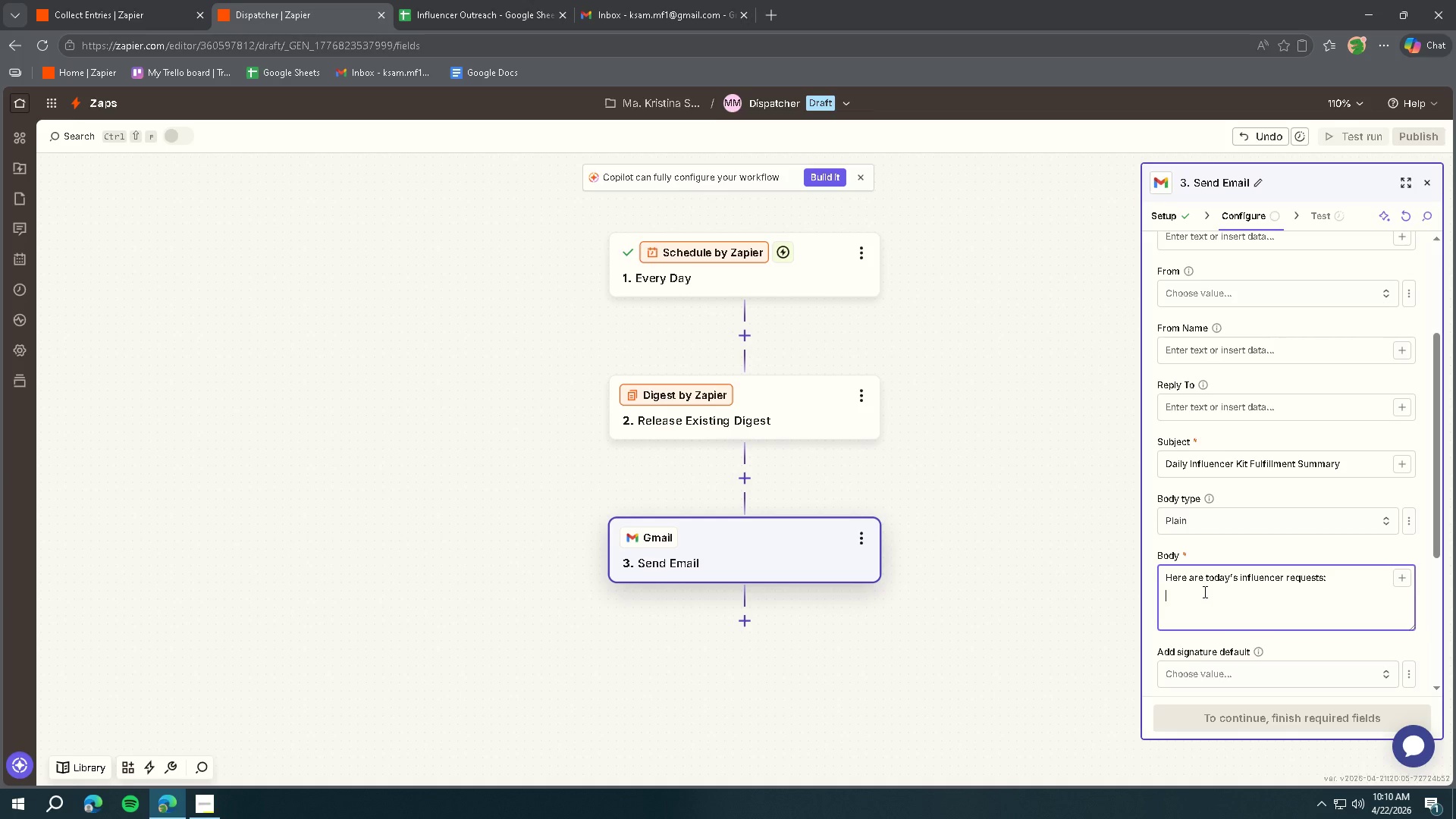 
key(Shift+Enter)
 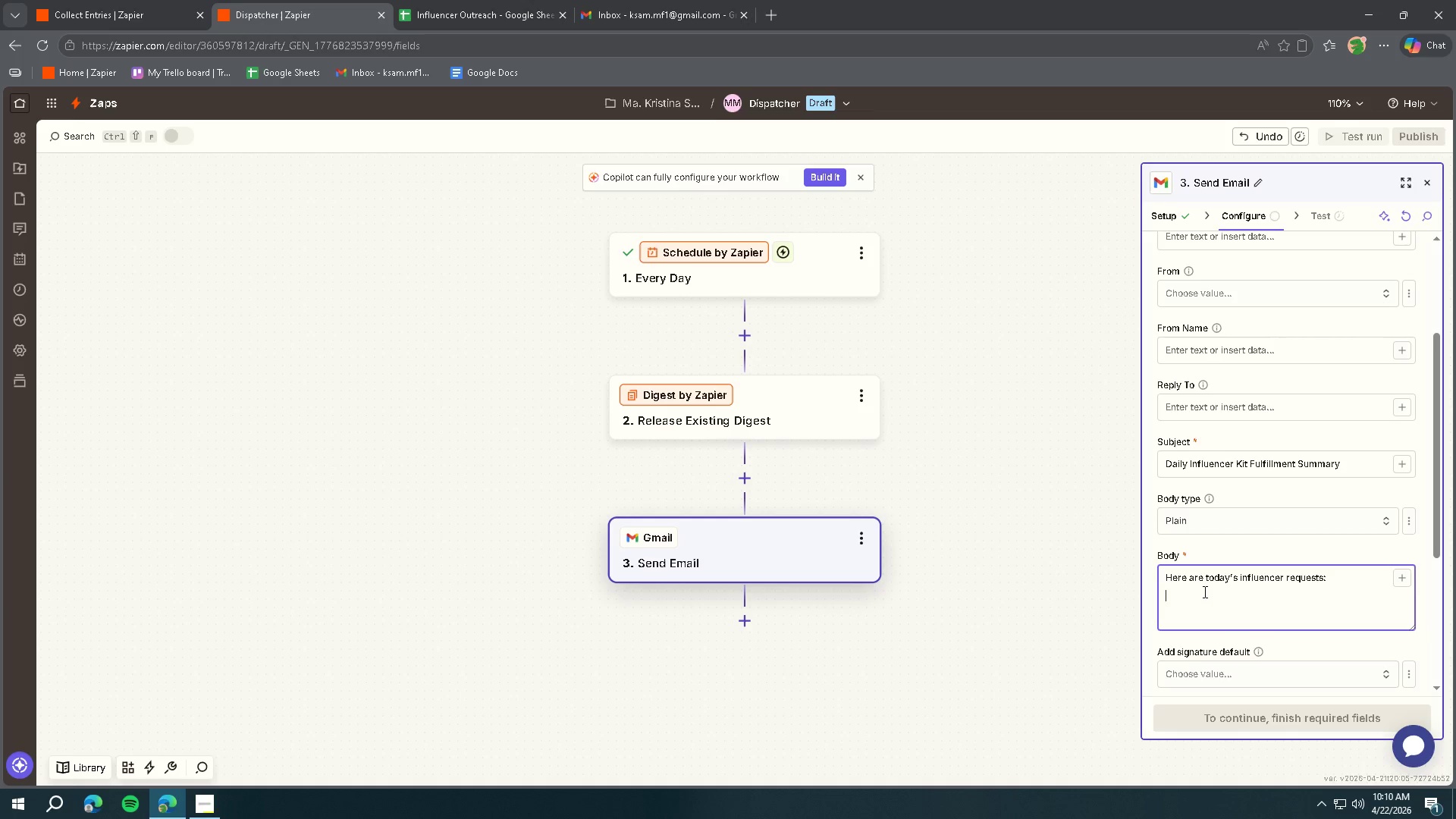 
key(Shift+Enter)
 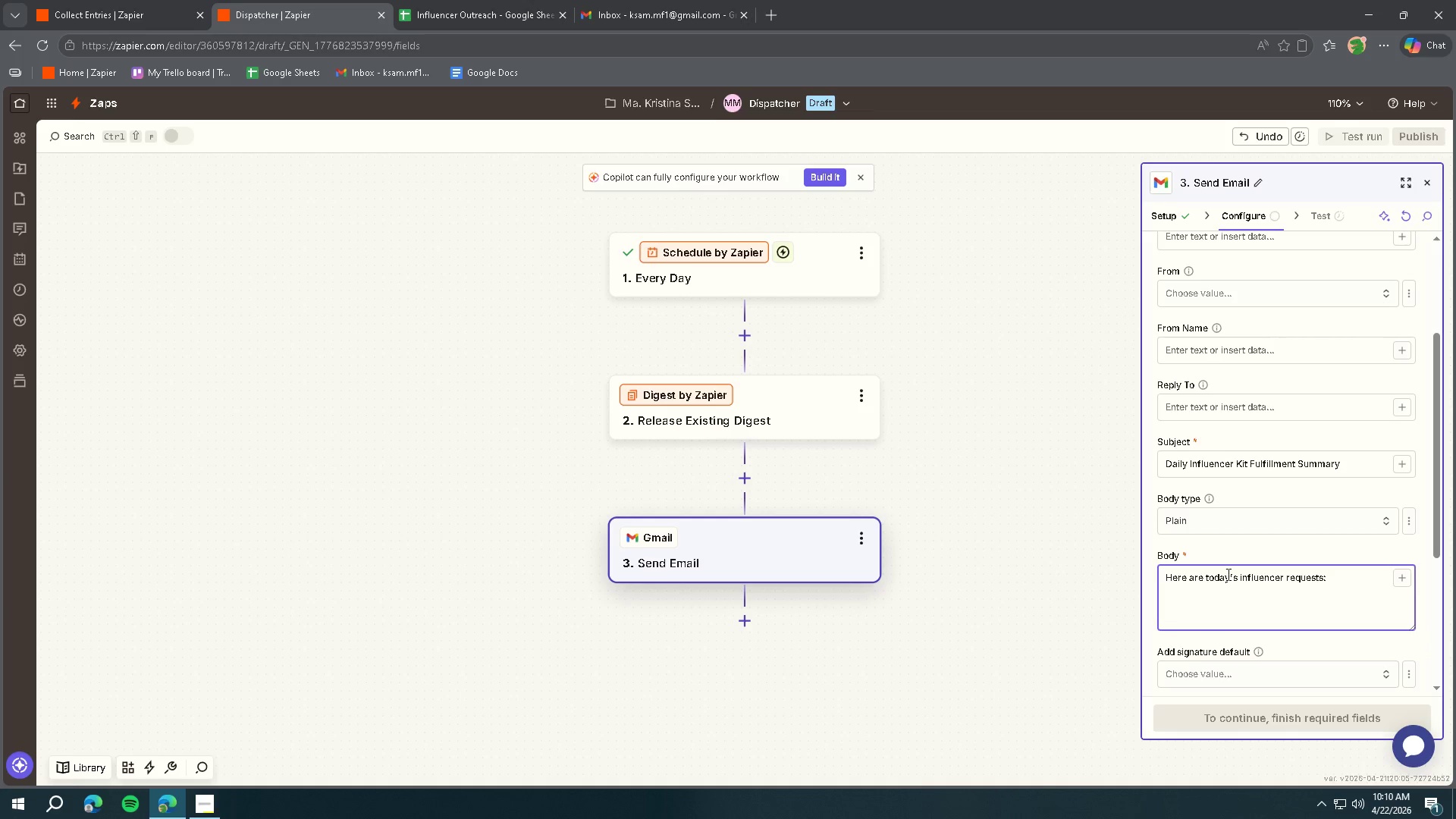 
left_click([1403, 583])
 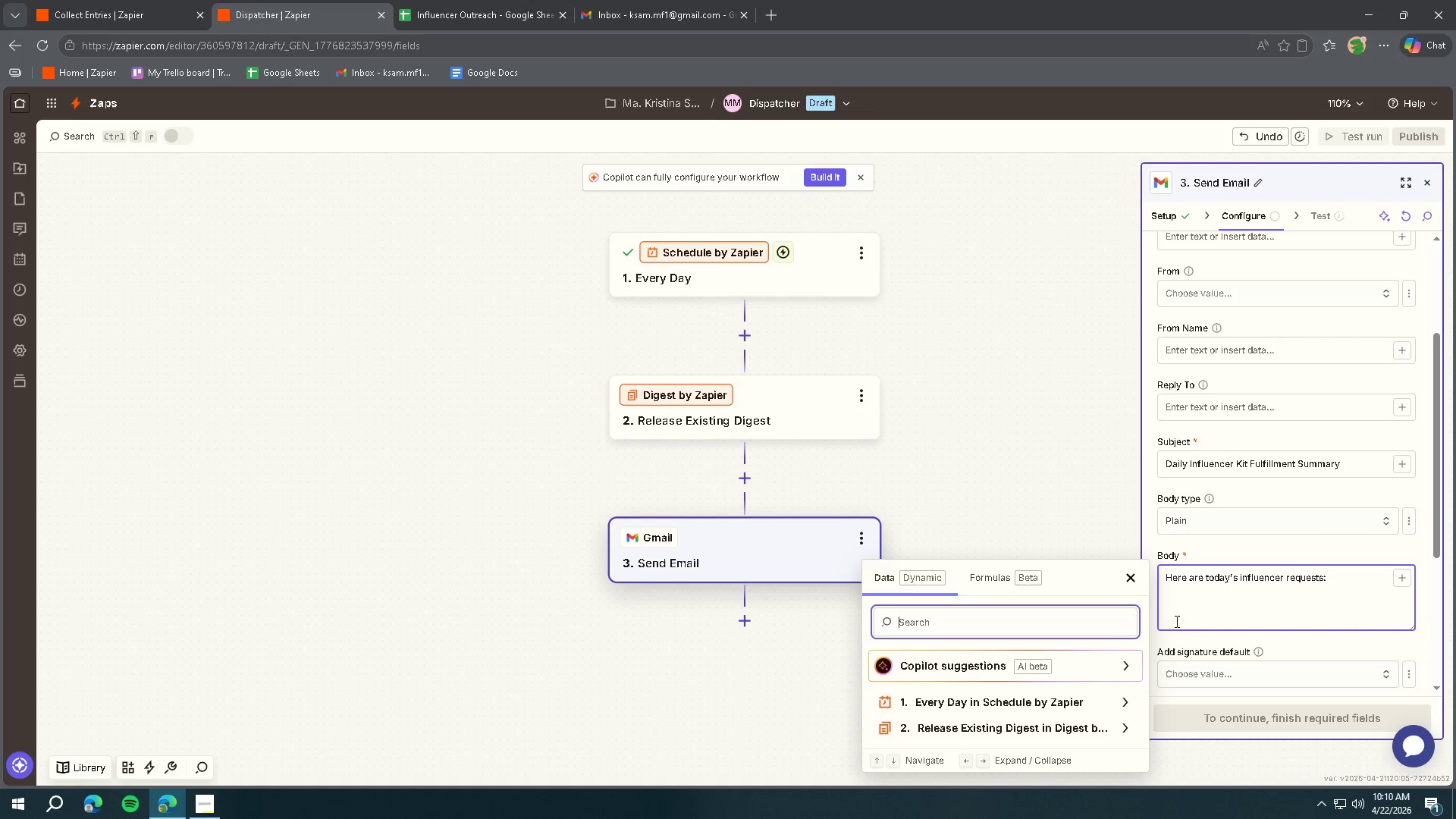 
wait(9.73)
 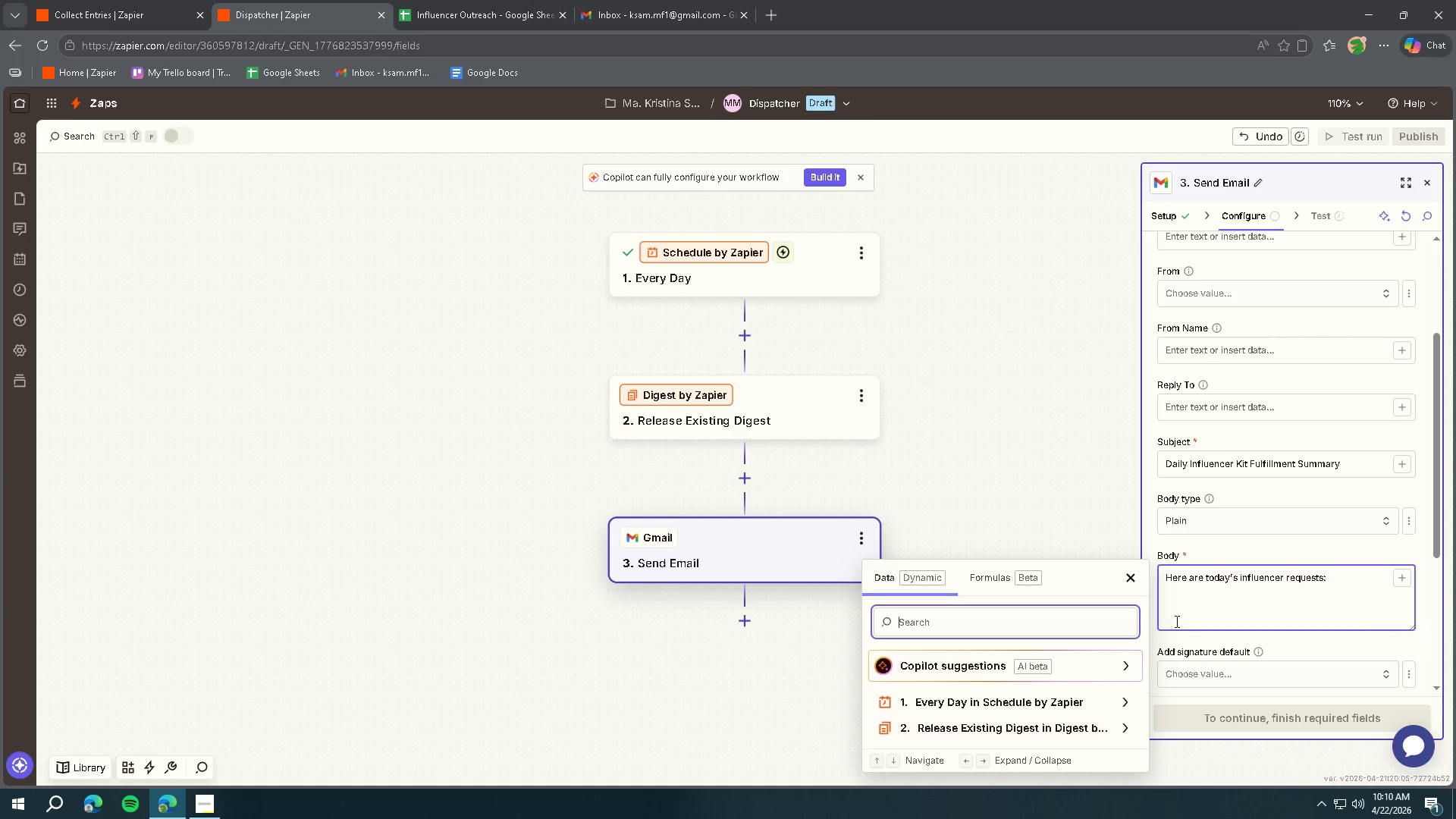 
left_click([1051, 698])
 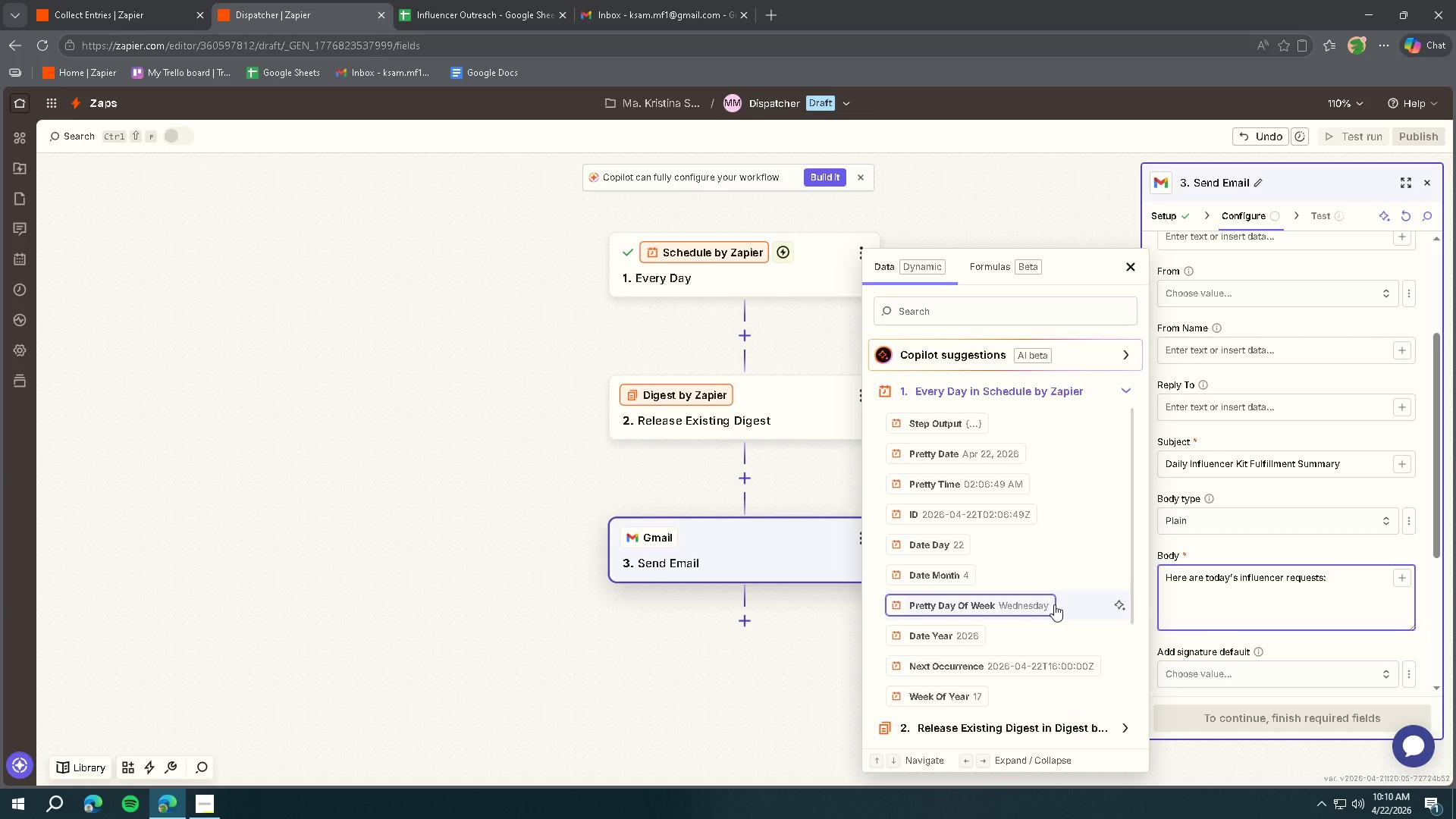 
scroll: coordinate [1054, 604], scroll_direction: down, amount: 2.0
 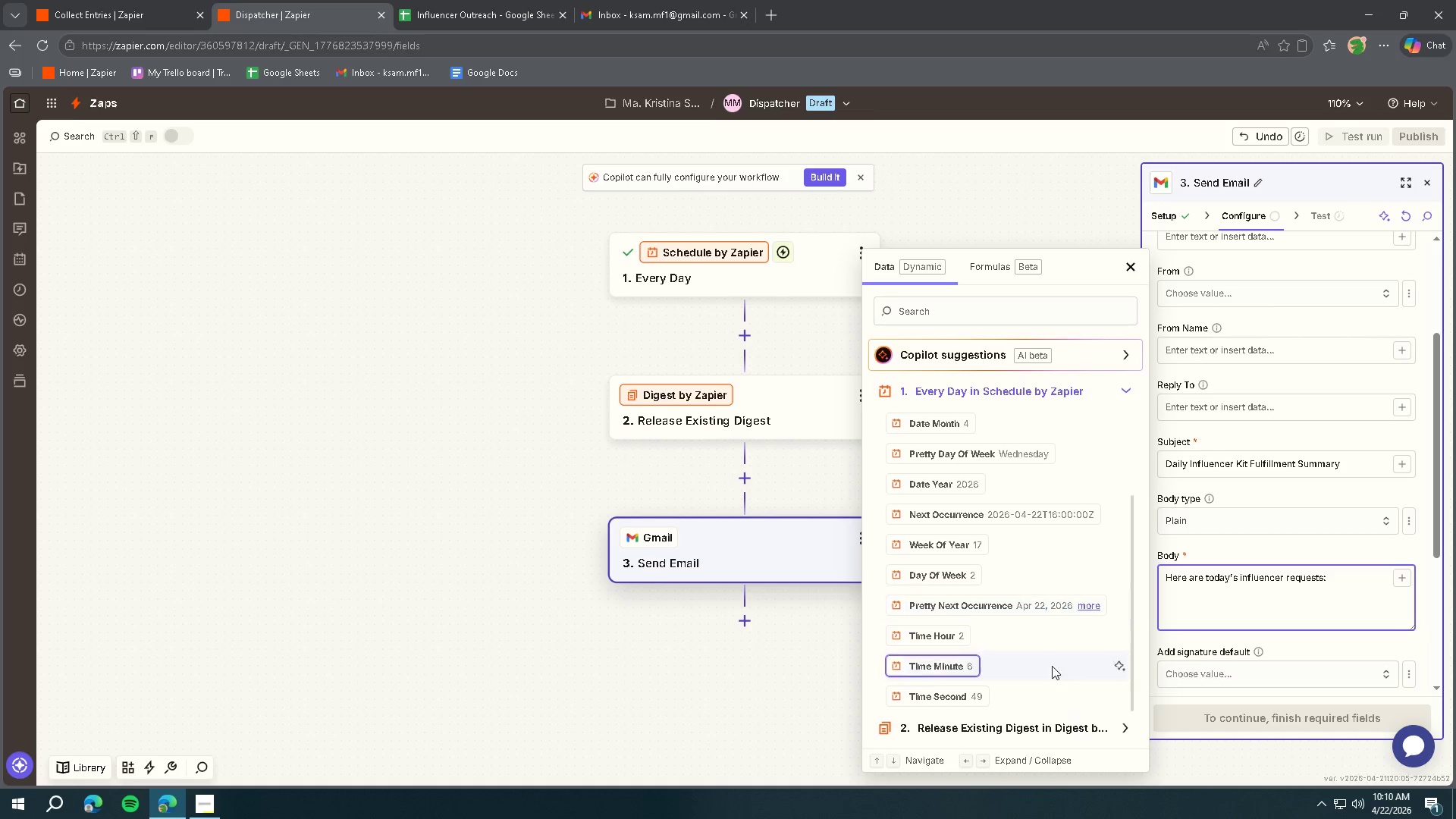 
left_click([1050, 727])
 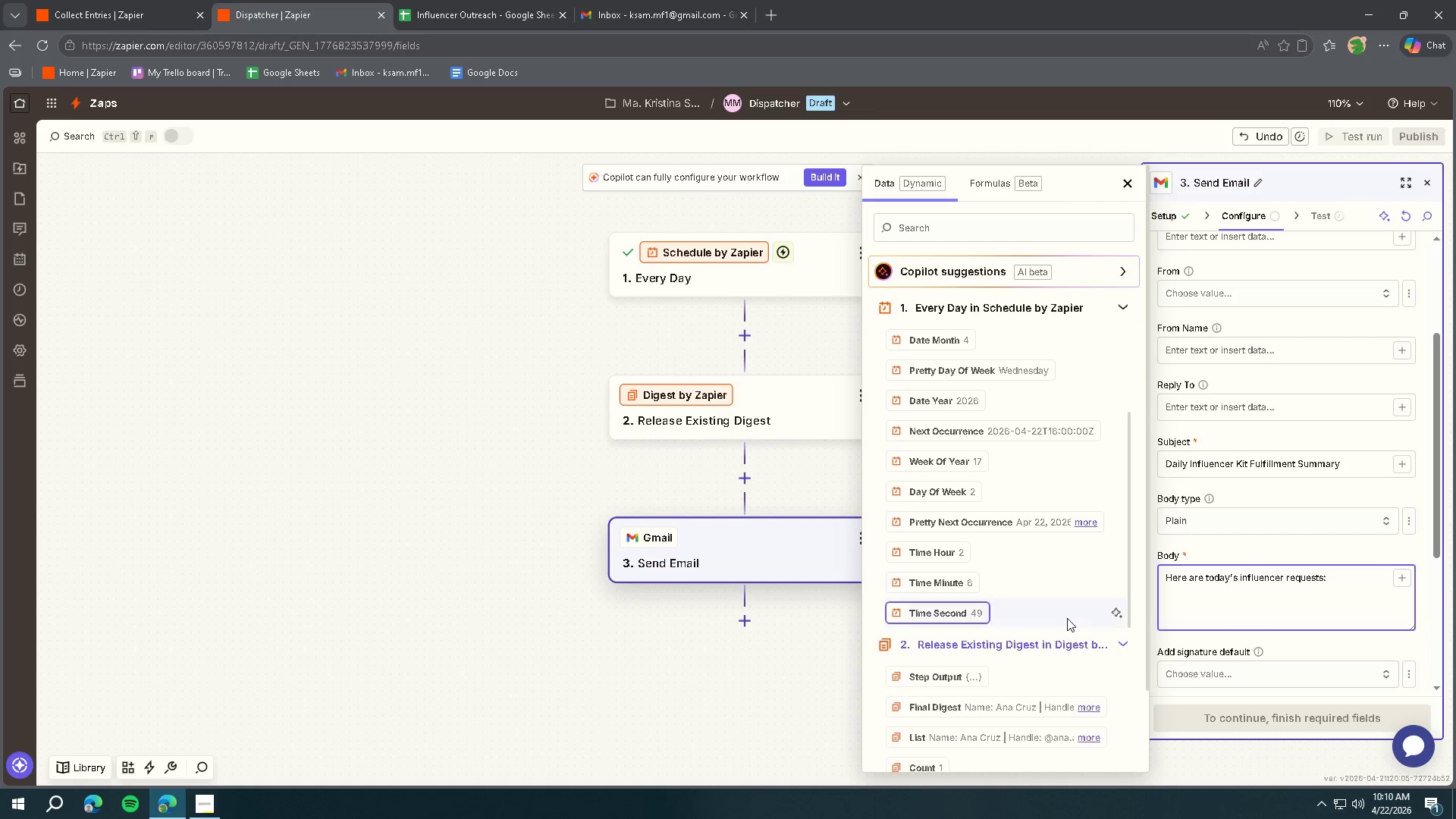 
scroll: coordinate [1069, 613], scroll_direction: down, amount: 2.0
 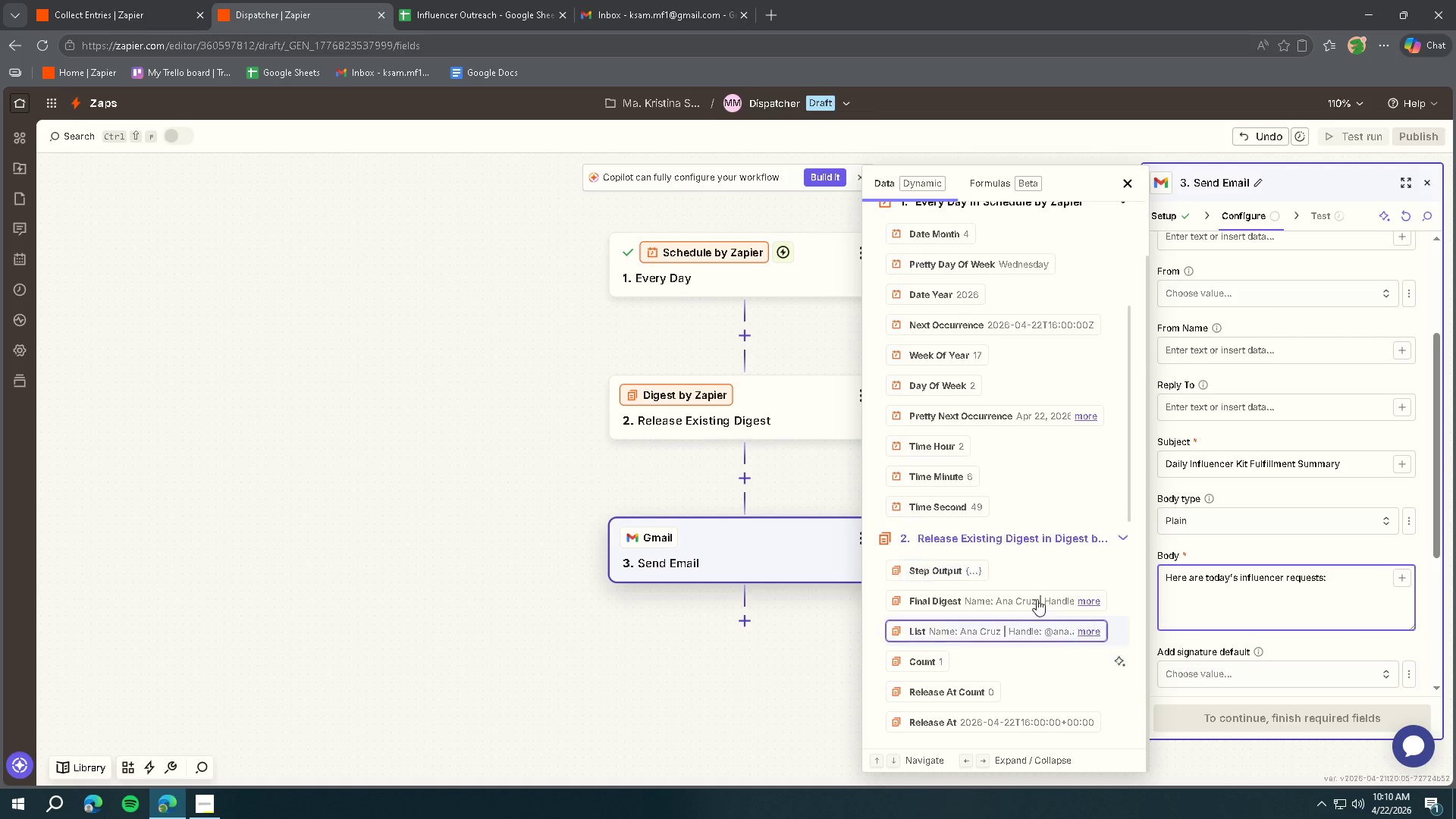 
scroll: coordinate [1083, 566], scroll_direction: up, amount: 2.0
 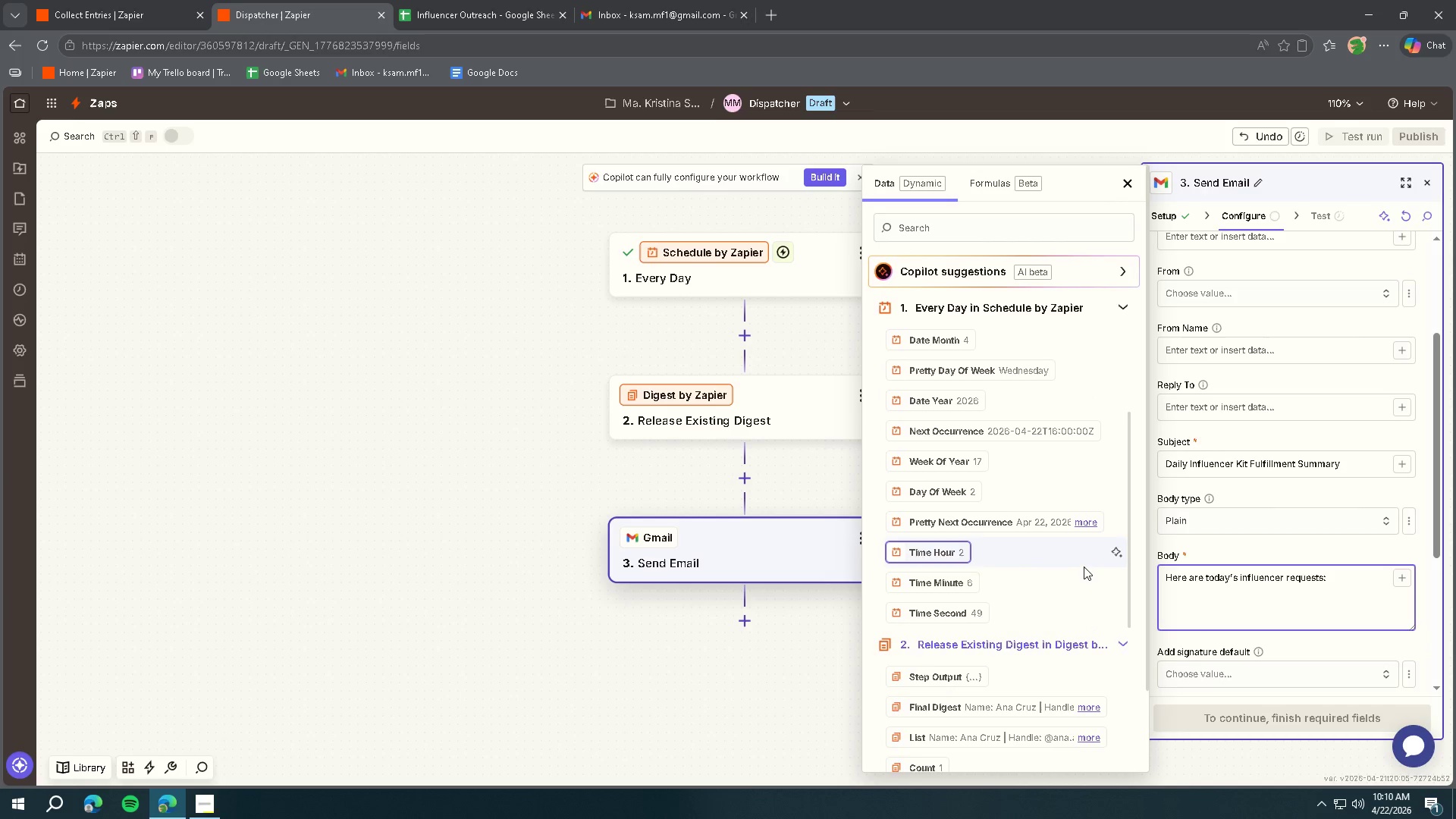 
scroll: coordinate [1084, 566], scroll_direction: down, amount: 1.0
 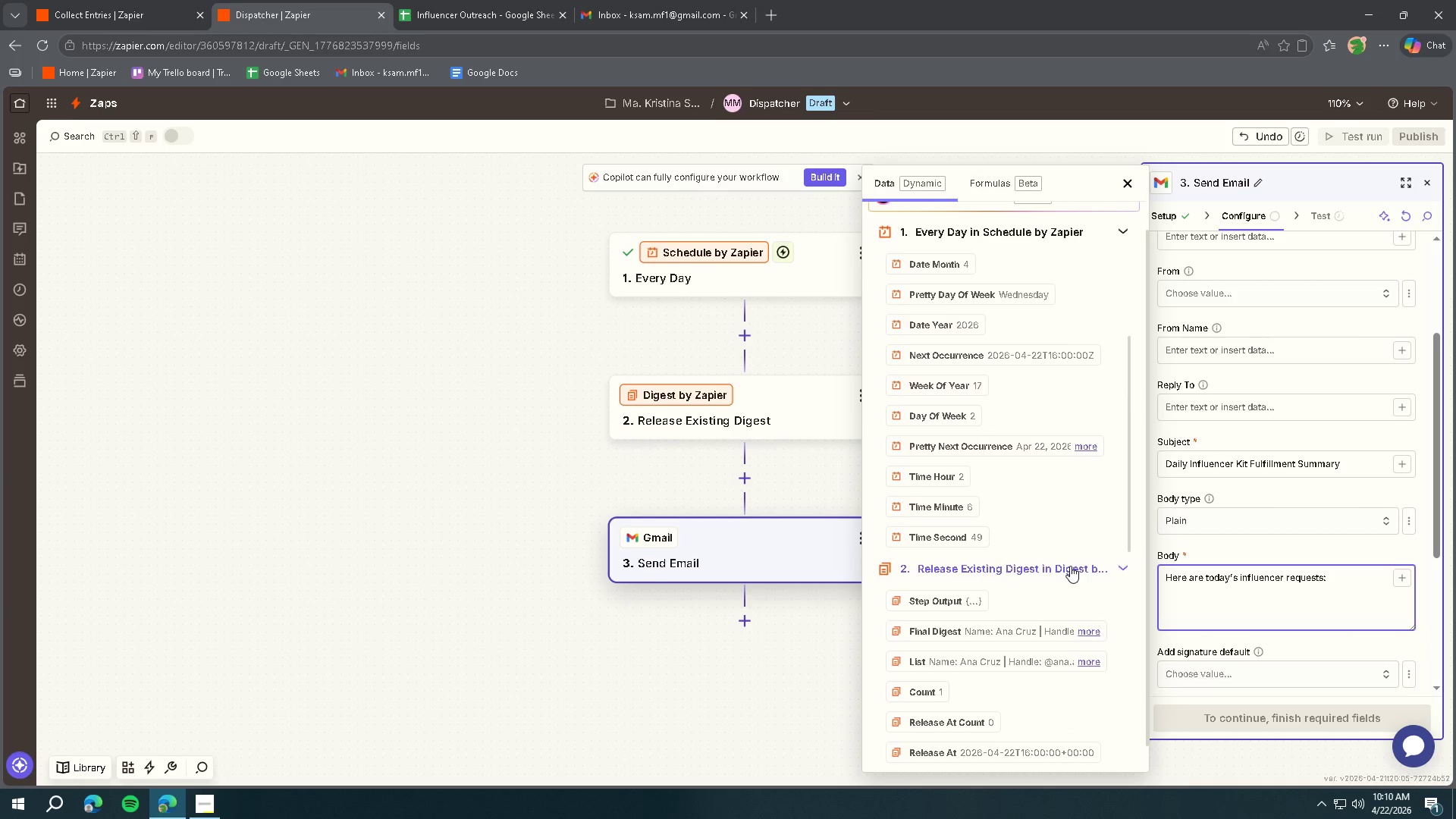 
wait(6.6)
 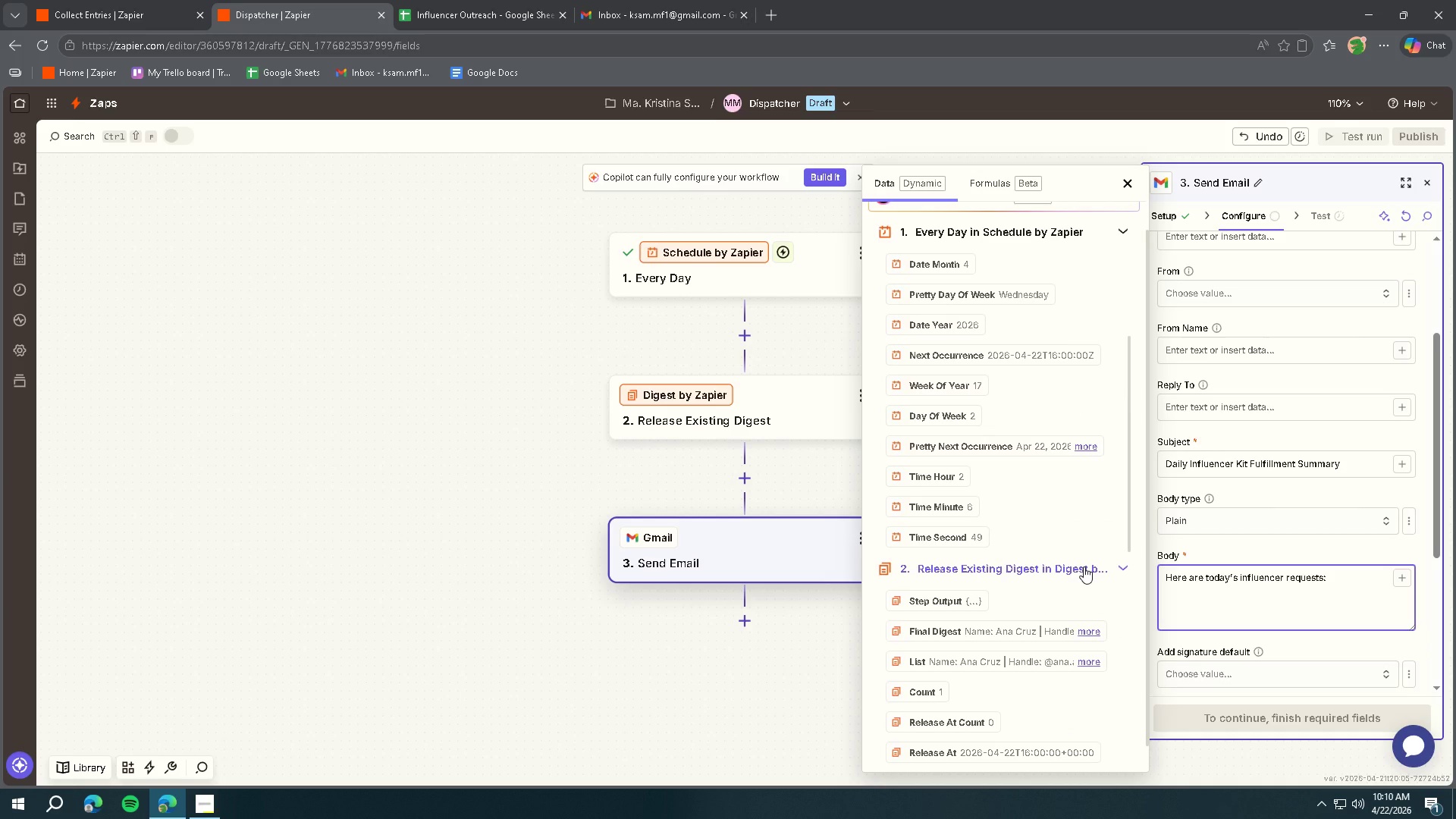 
scroll: coordinate [1070, 565], scroll_direction: up, amount: 1.0
 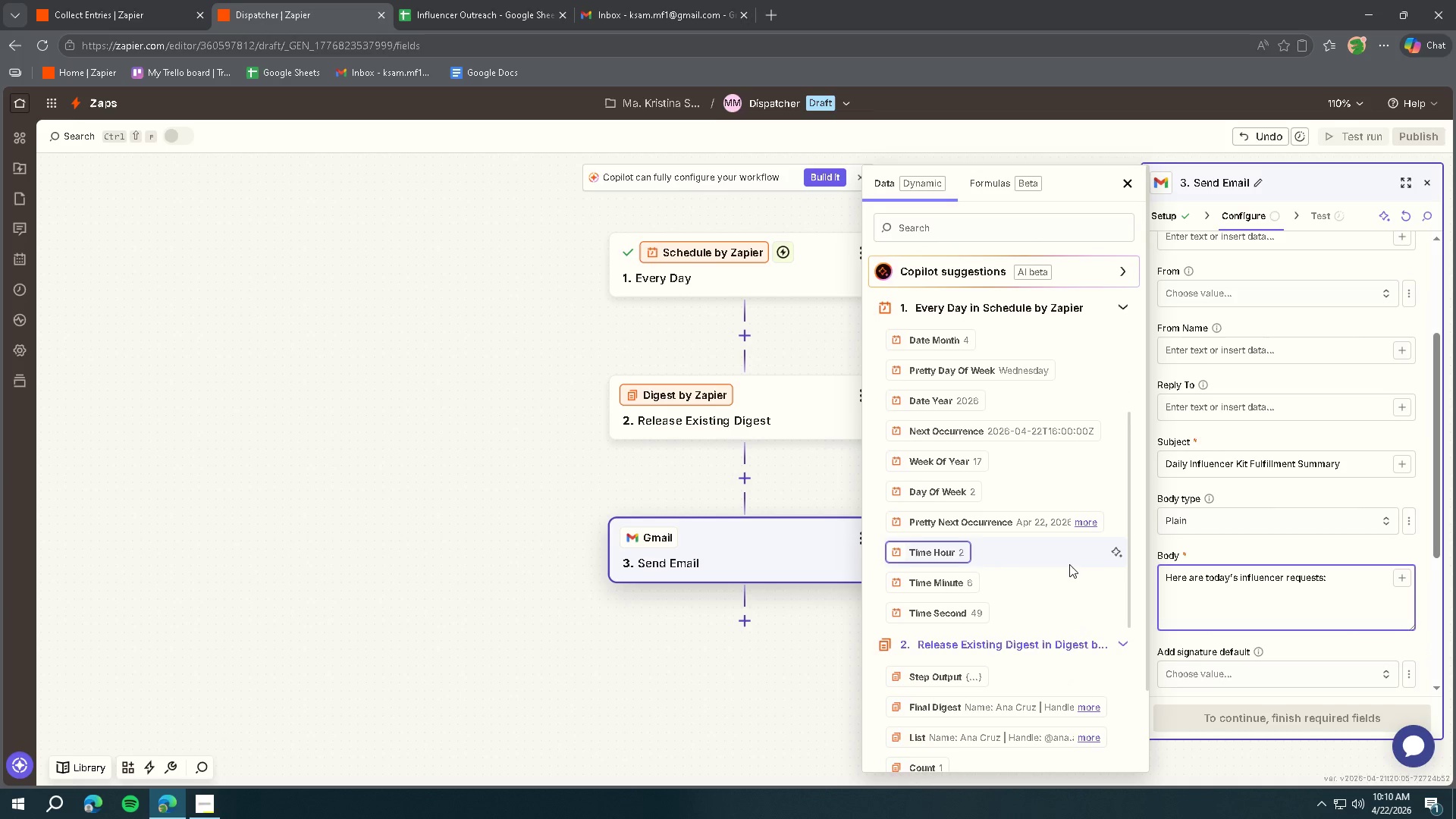 
scroll: coordinate [1069, 564], scroll_direction: down, amount: 2.0
 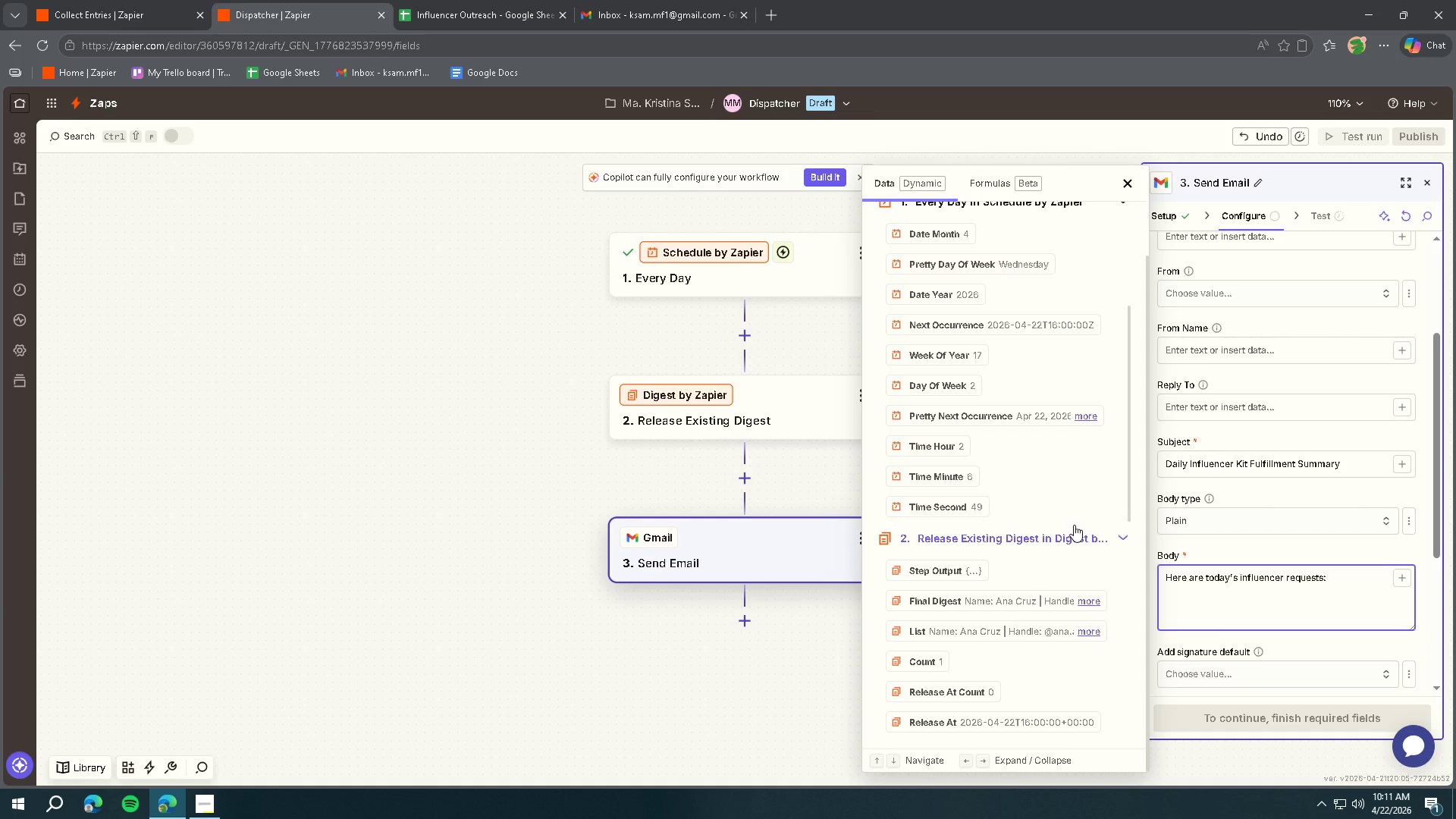 
wait(5.19)
 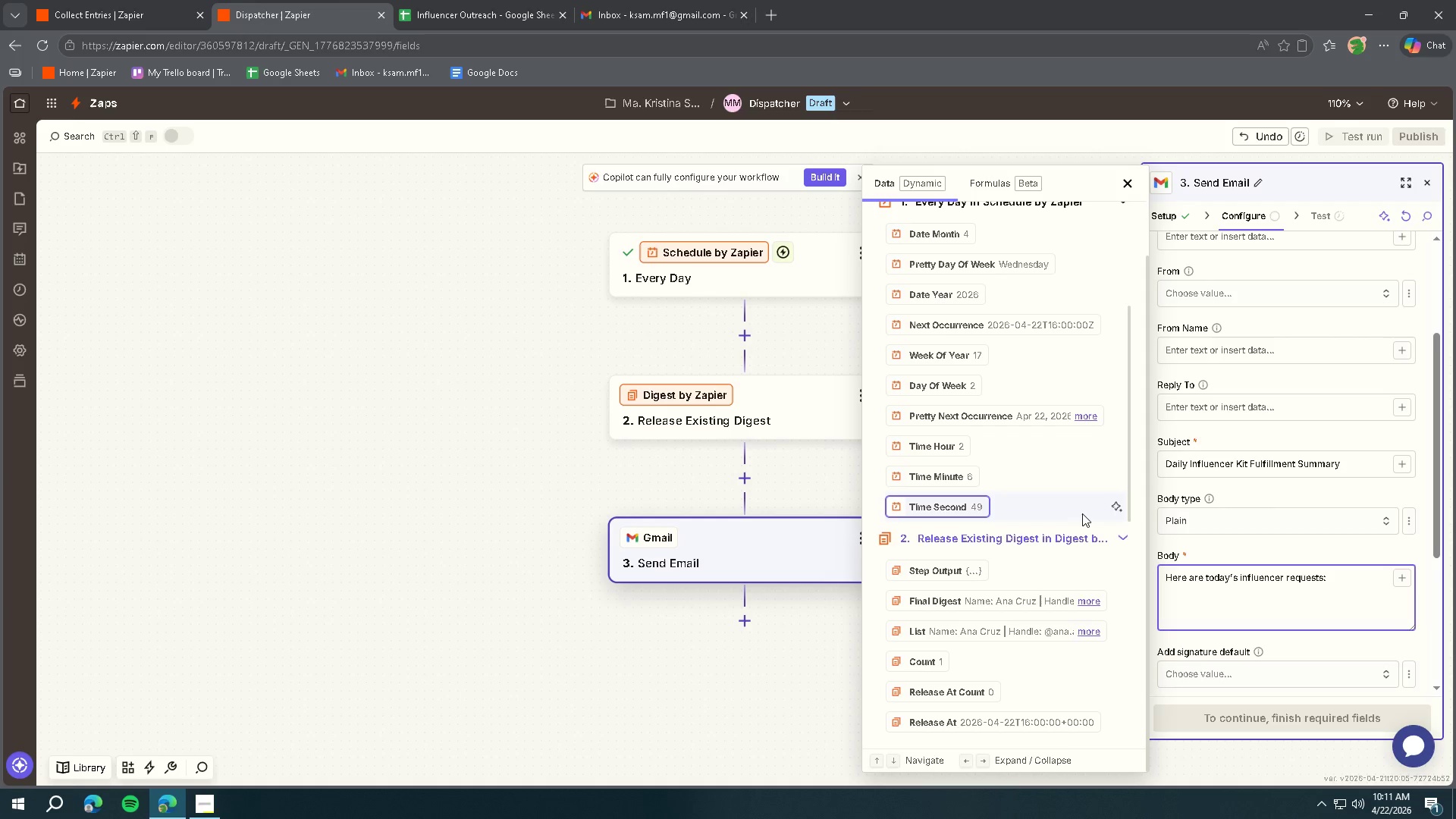 
left_click([1370, 592])
 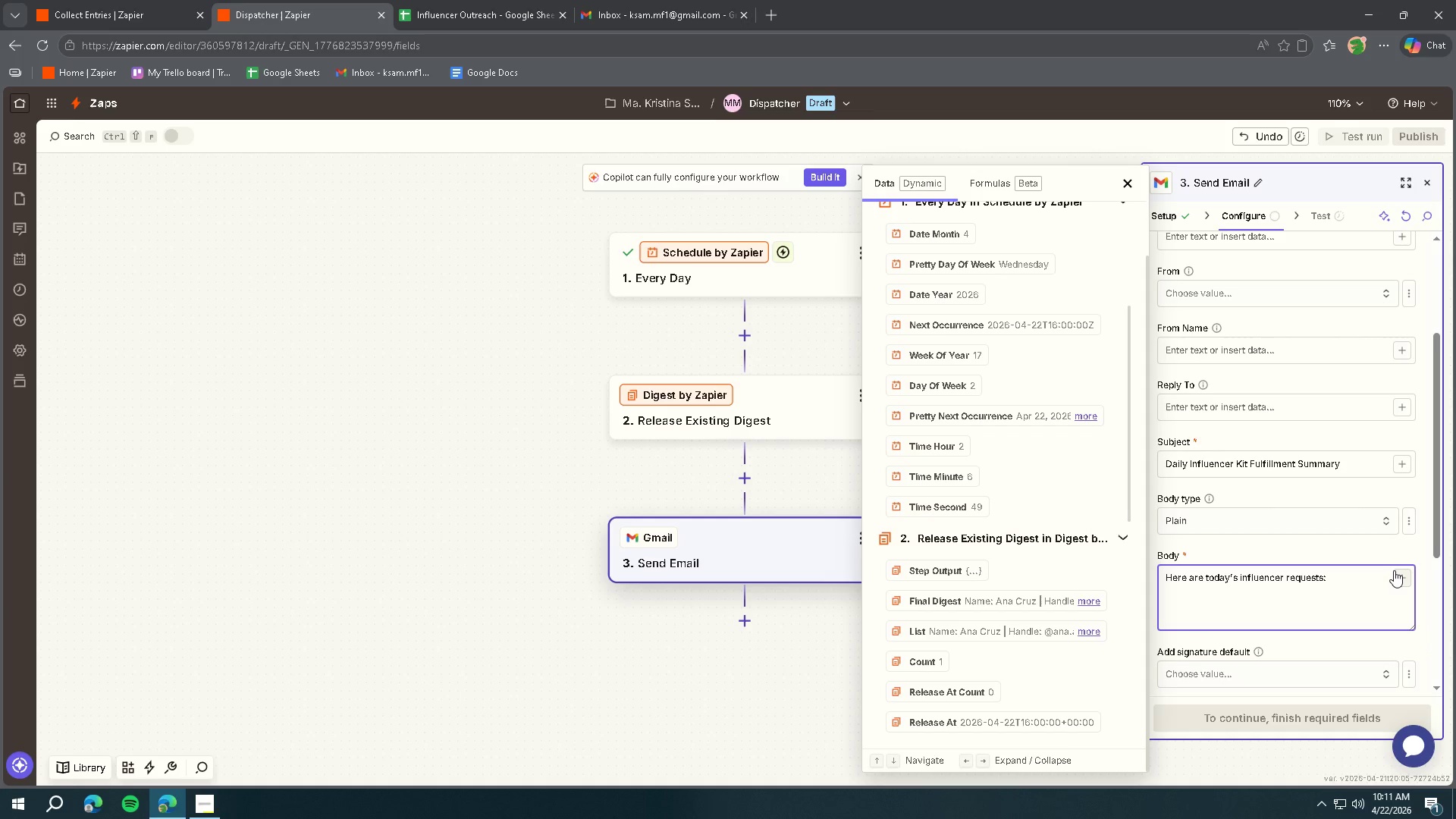 
wait(52.12)
 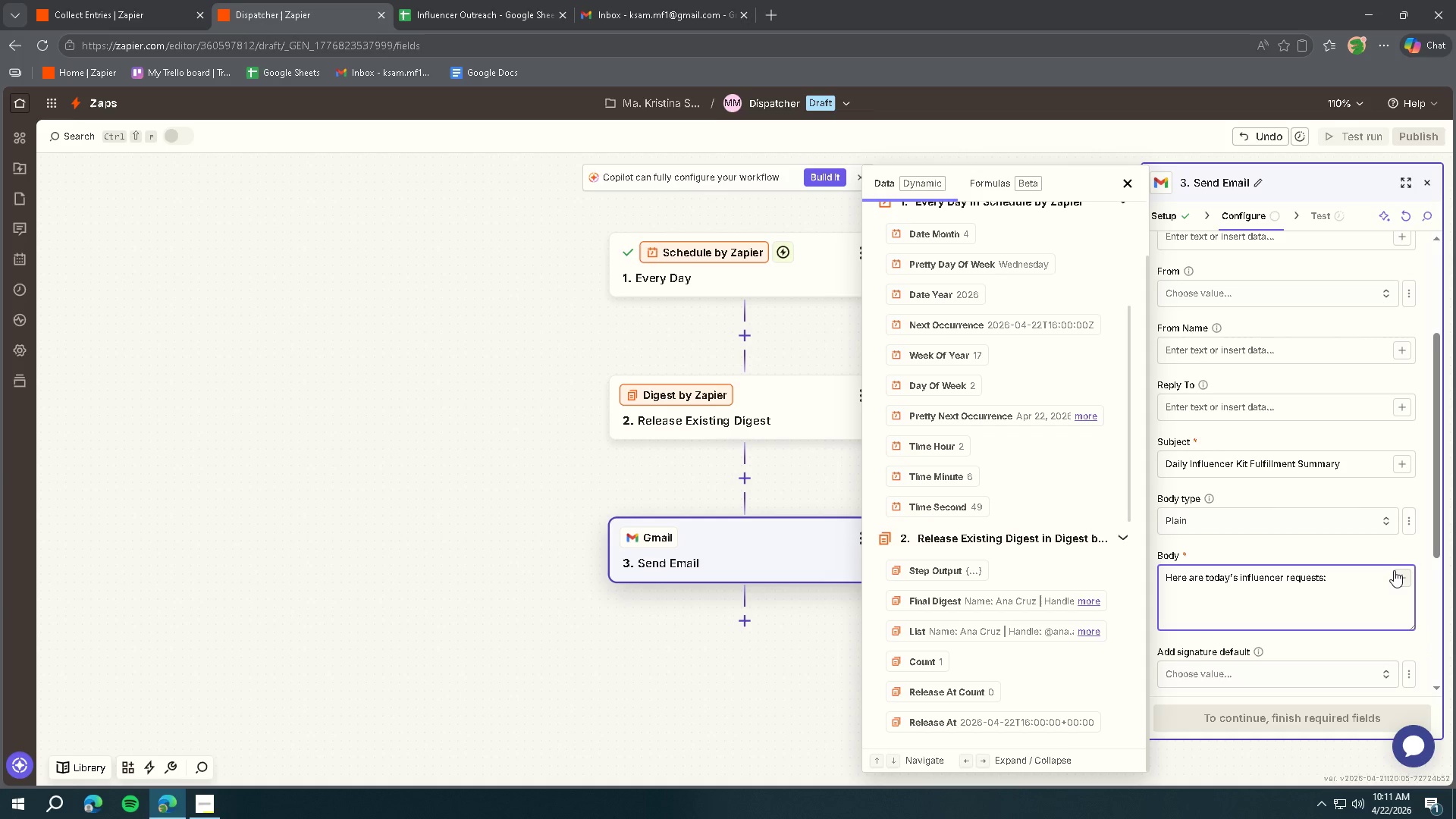 
left_click([982, 601])
 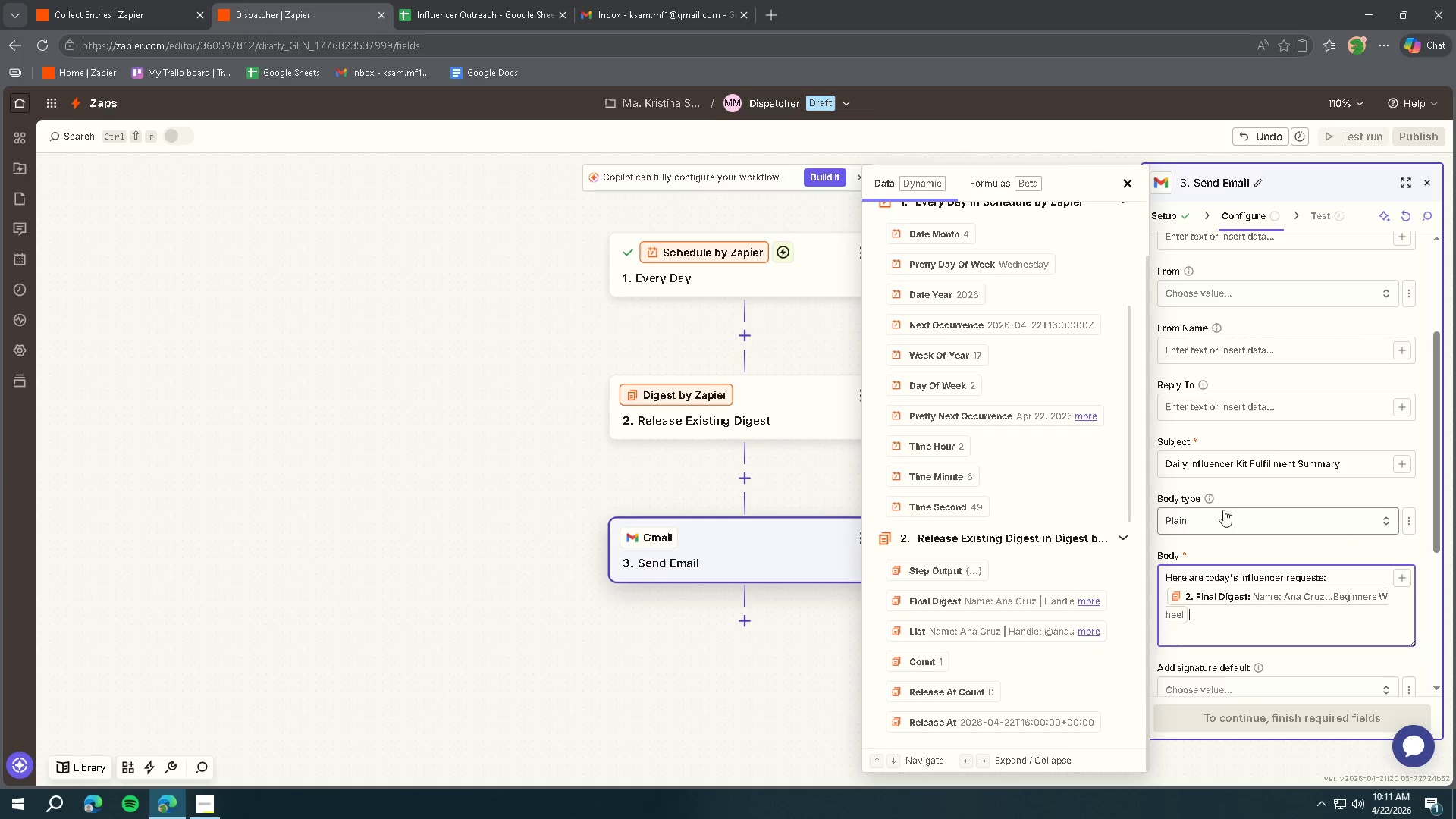 
scroll: coordinate [1268, 475], scroll_direction: down, amount: 2.0
 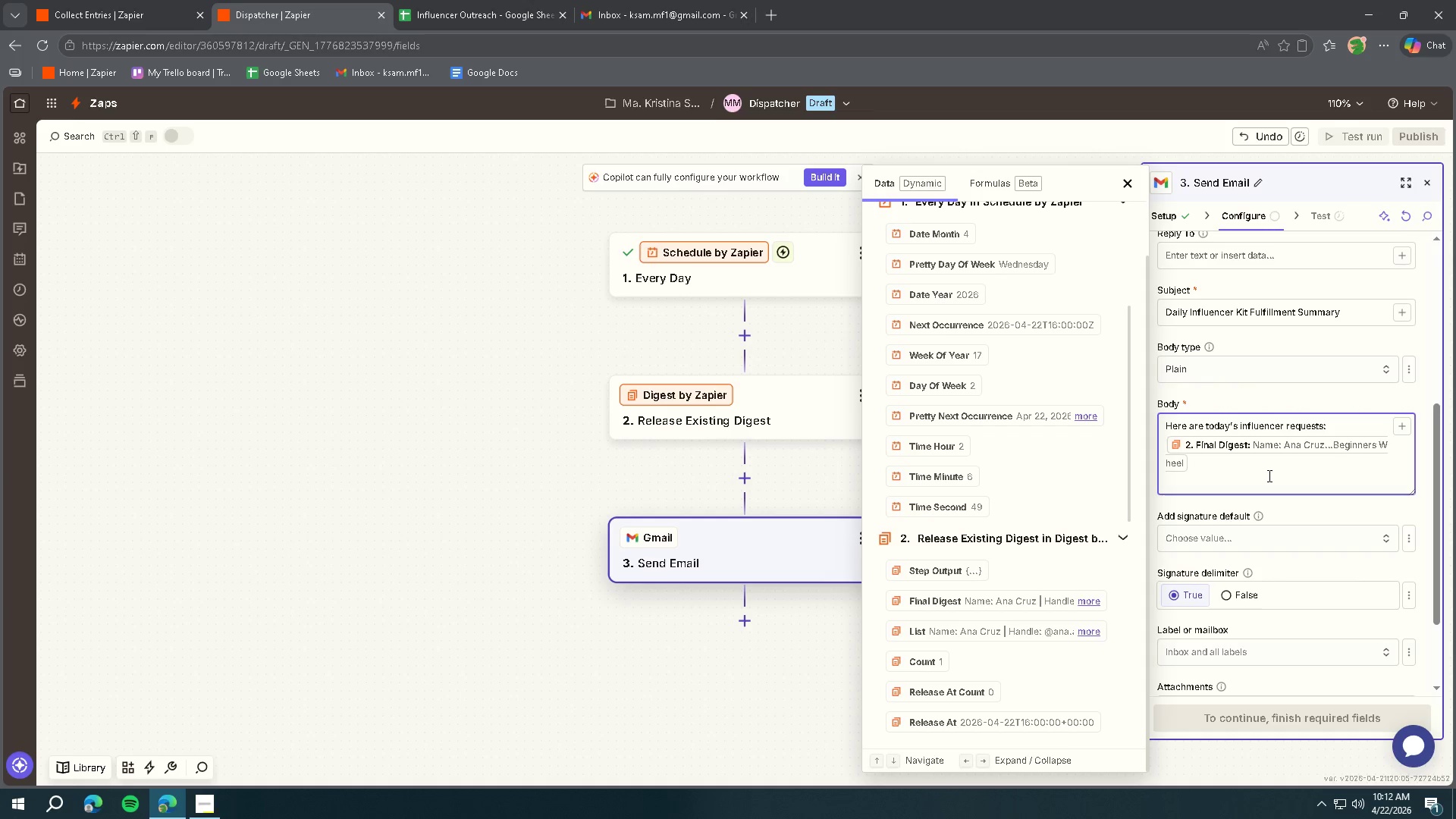 
wait(18.14)
 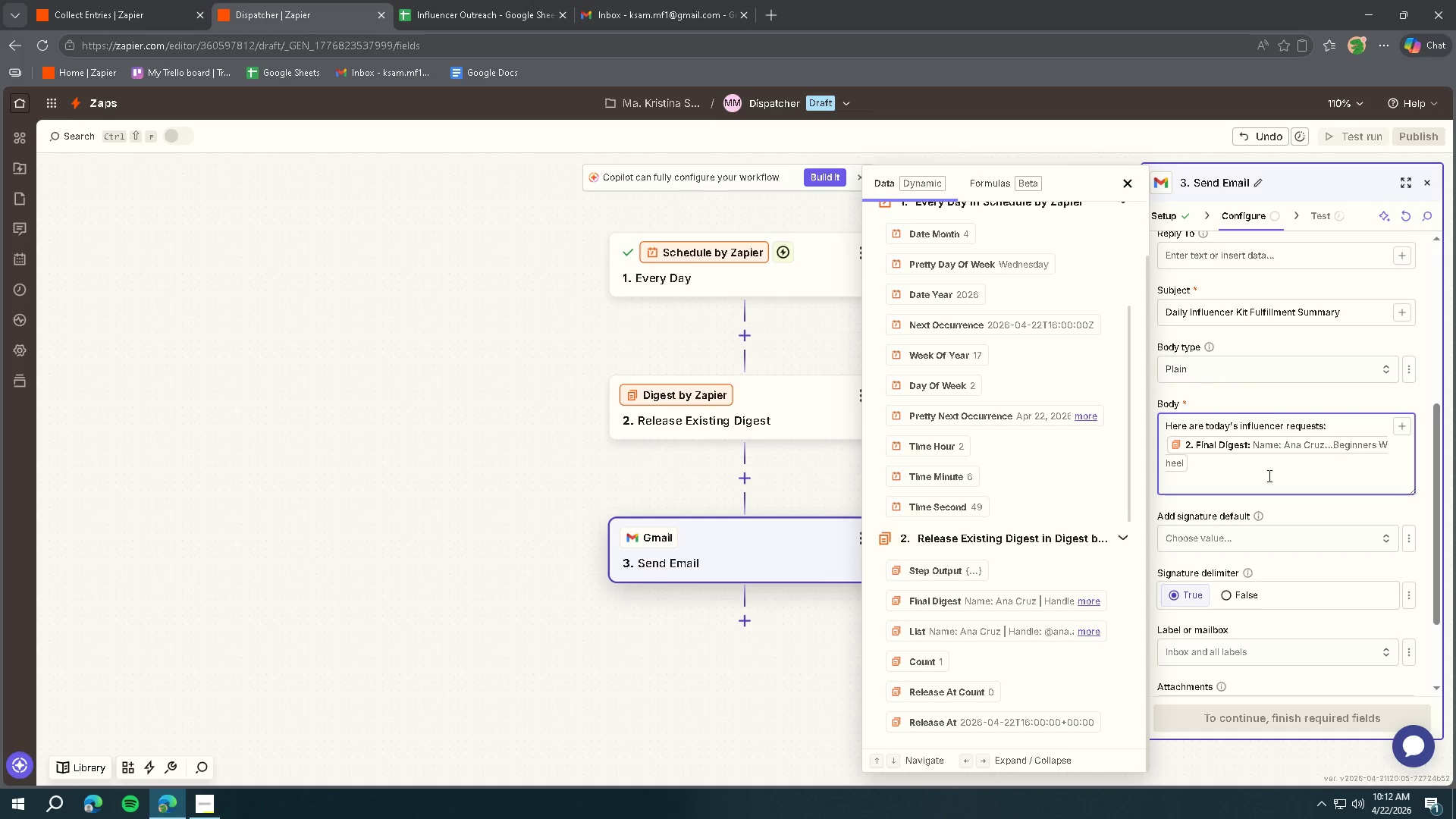 
scroll: coordinate [1271, 482], scroll_direction: down, amount: 5.0
 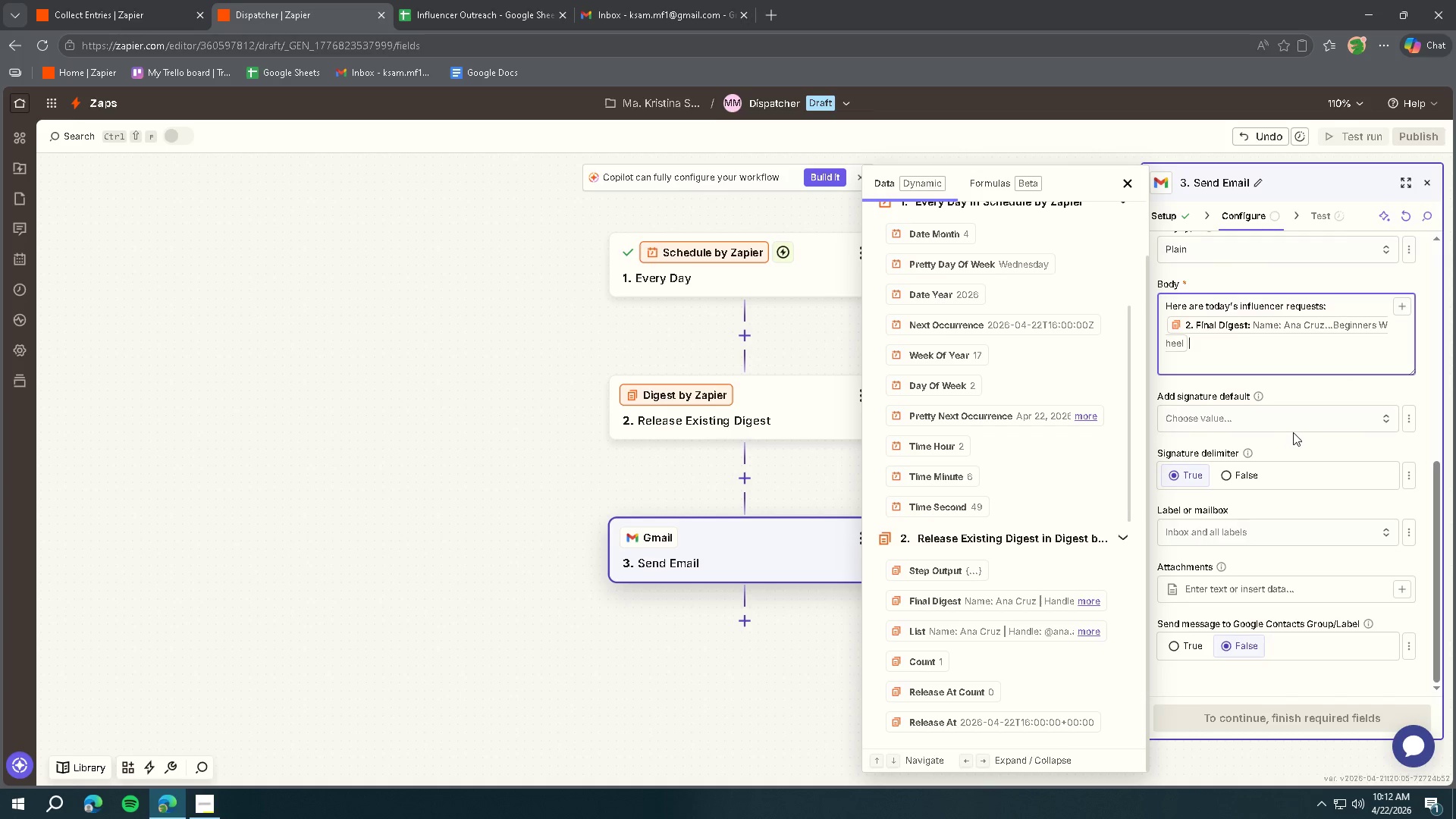 
left_click([1376, 384])
 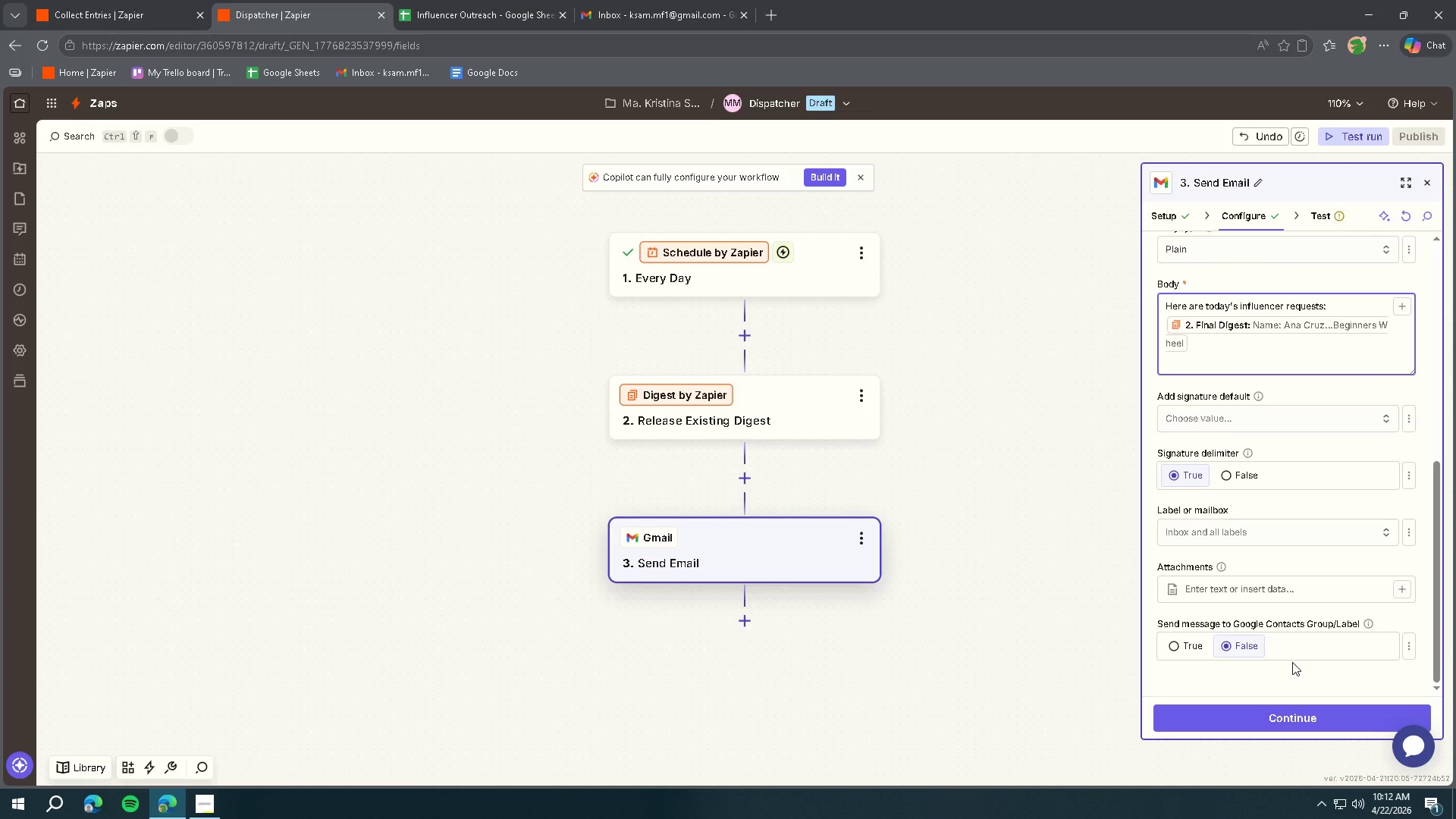 
left_click([1250, 720])
 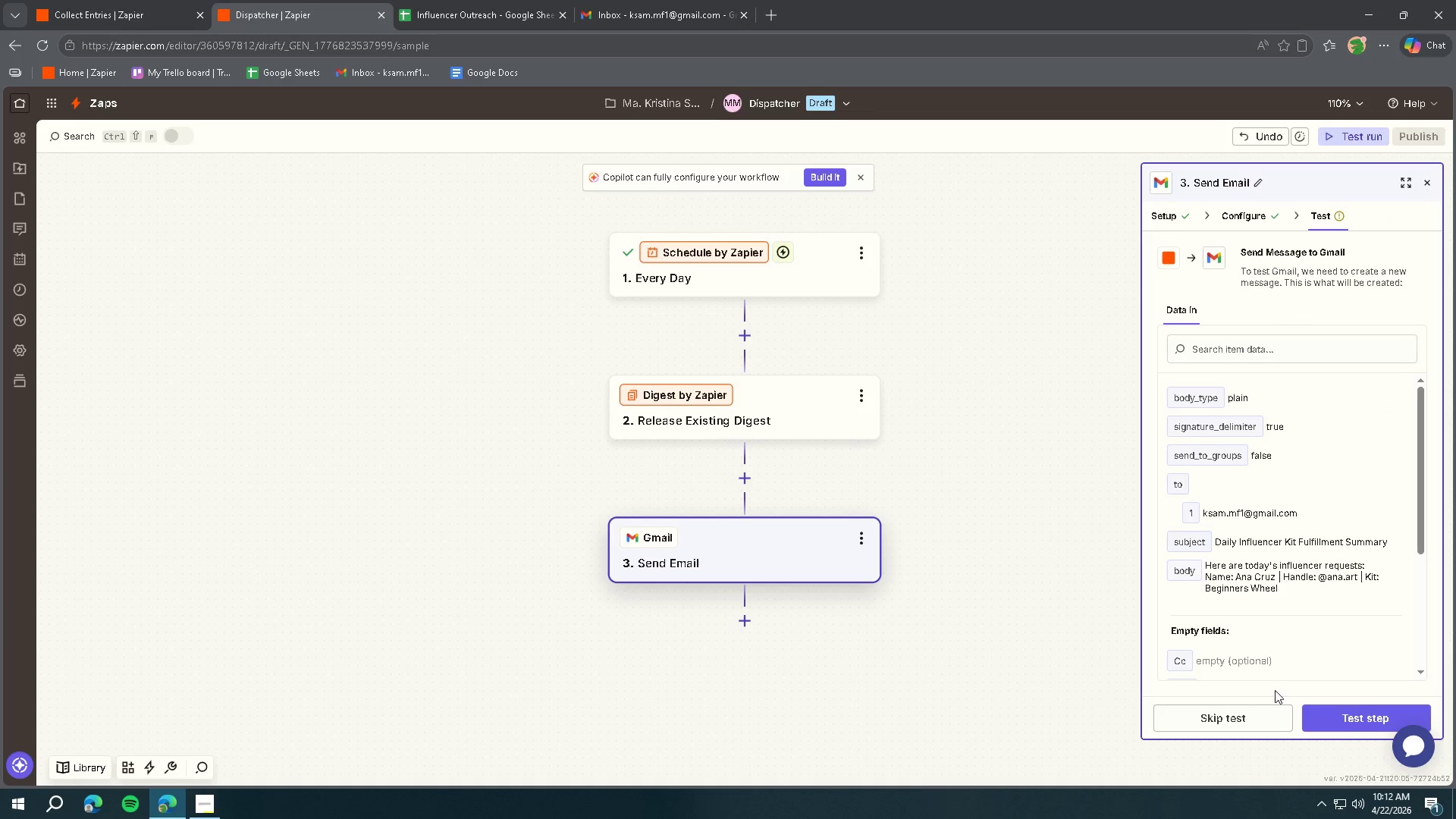 
left_click([1348, 714])
 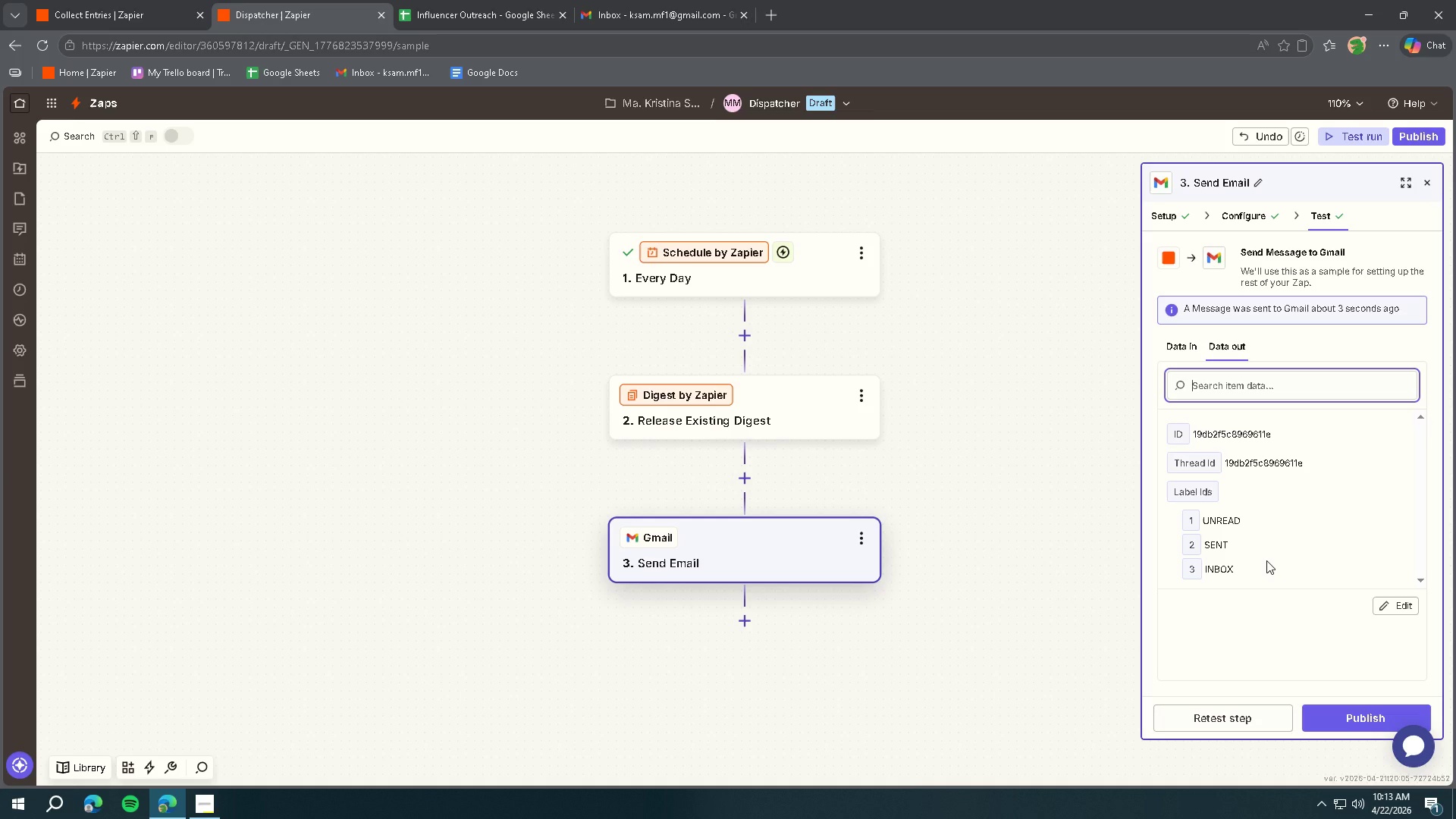 
wait(47.91)
 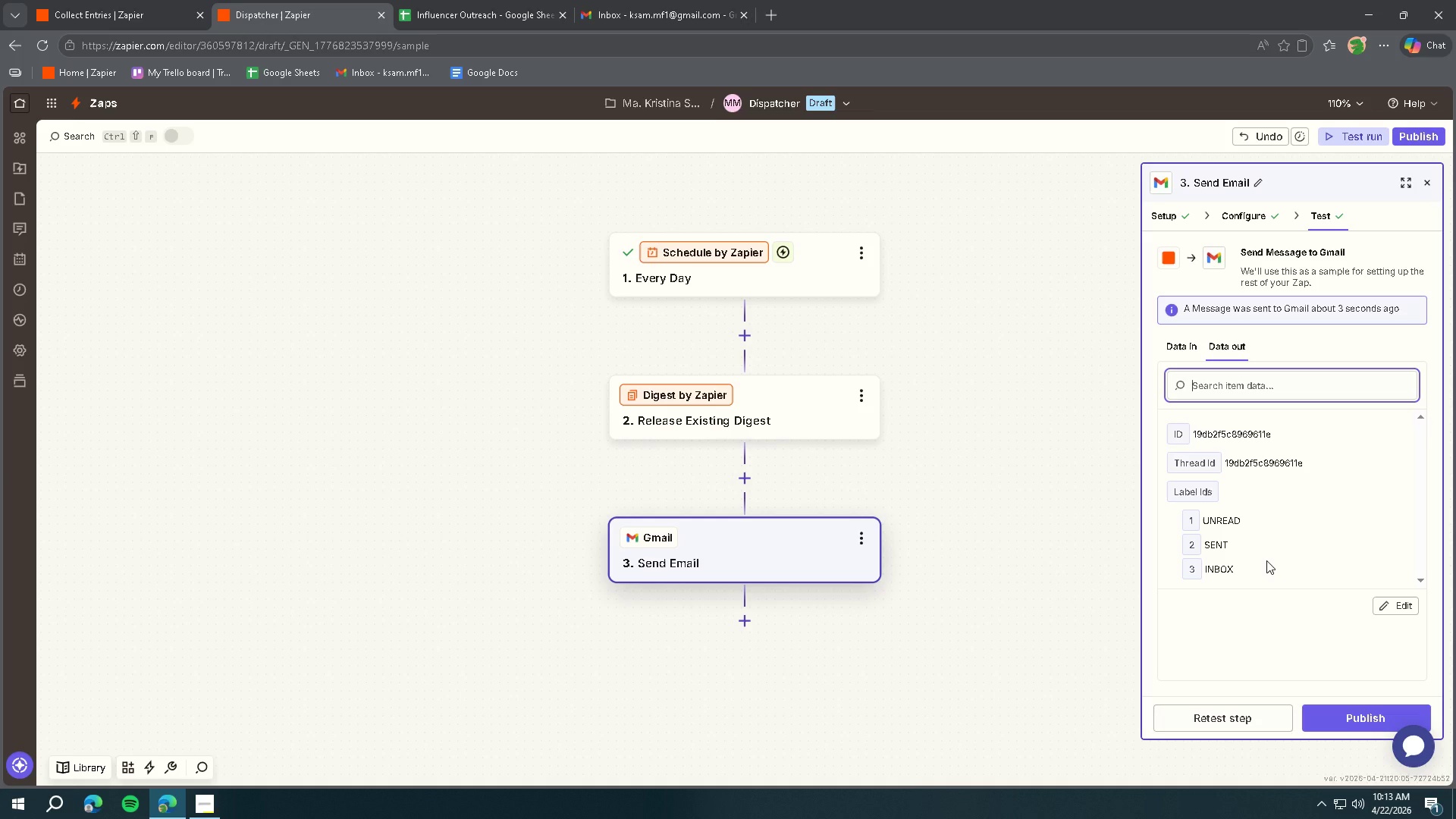 
double_click([652, 24])
 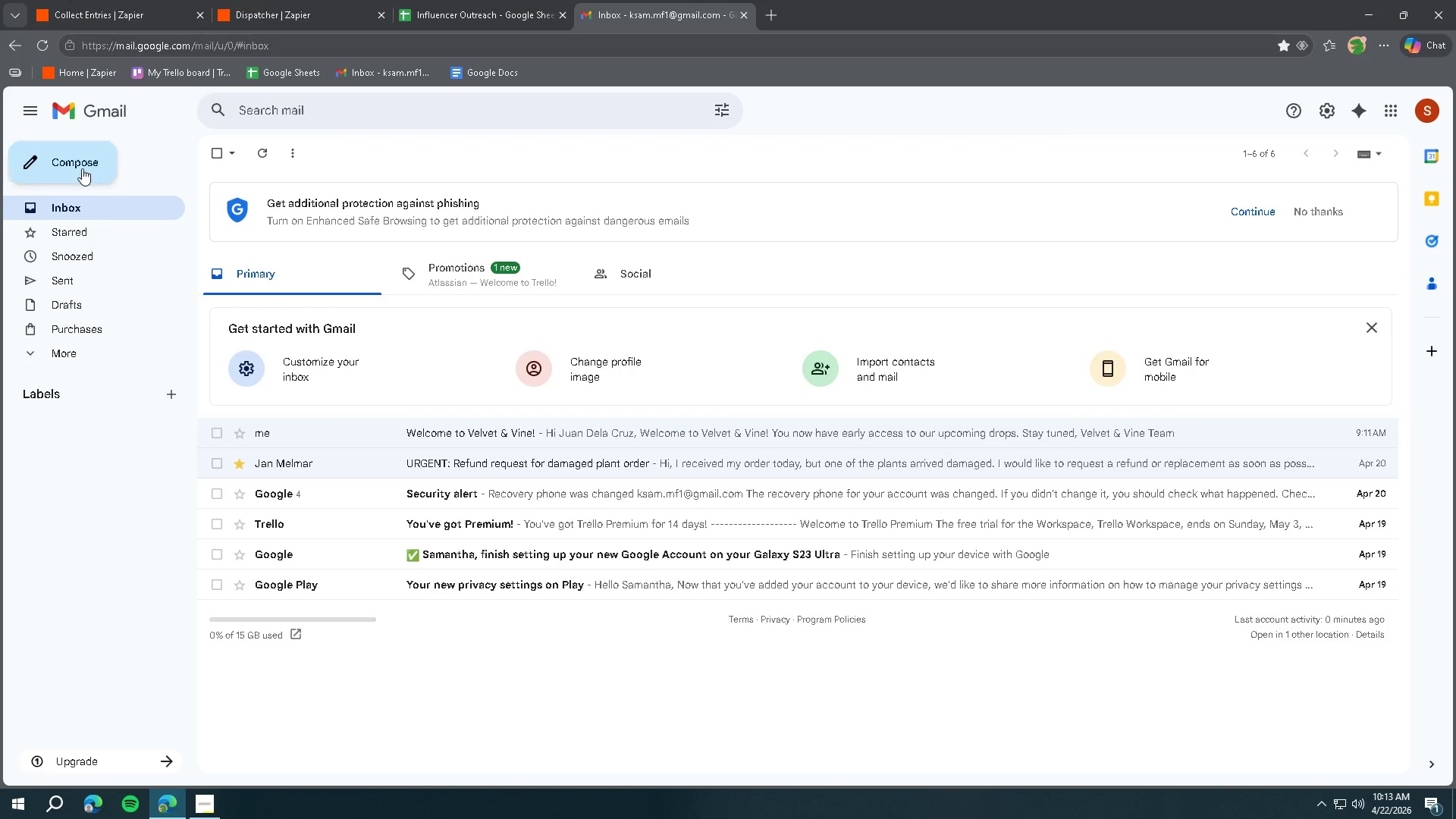 
left_click([115, 119])
 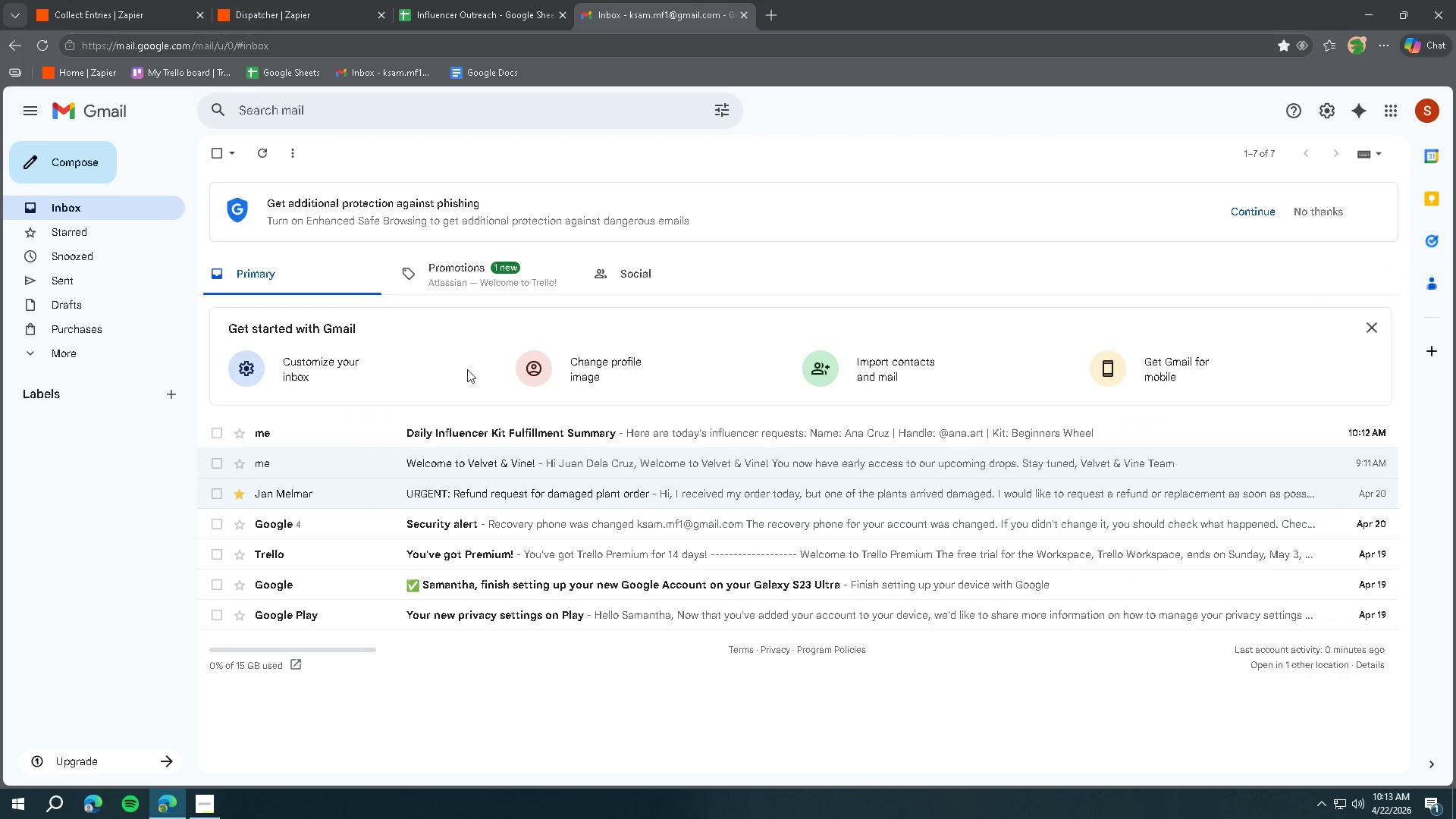 
left_click([479, 436])
 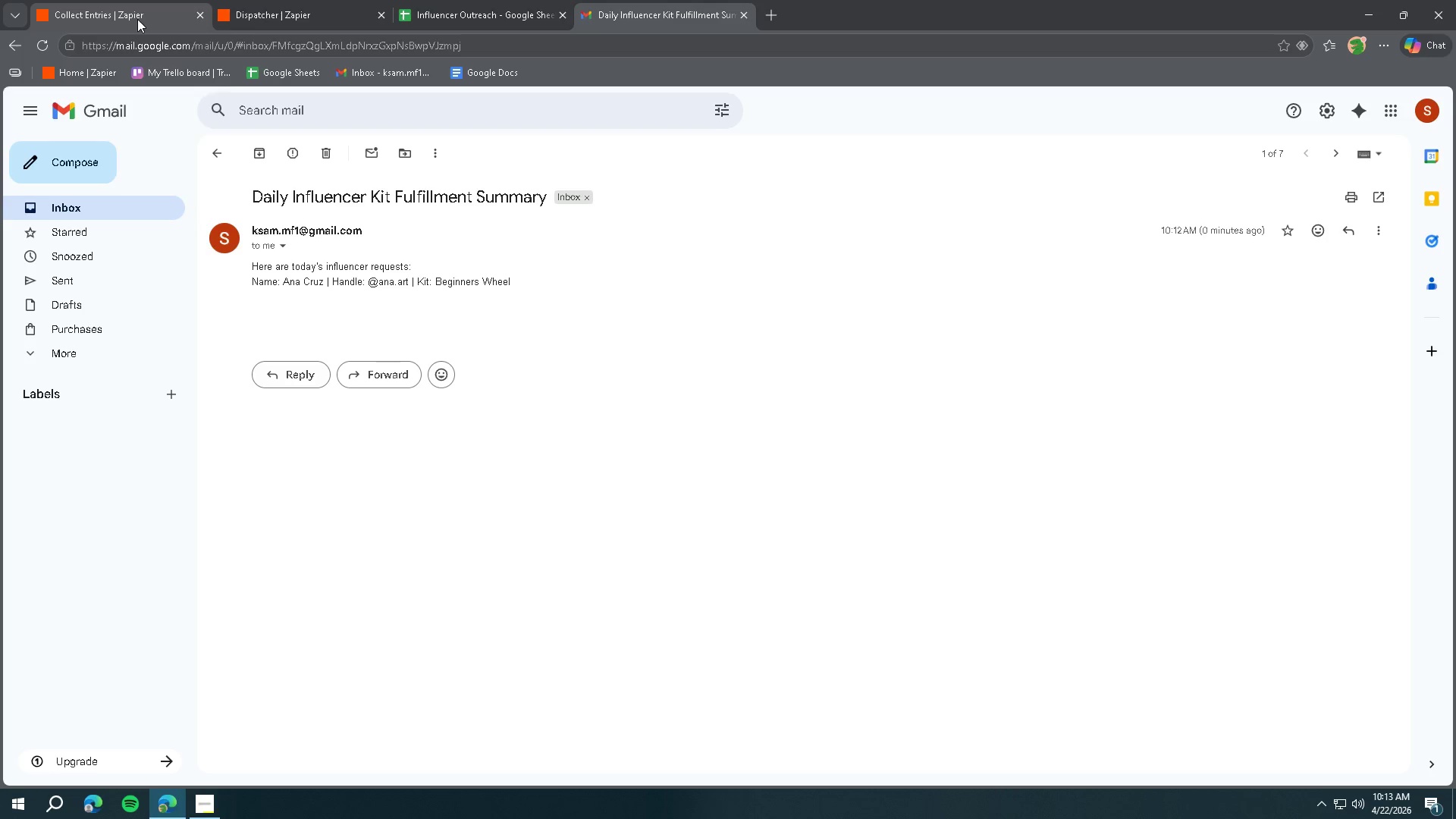 
wait(5.23)
 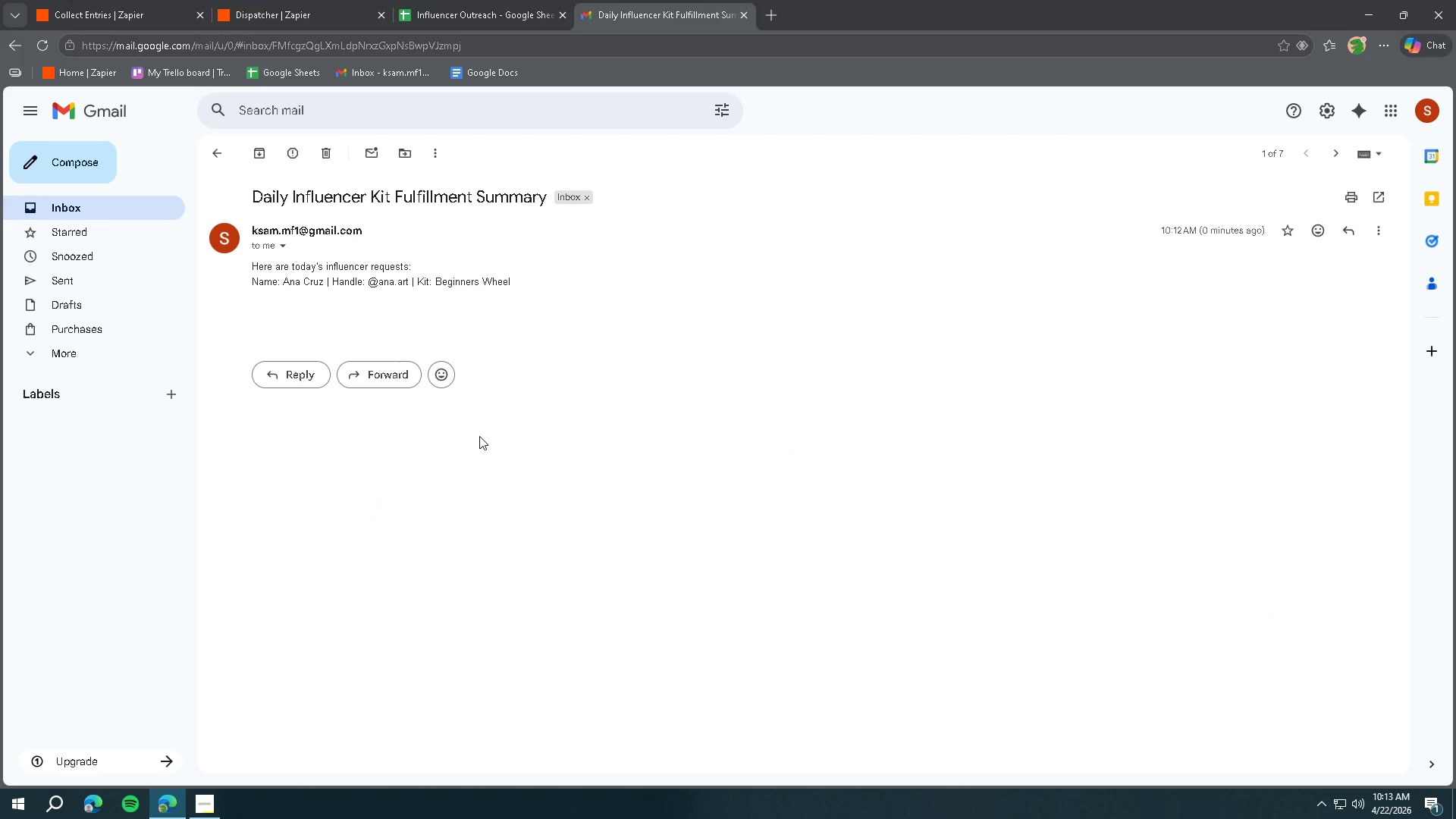 
left_click([137, 19])
 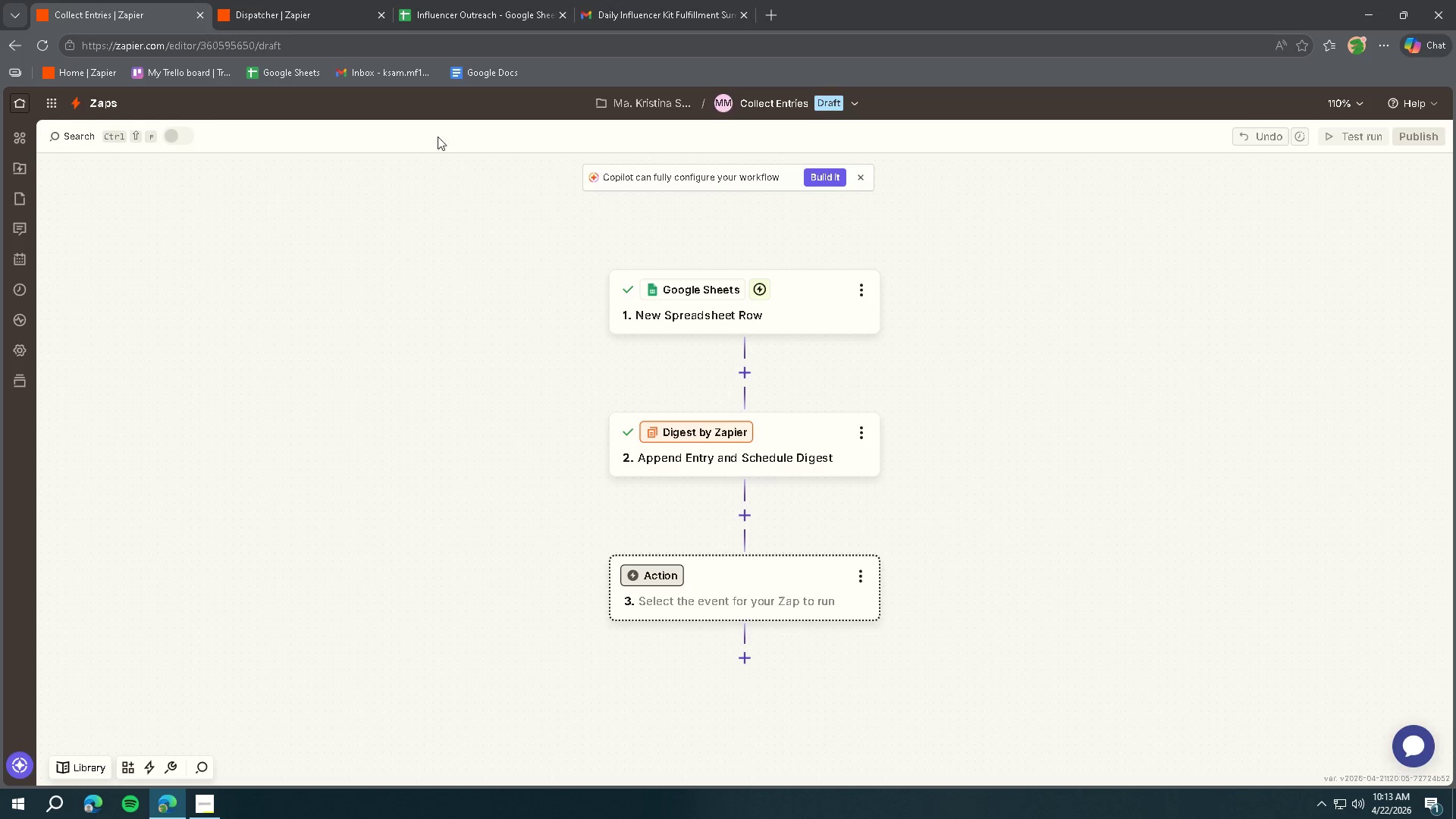 
left_click([461, 20])
 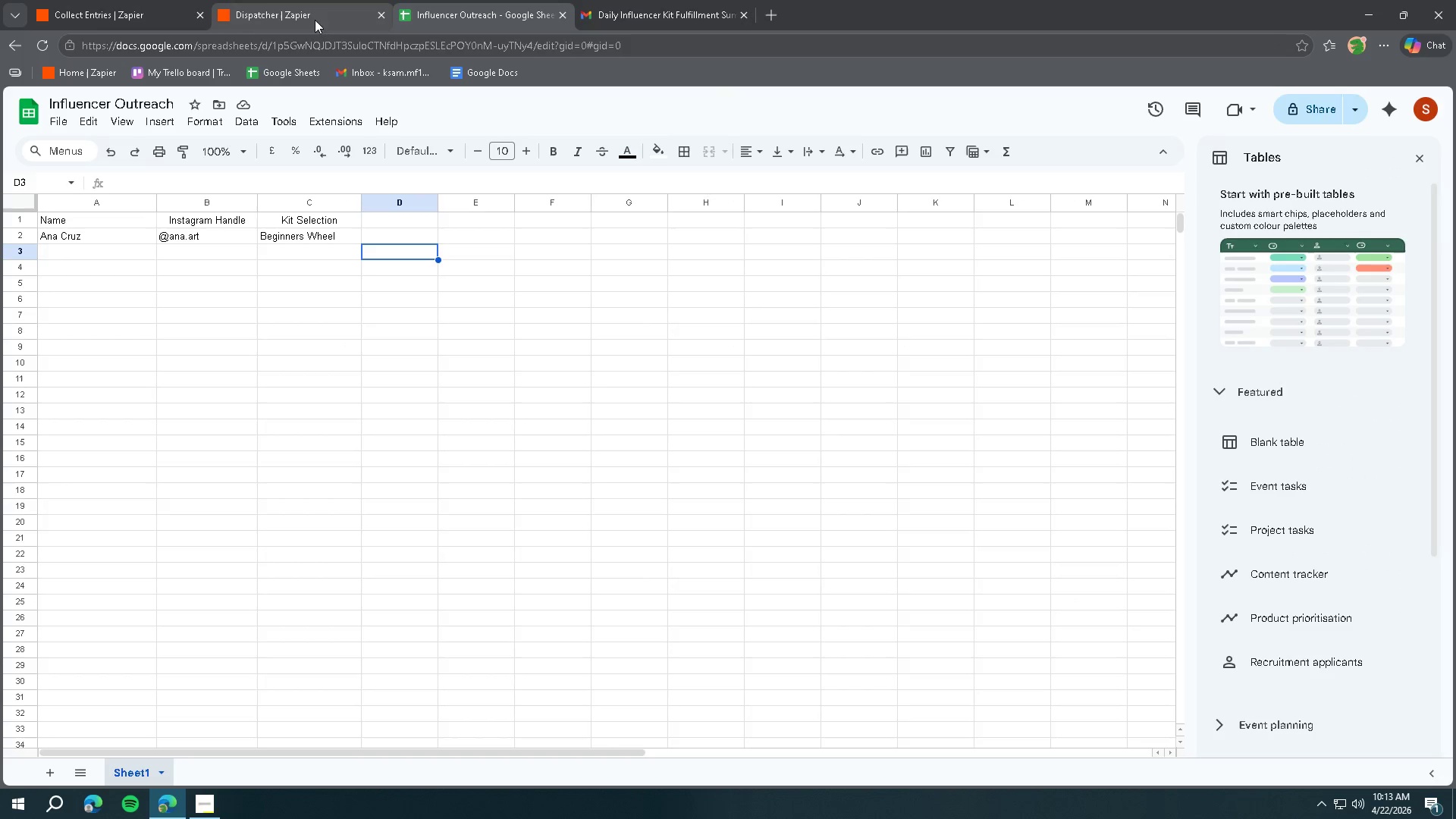 
left_click([303, 19])
 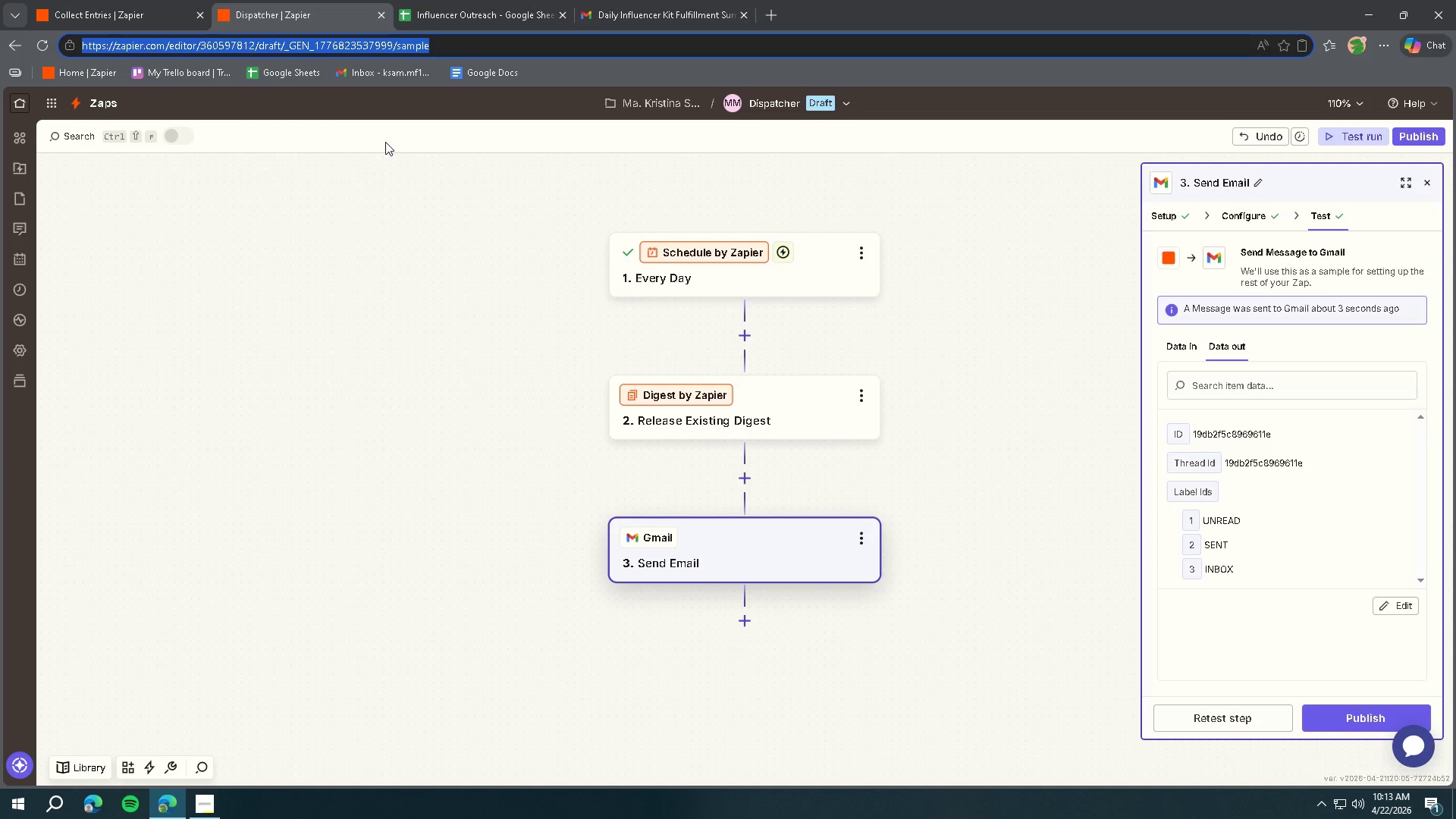 
wait(6.83)
 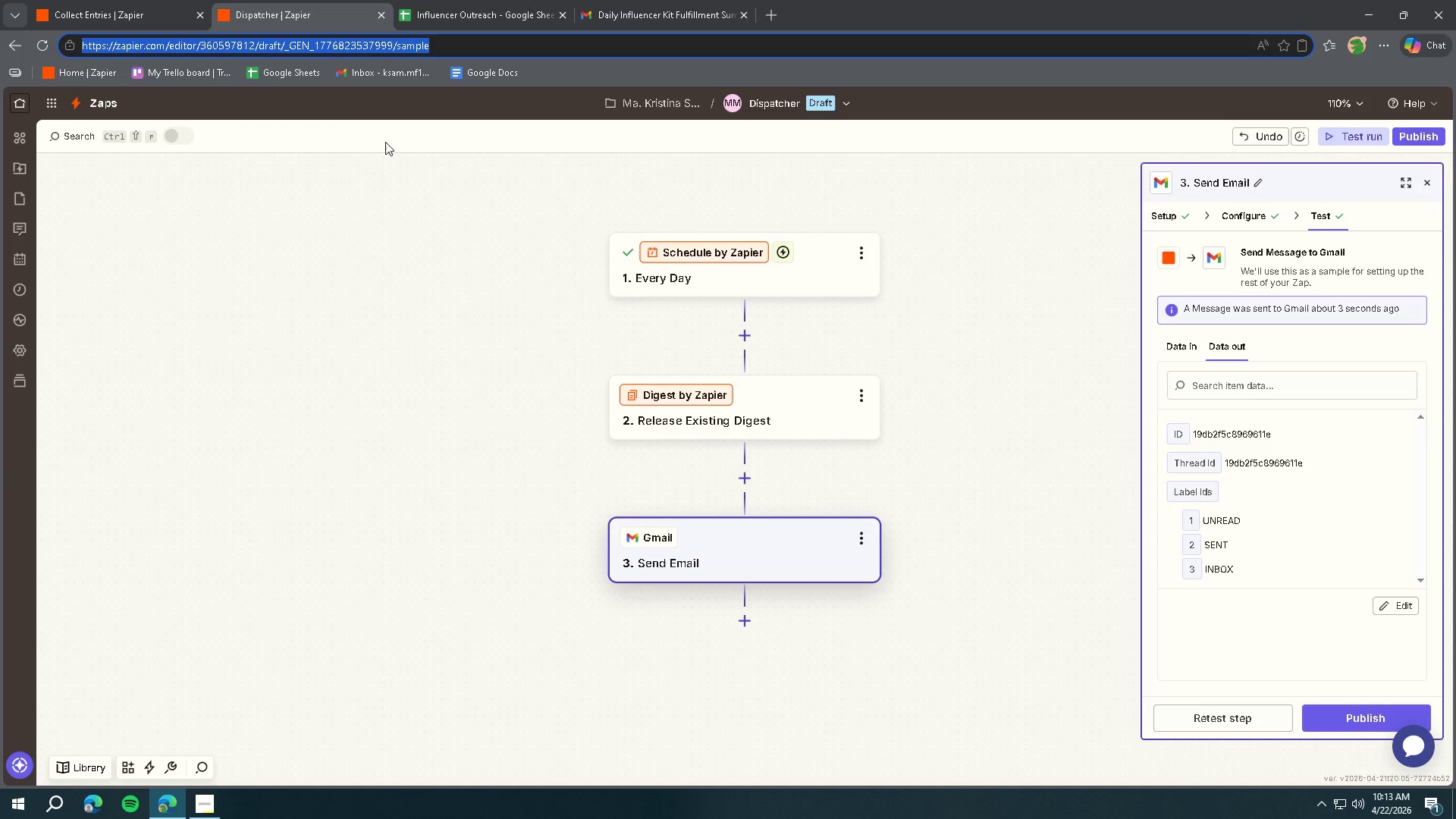 
left_click([479, 20])
 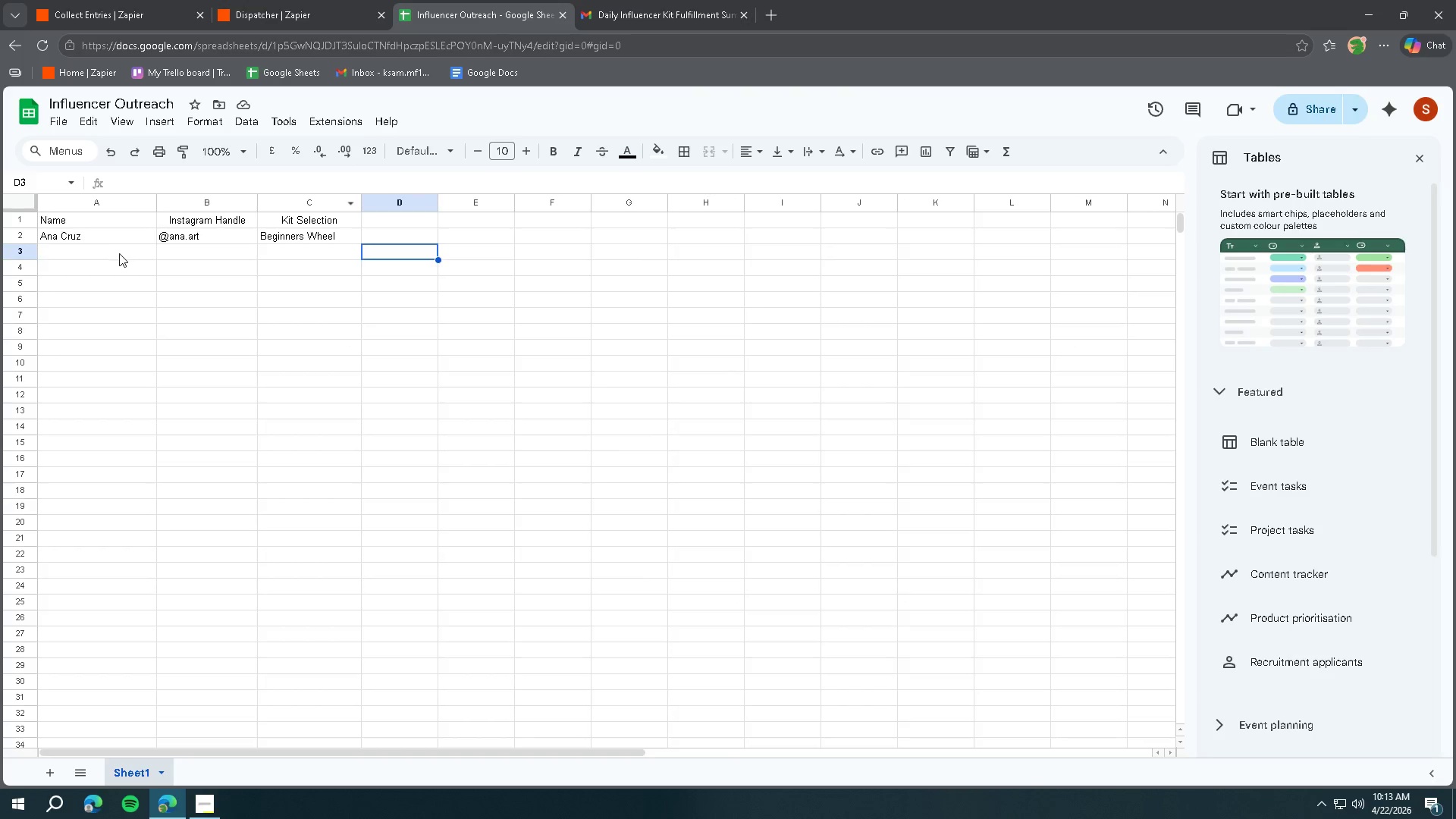 
double_click([119, 253])
 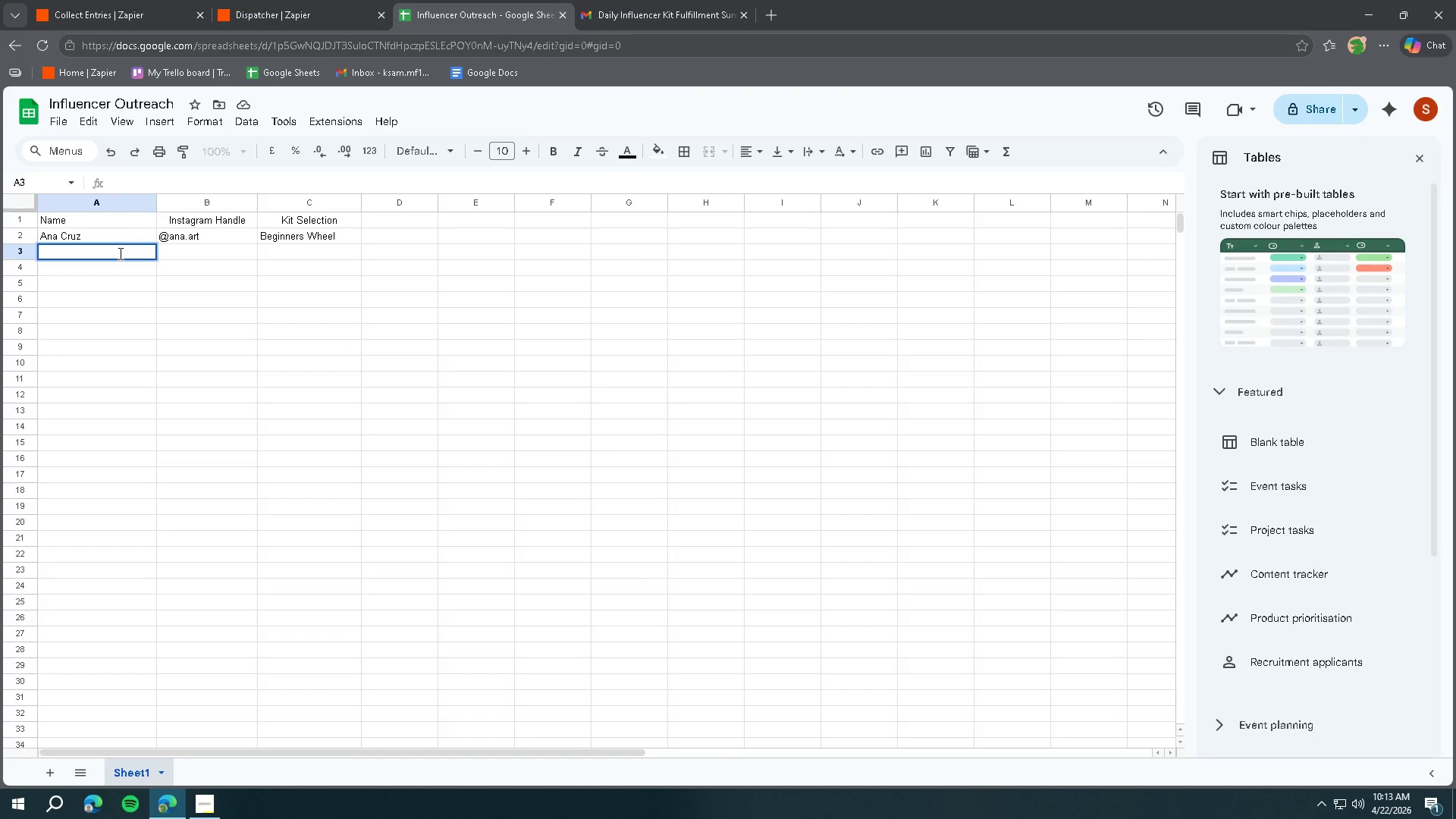 
type(John l)
key(Backspace)
type(Lee)
key(Tab)
type(@john.design)
key(Tab)
 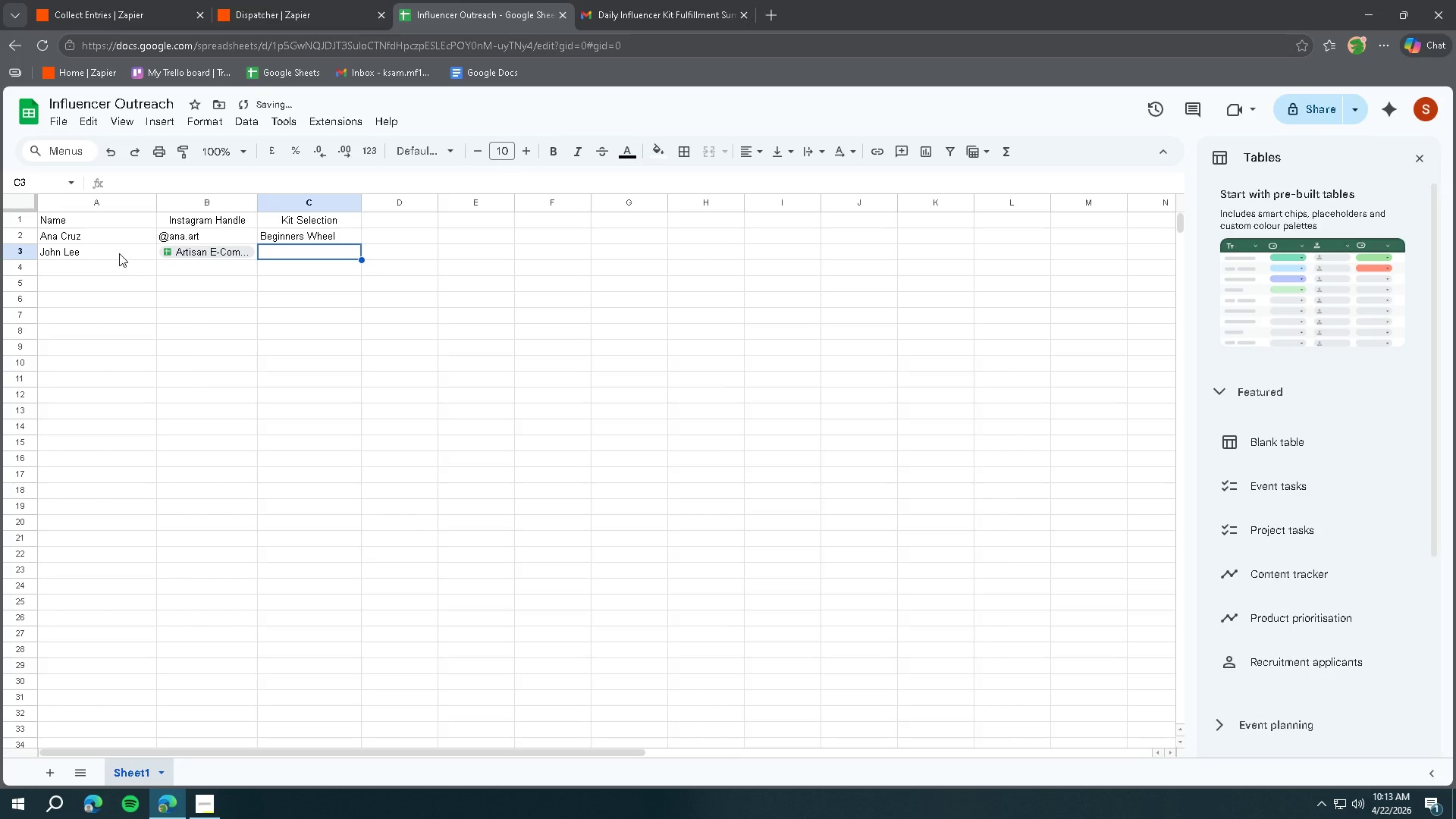 
key(ArrowLeft)
 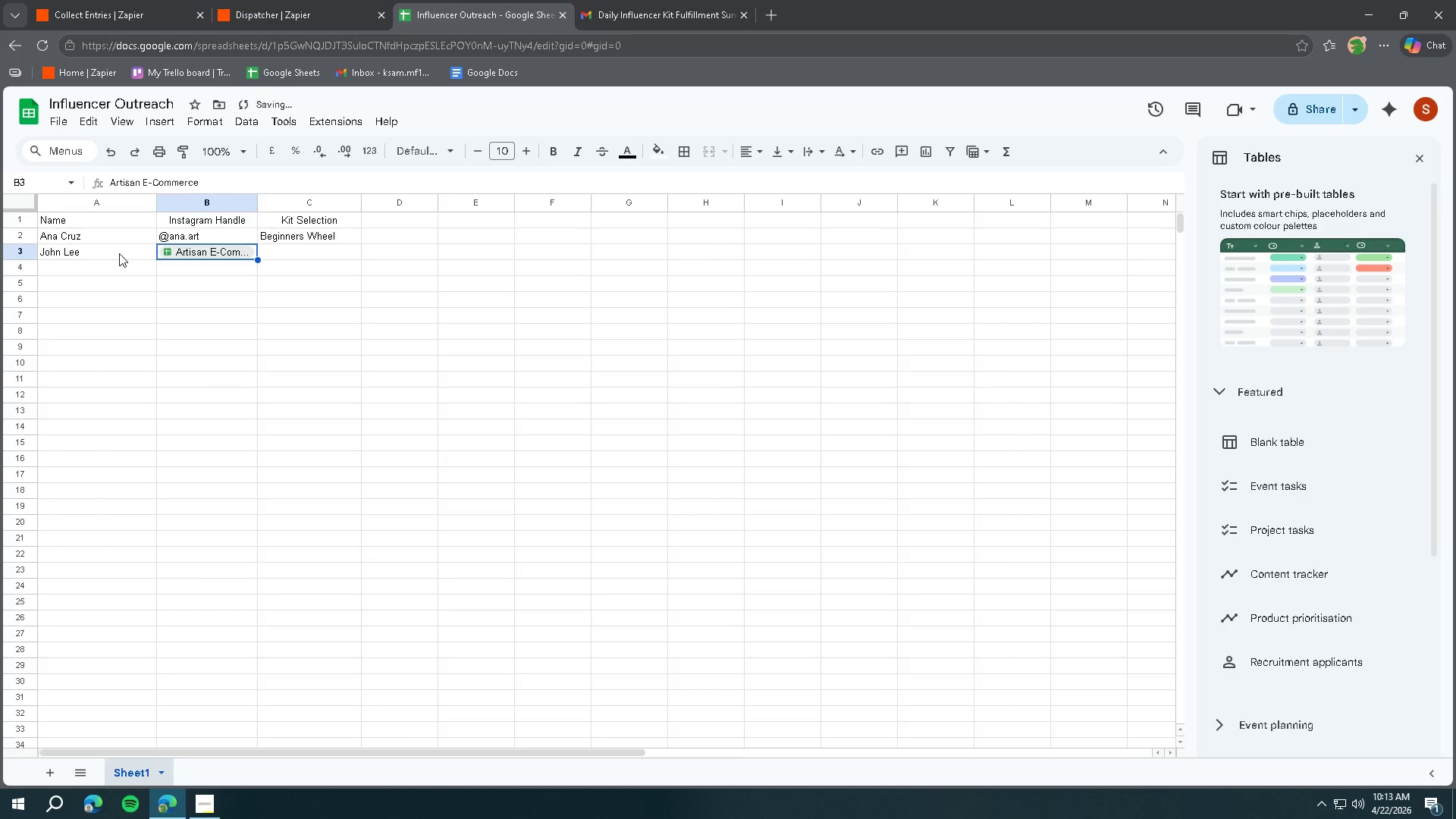 
key(Backspace)
type(@john.desgn)
key(Backspace)
key(Backspace)
type(ign)
 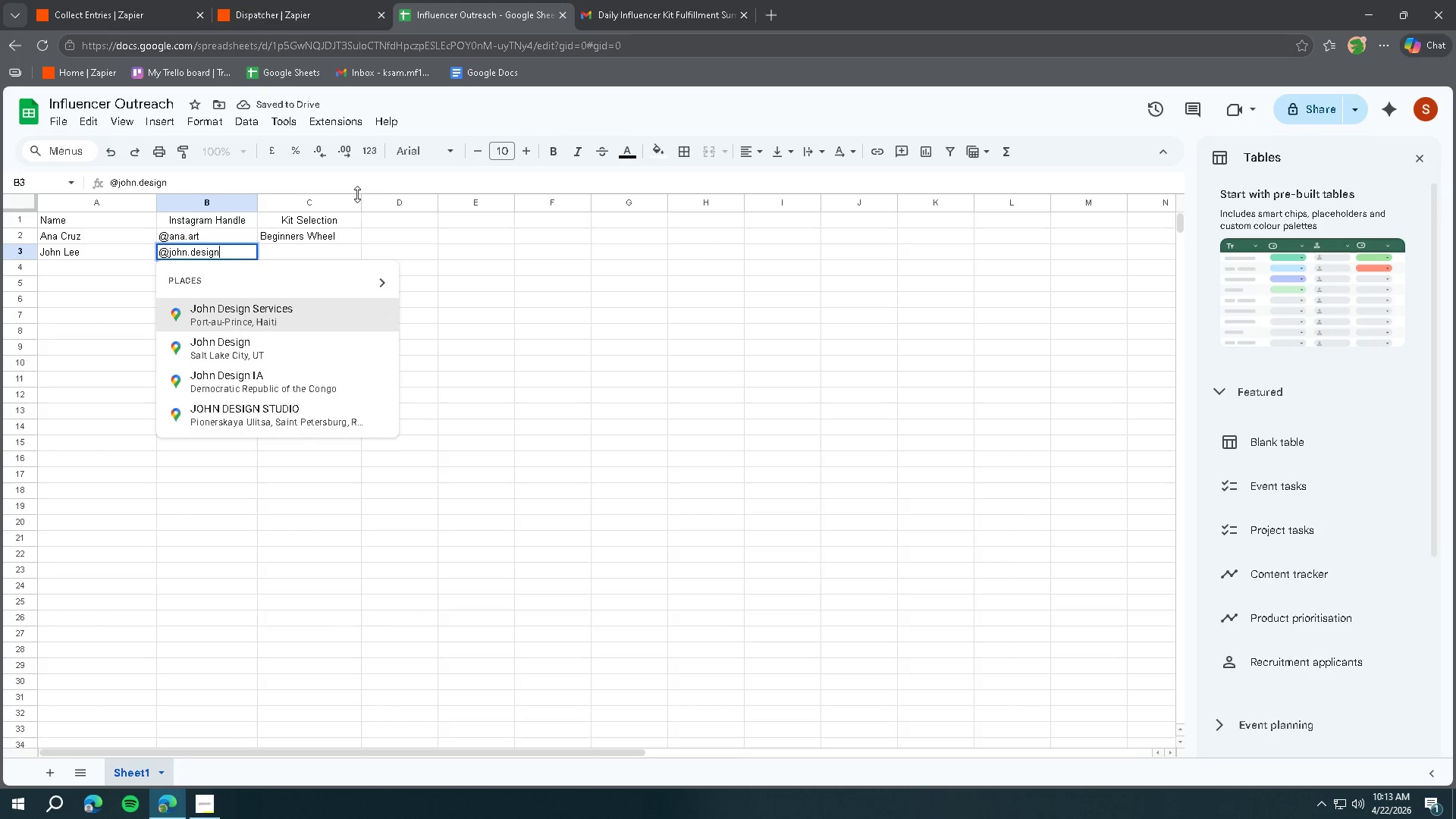 
left_click([625, 282])
 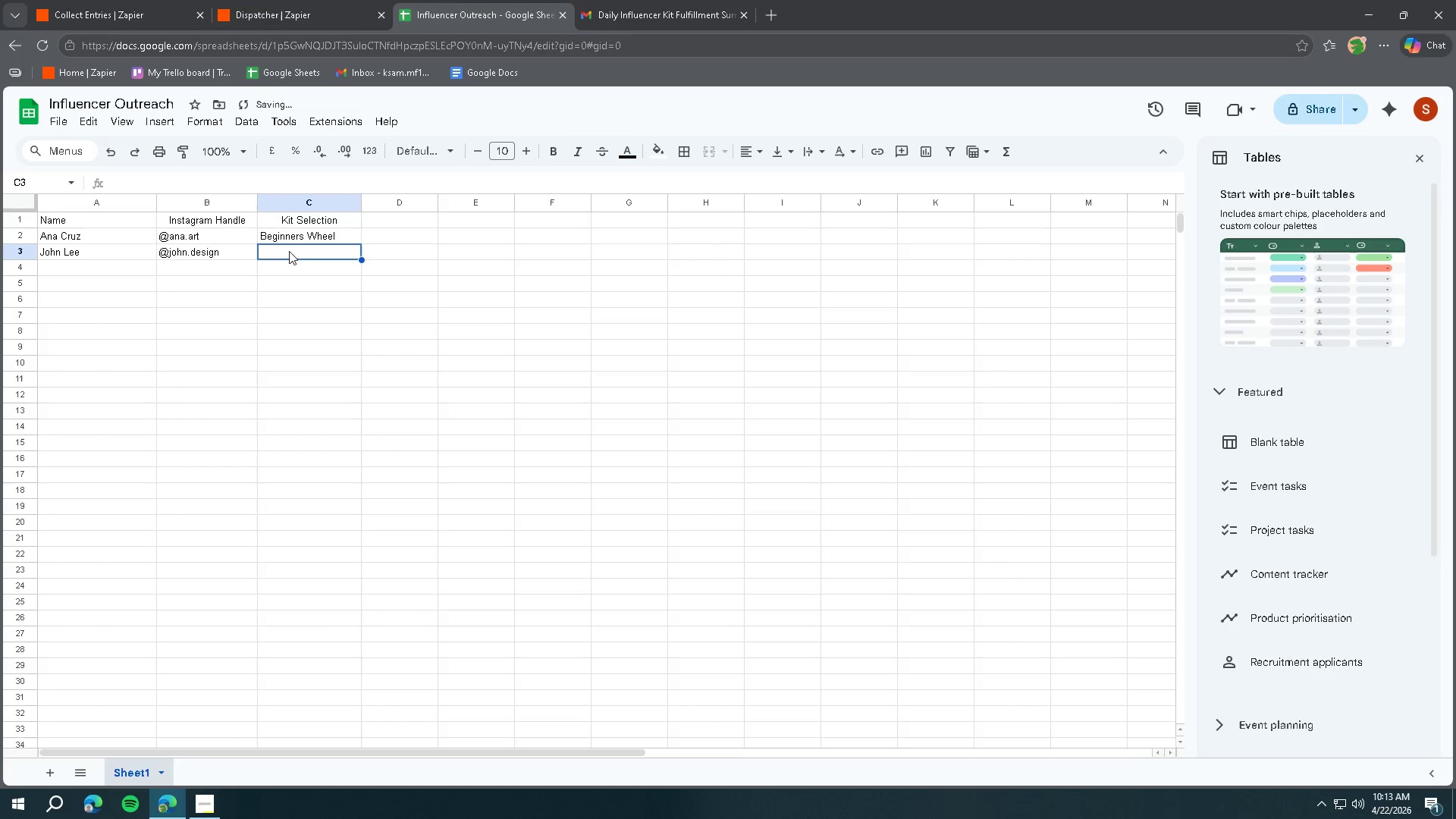 
triple_click([297, 251])
 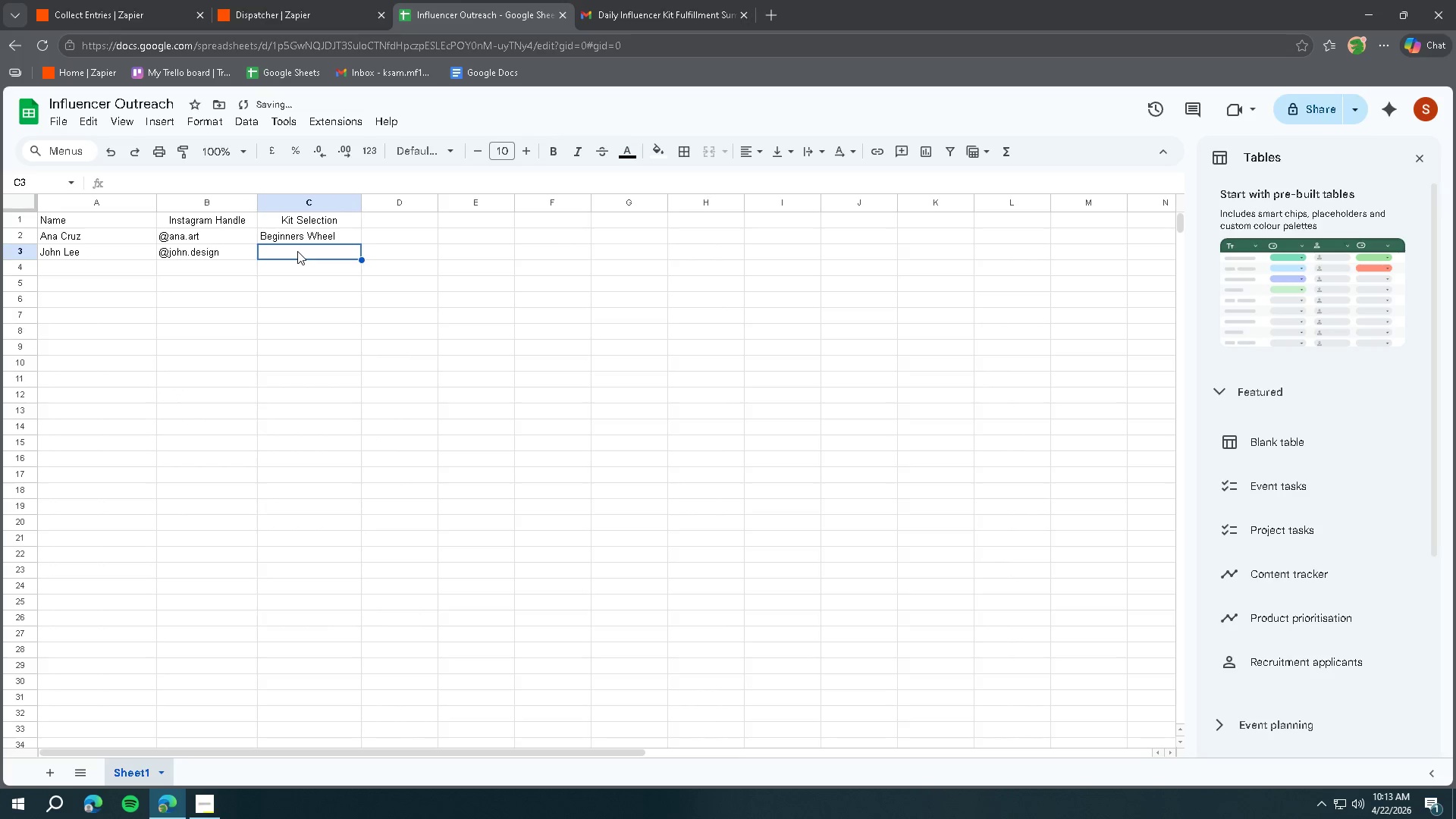 
triple_click([297, 251])
 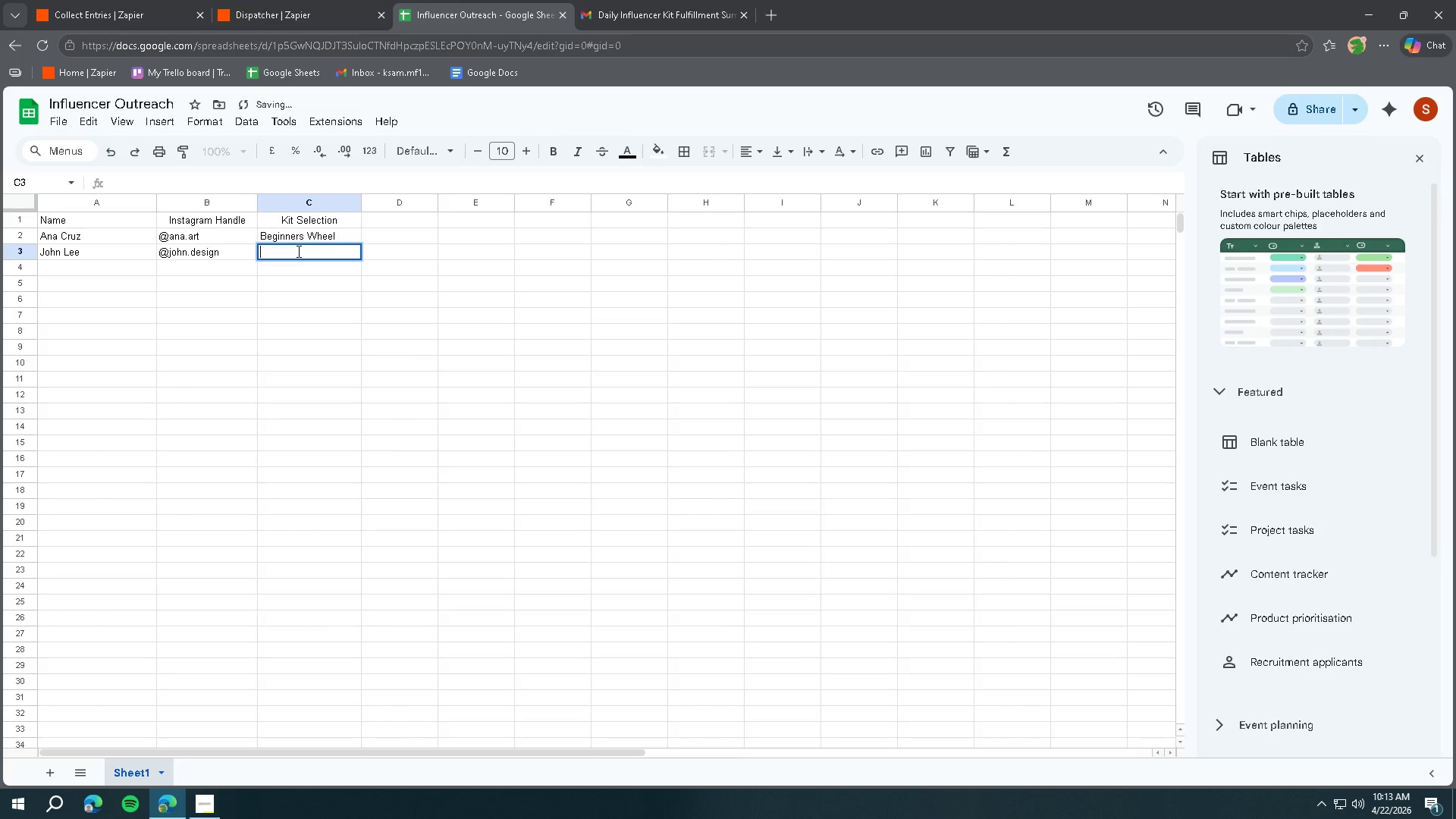 
type(Glaze M)
key(Backspace)
type(mast)
key(Backspace)
key(Backspace)
key(Backspace)
key(Backspace)
type(Mastery)
key(Tab)
 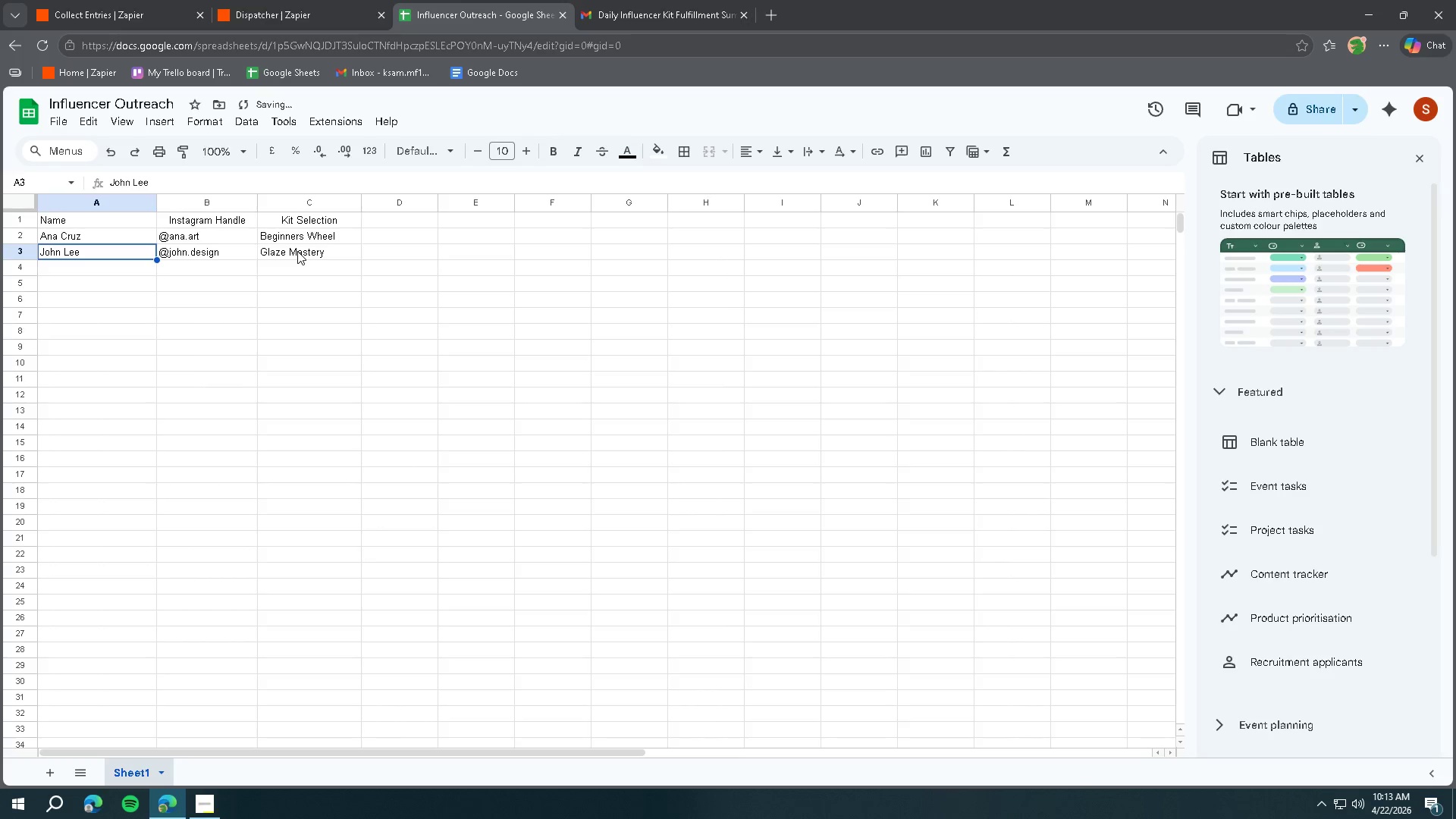 
 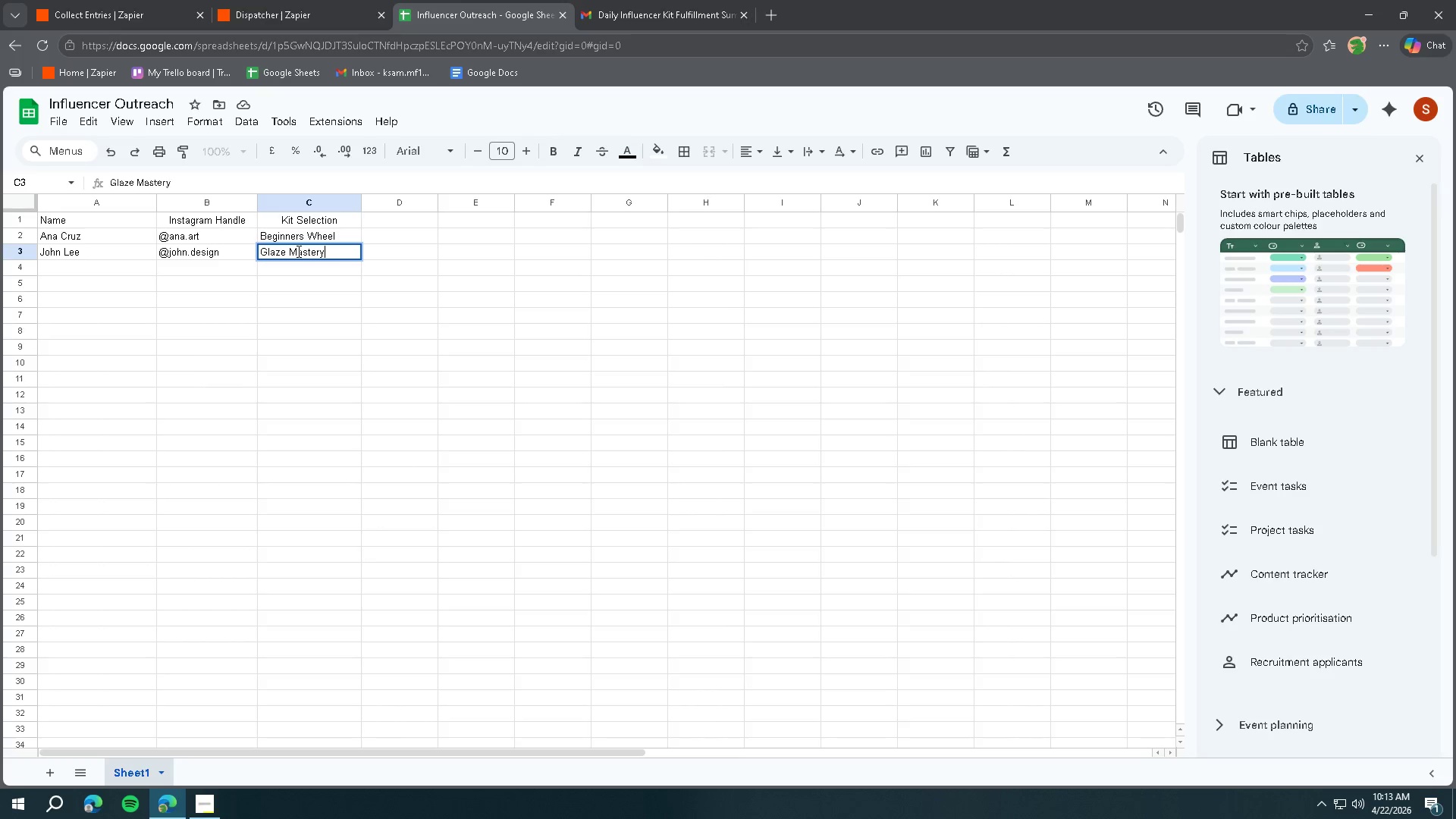 
key(ArrowLeft)
 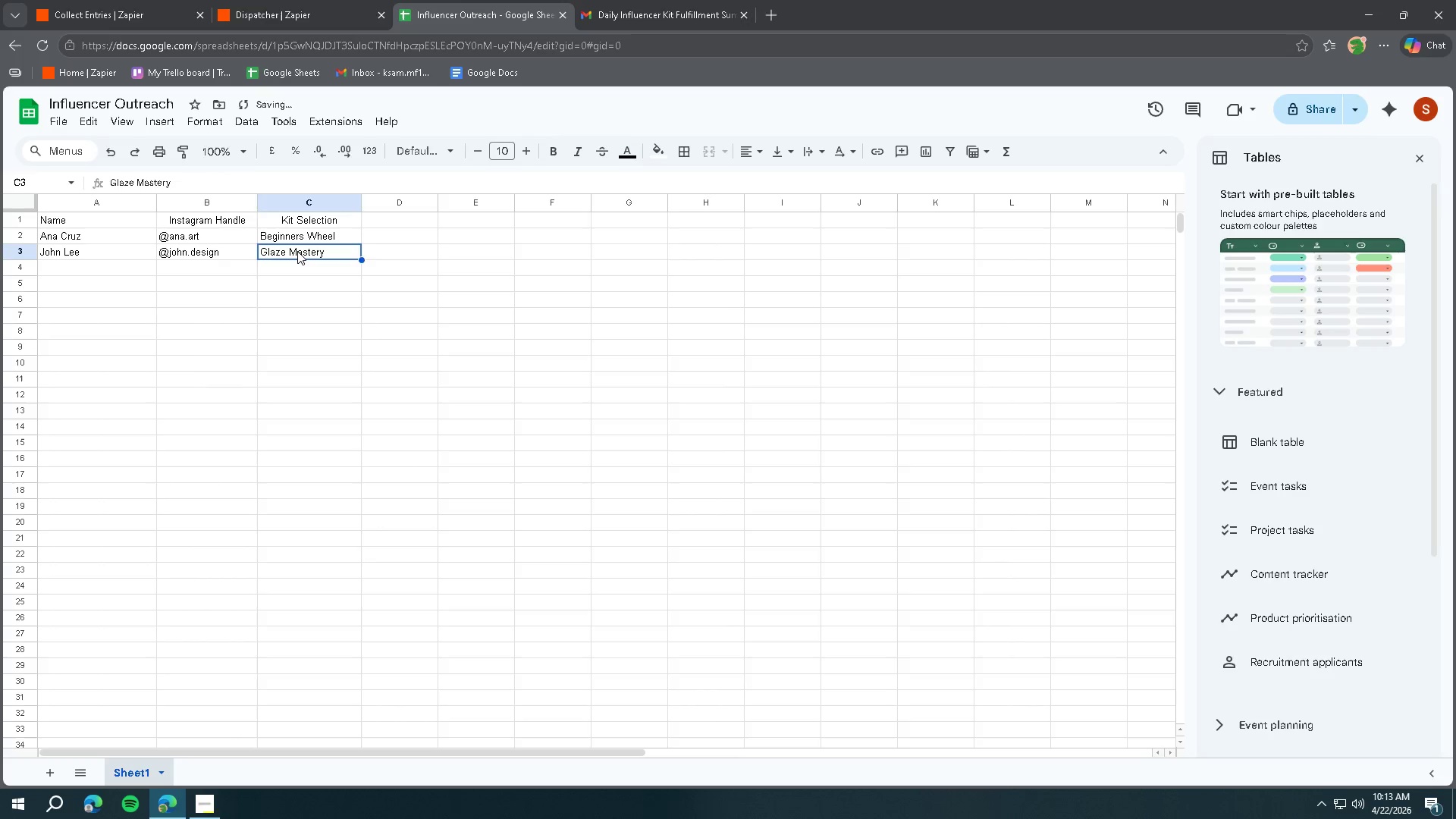 
key(ArrowLeft)
 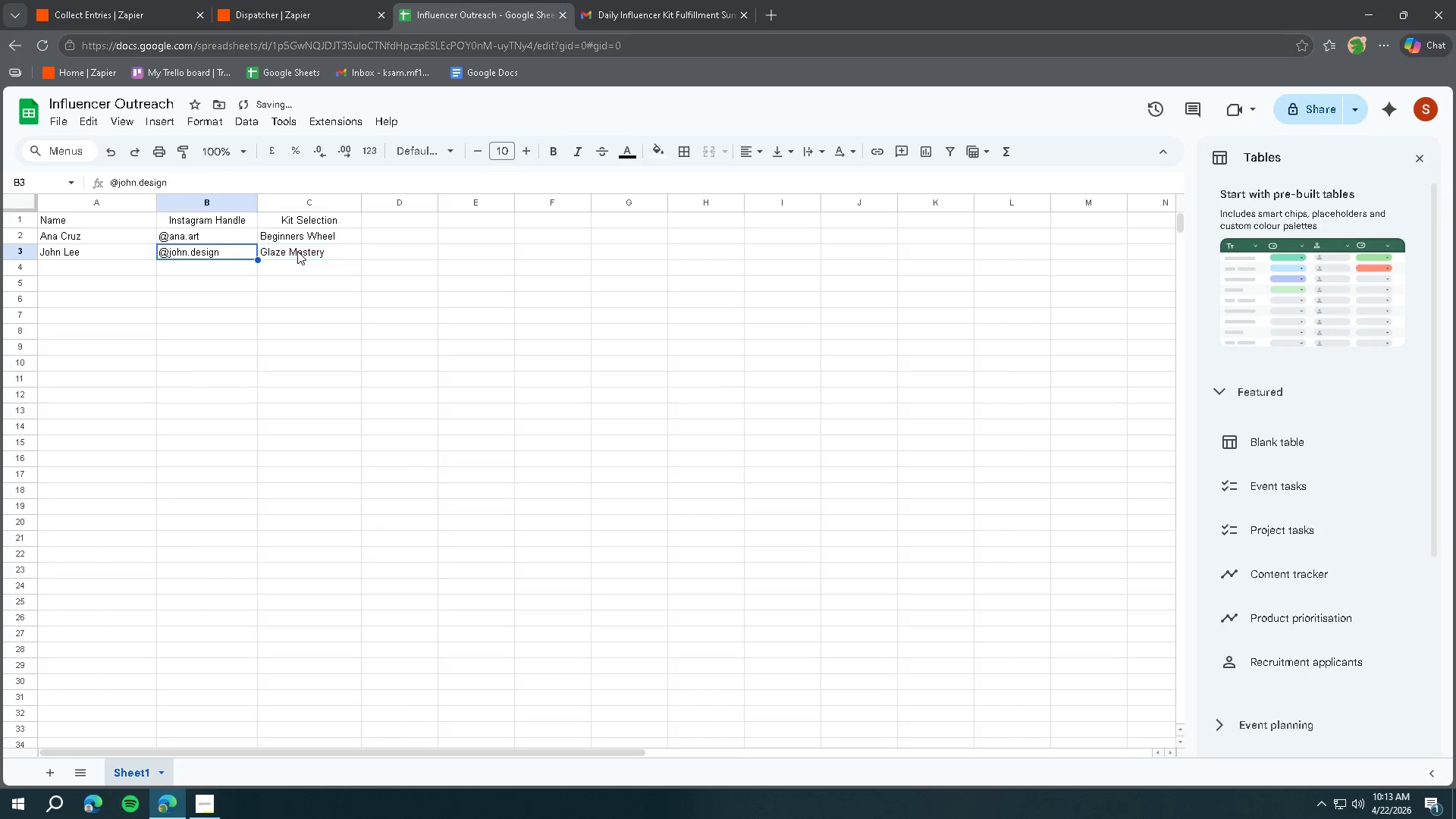 
key(ArrowLeft)
 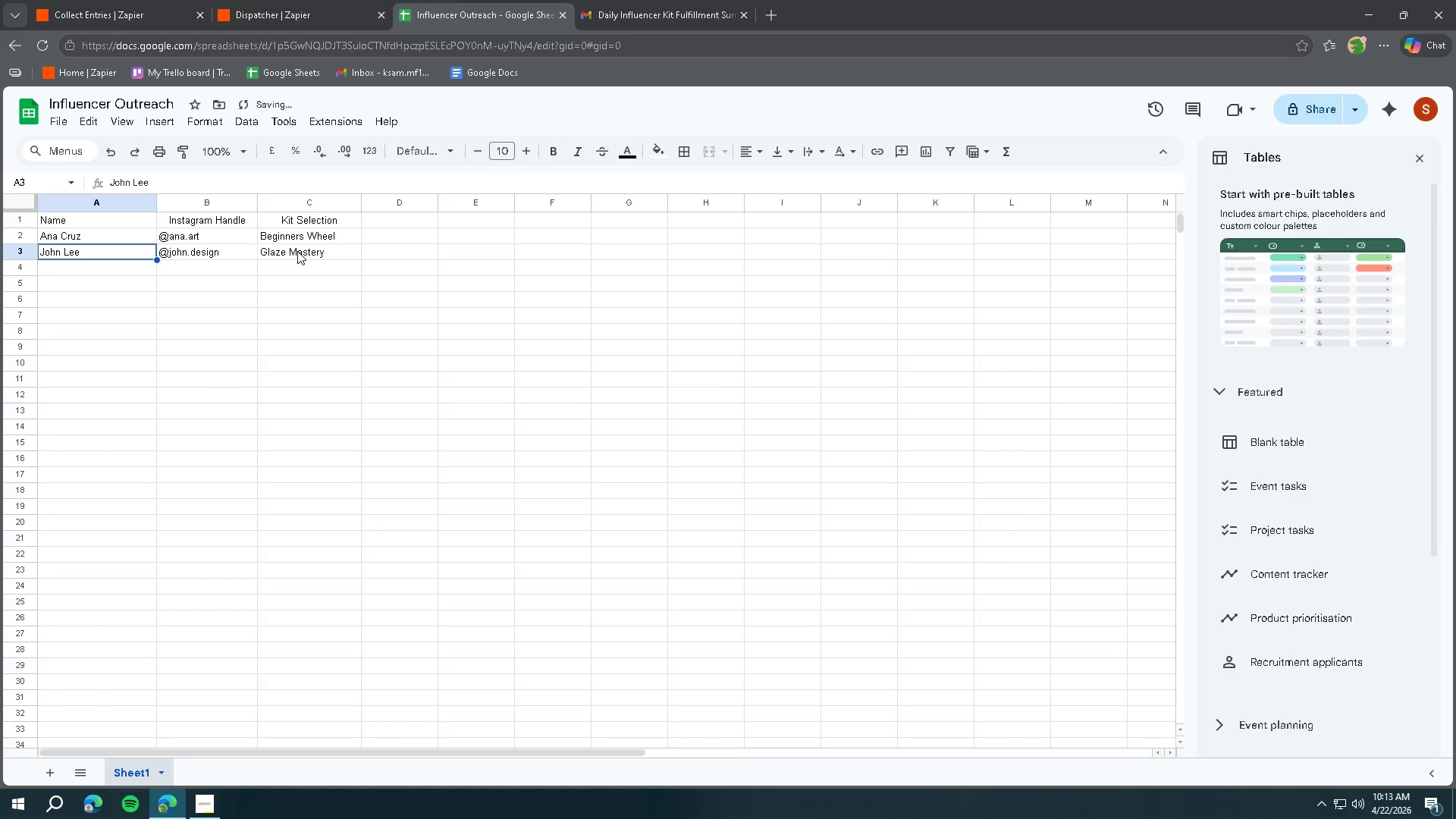 
key(ArrowLeft)
 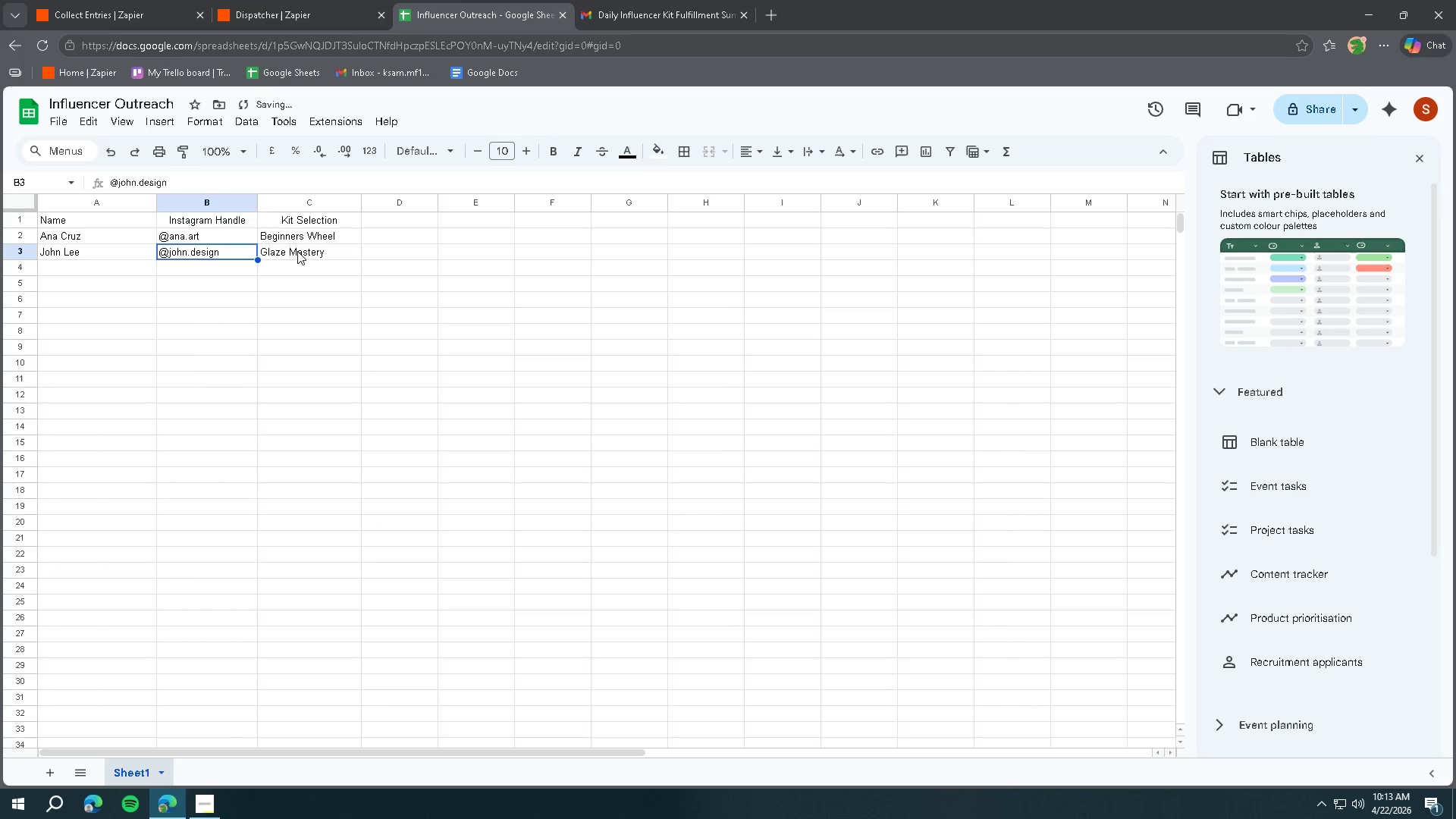 
key(Tab)
 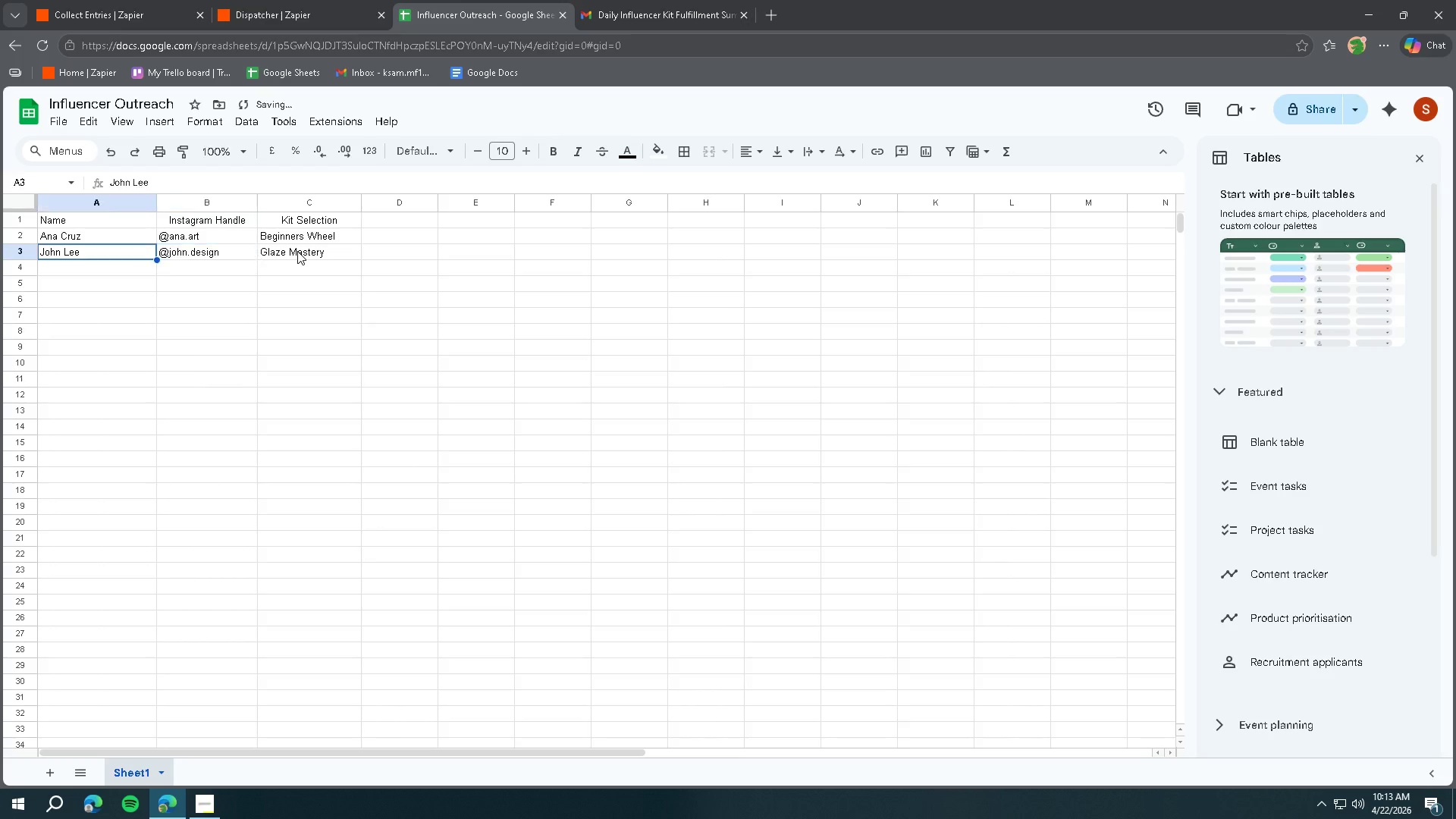 
key(ArrowLeft)
 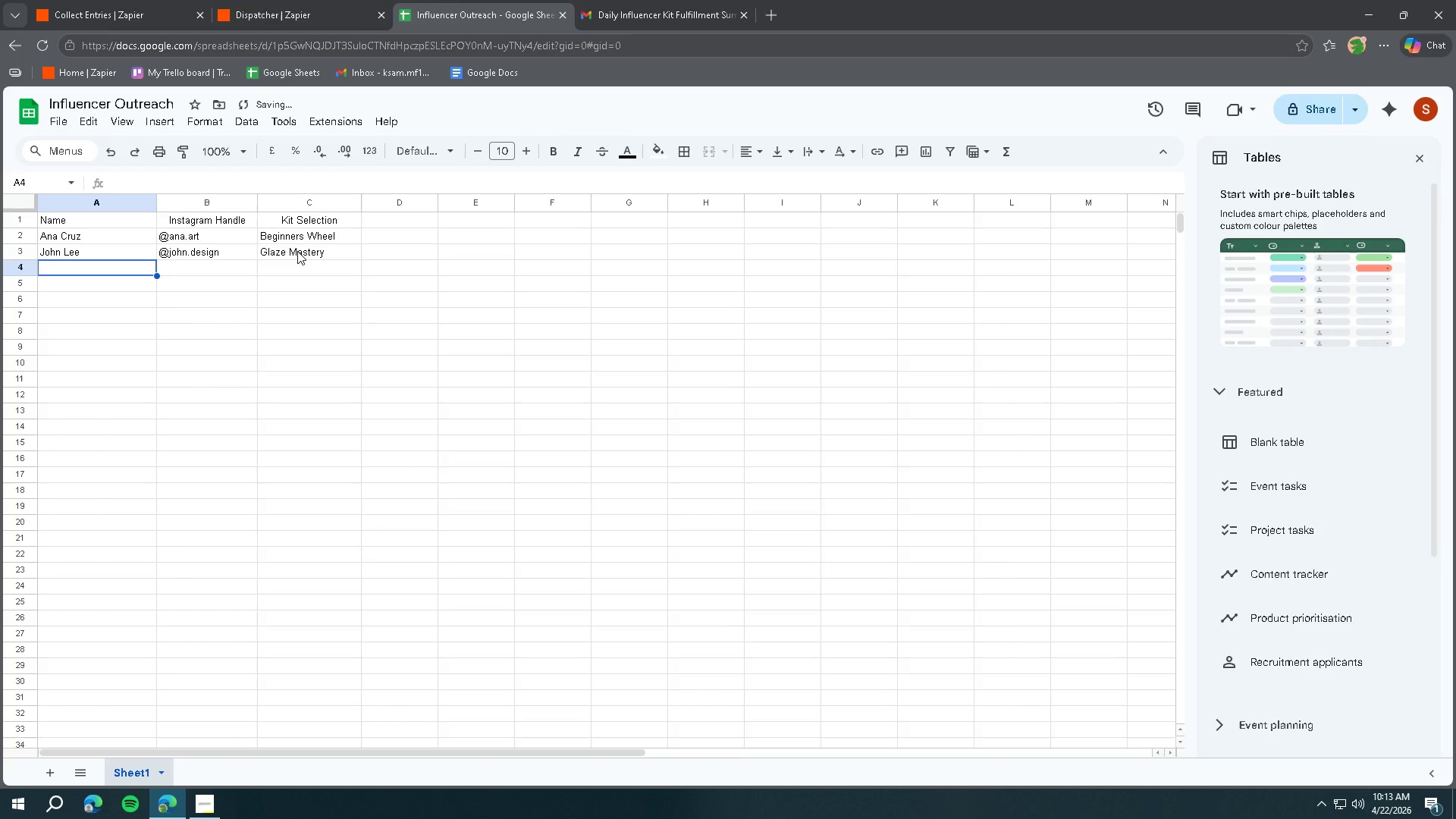 
key(ArrowDown)
 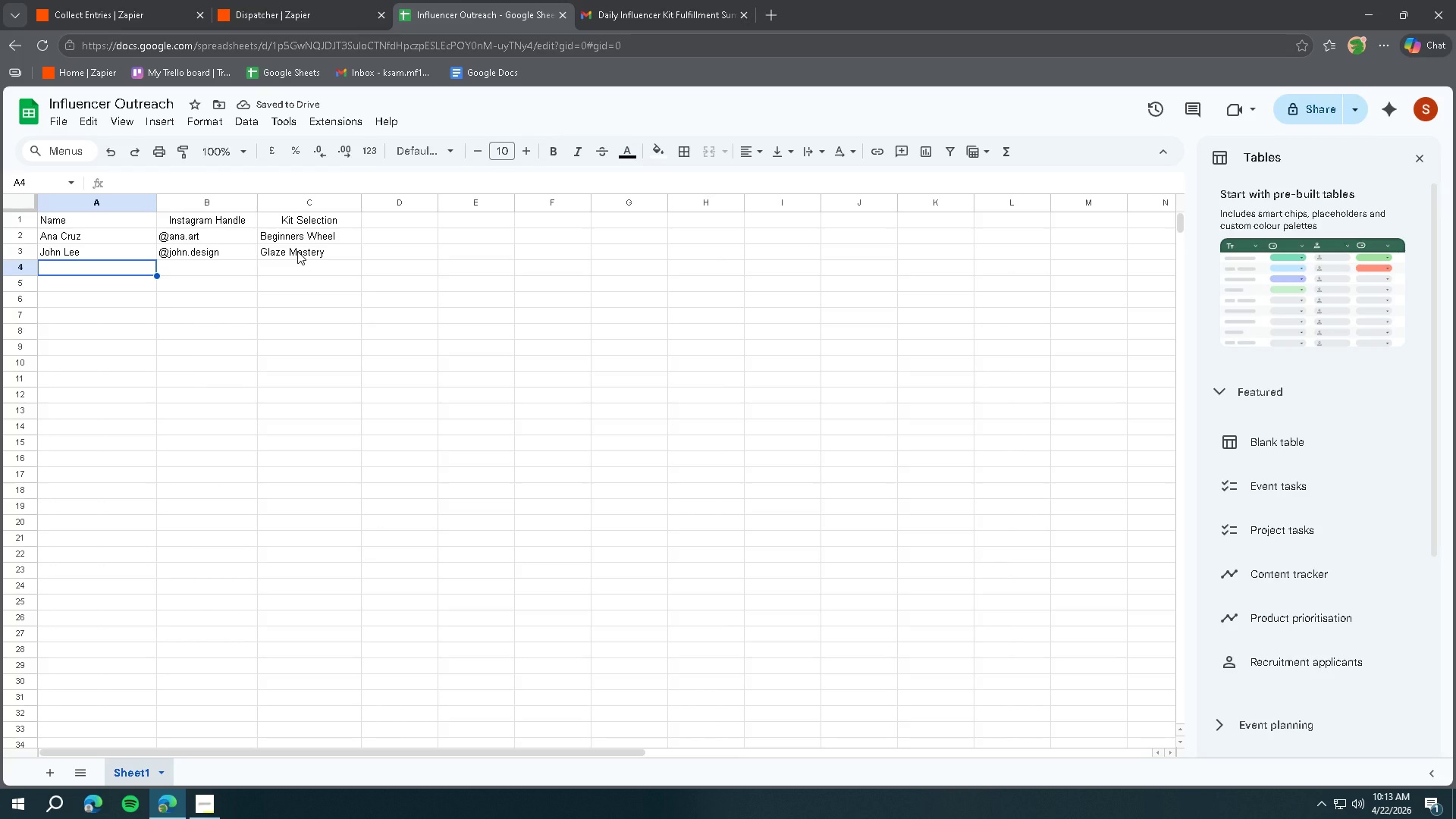 
type(Mia Santos)
key(Tab)
type(@mia.crafts)
 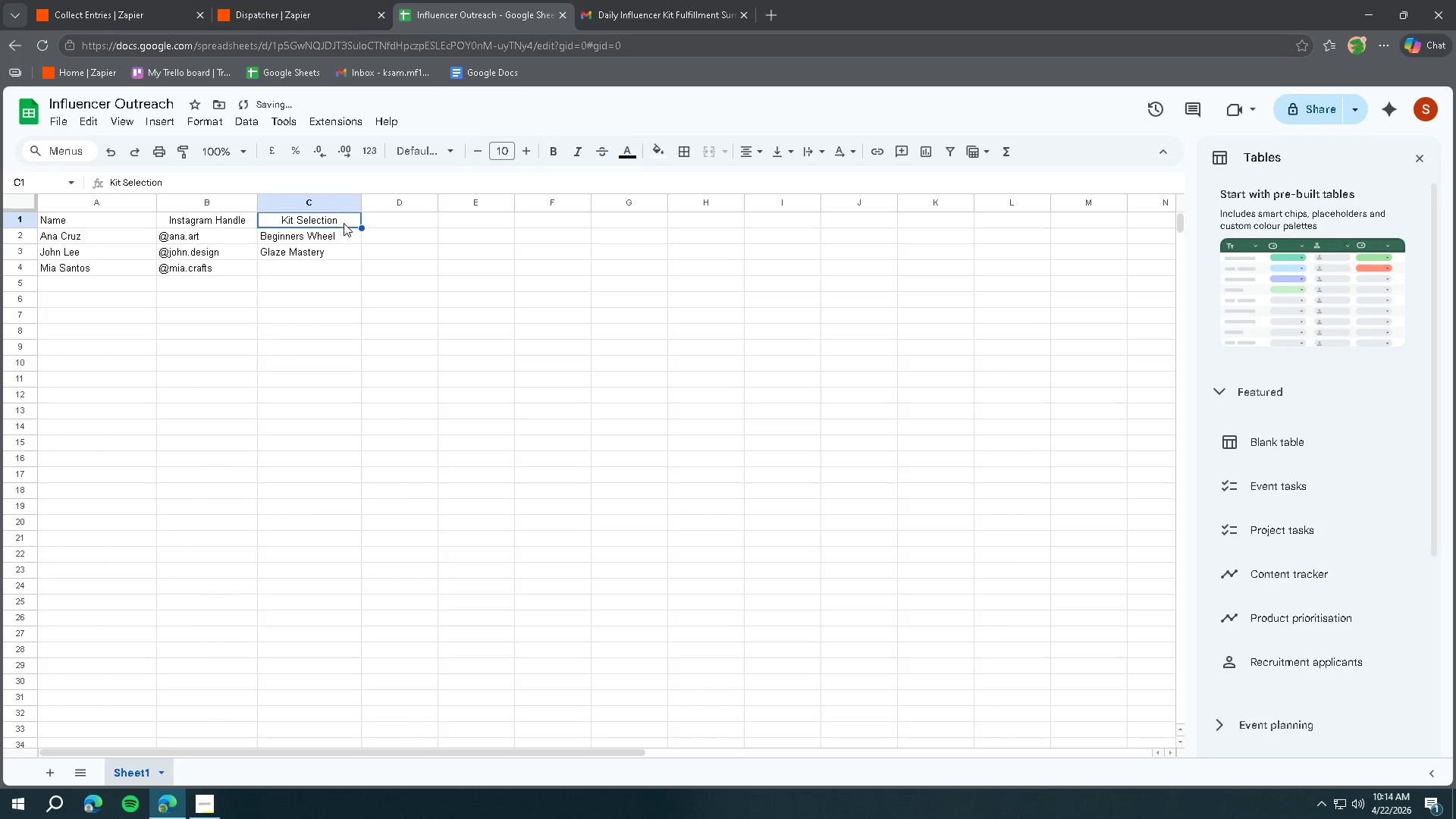 
double_click([313, 268])
 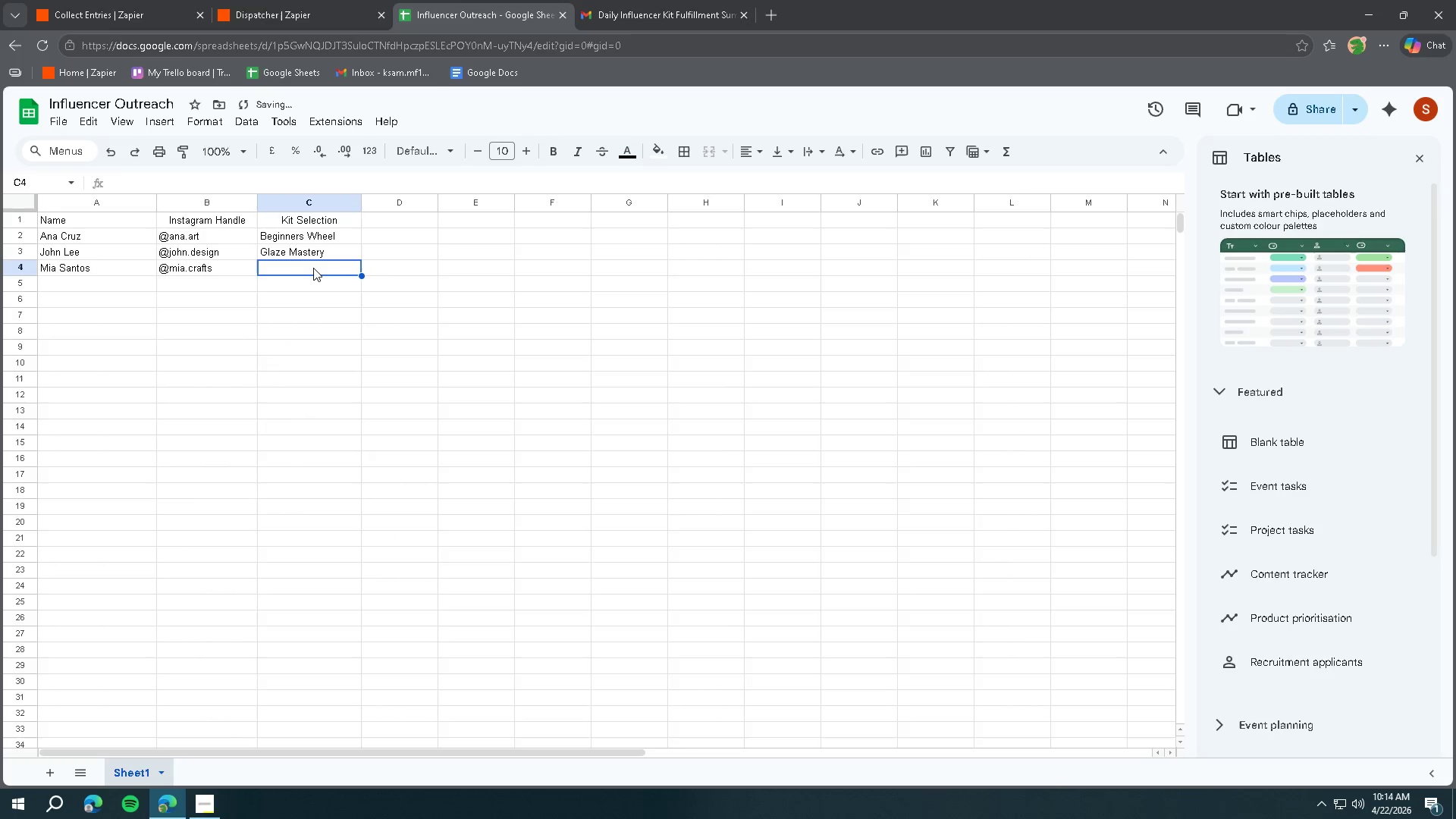 
triple_click([313, 268])
 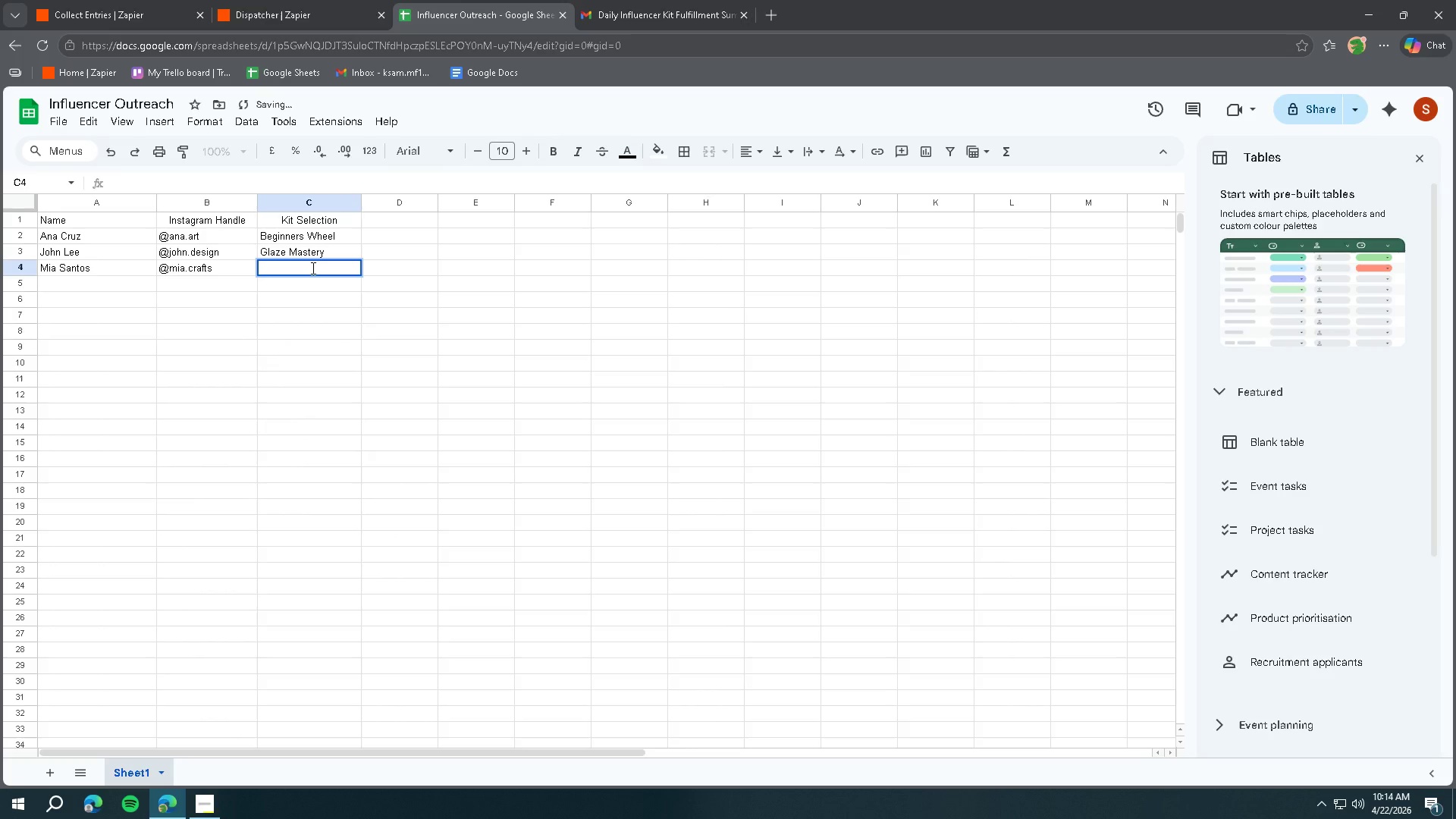 
type(Hand-building)
 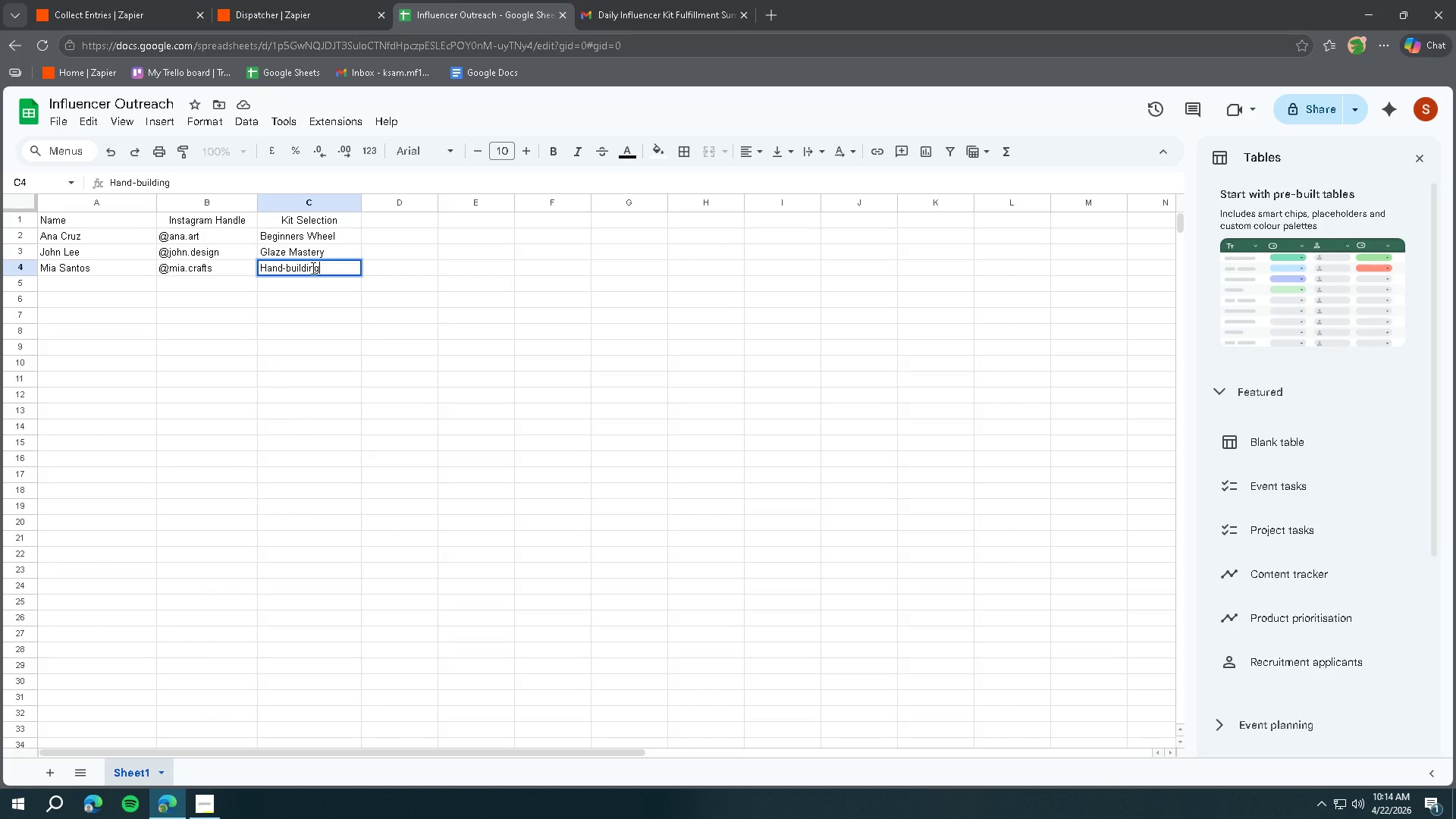 
wait(7.59)
 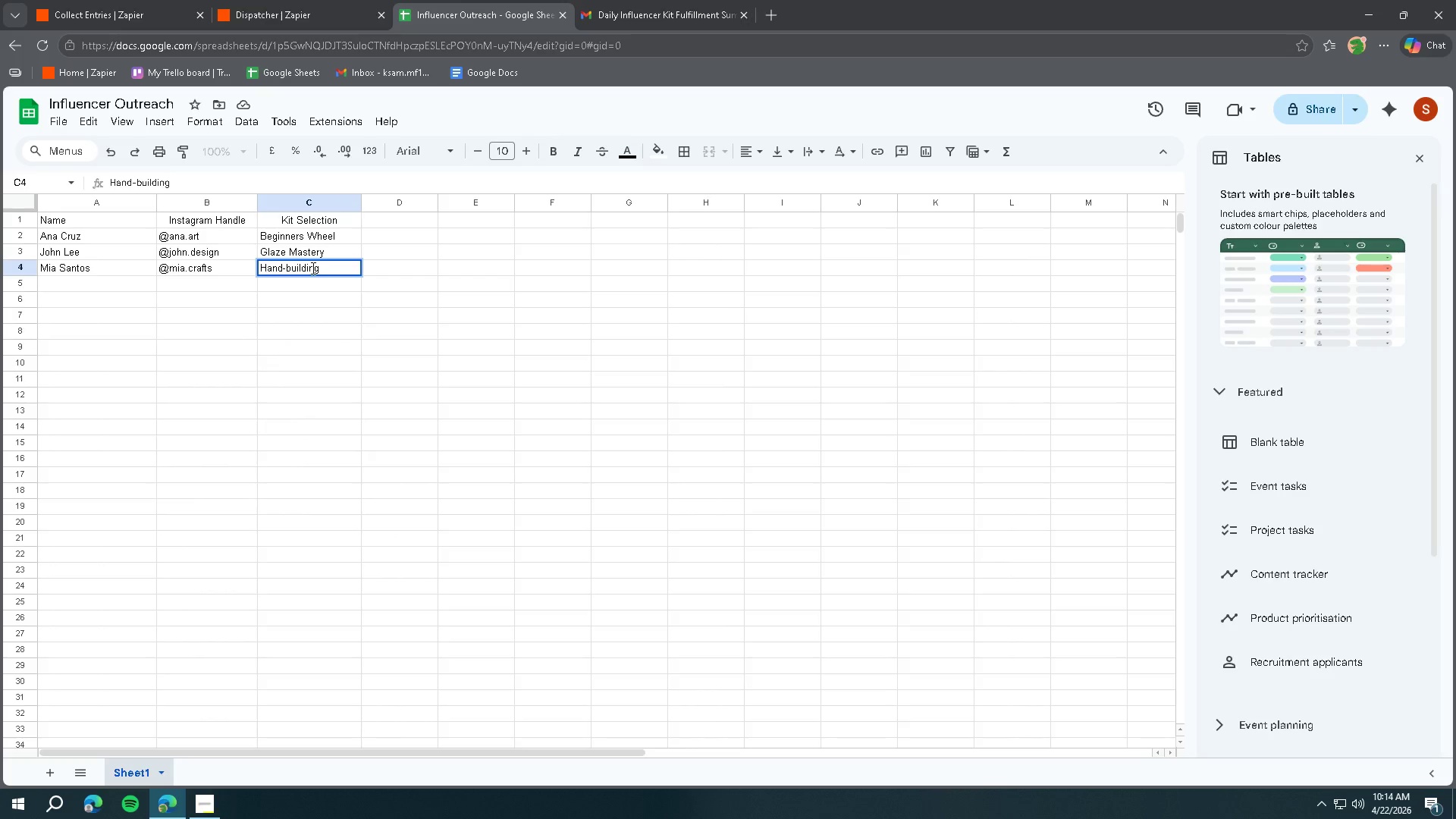 
left_click([343, 368])
 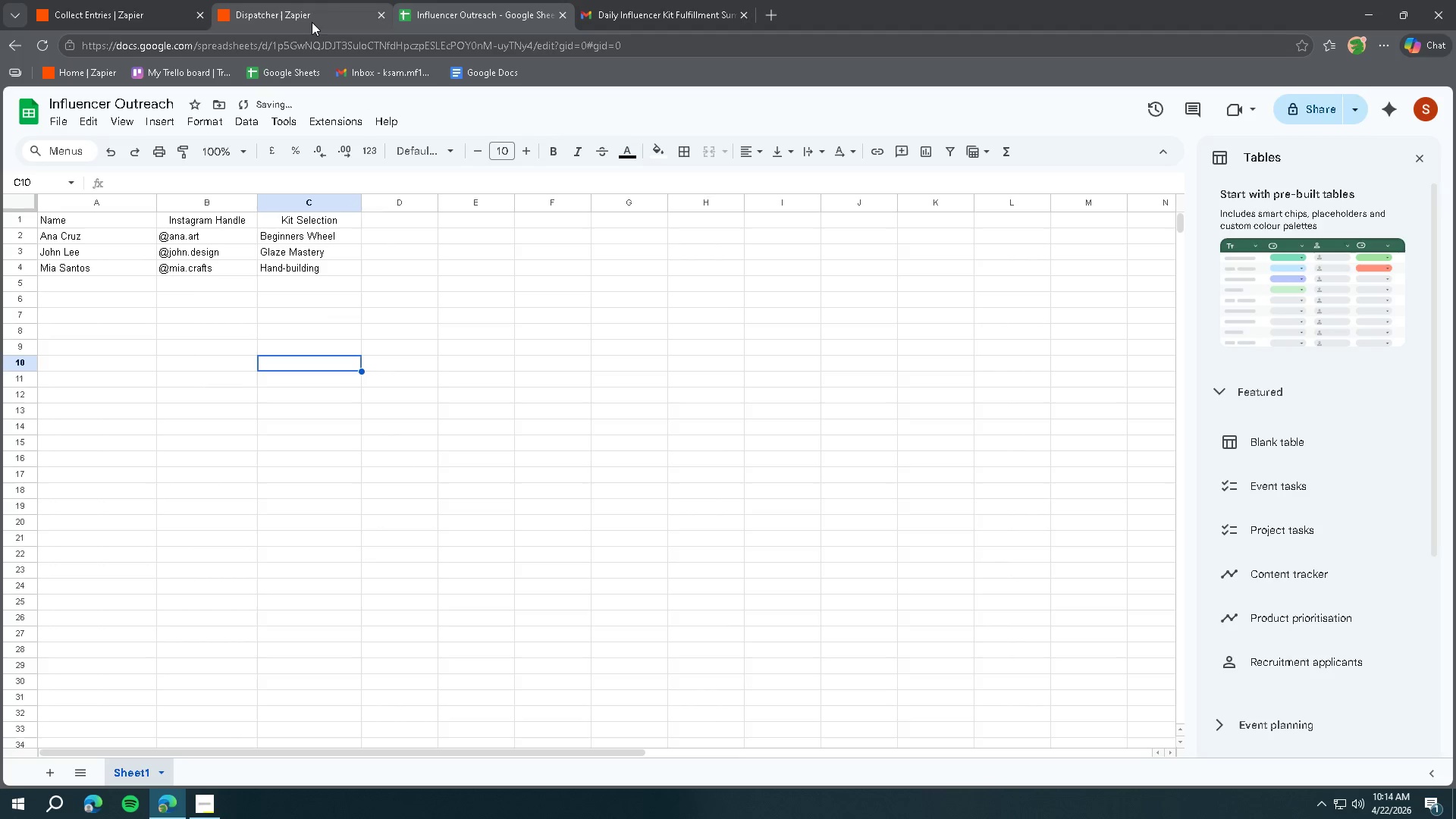 
left_click([312, 22])
 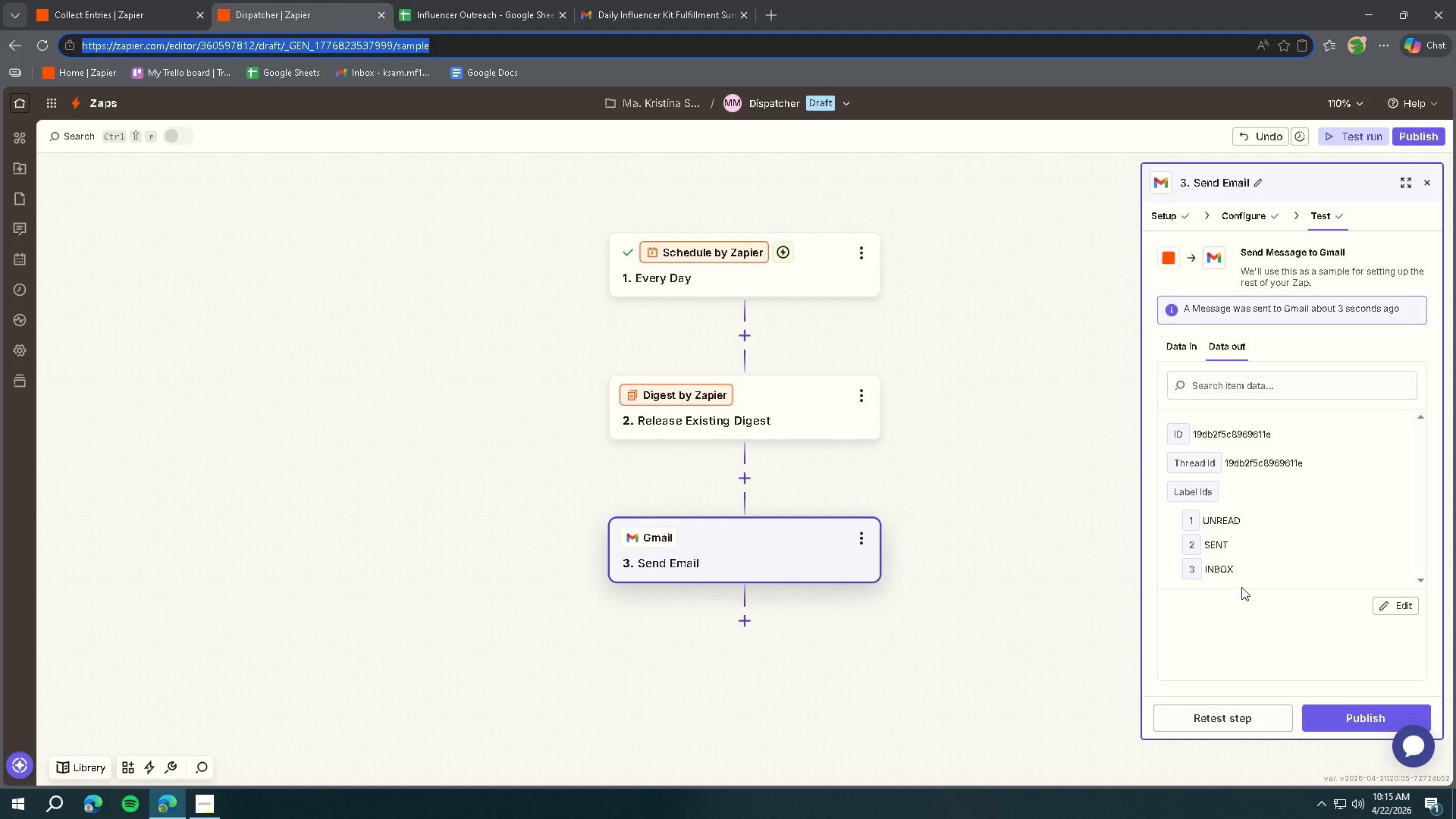 
wait(51.61)
 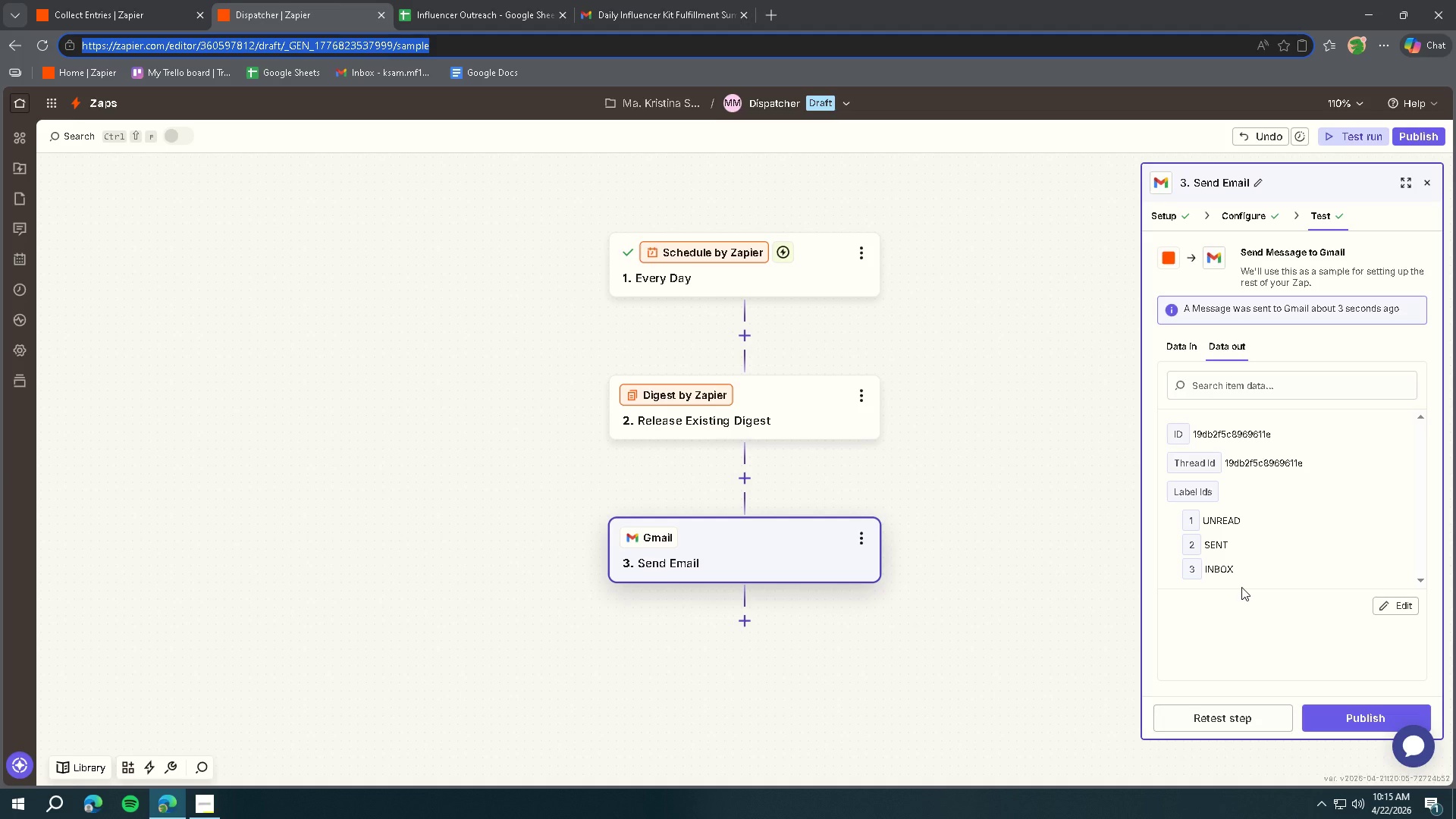 
left_click([801, 414])
 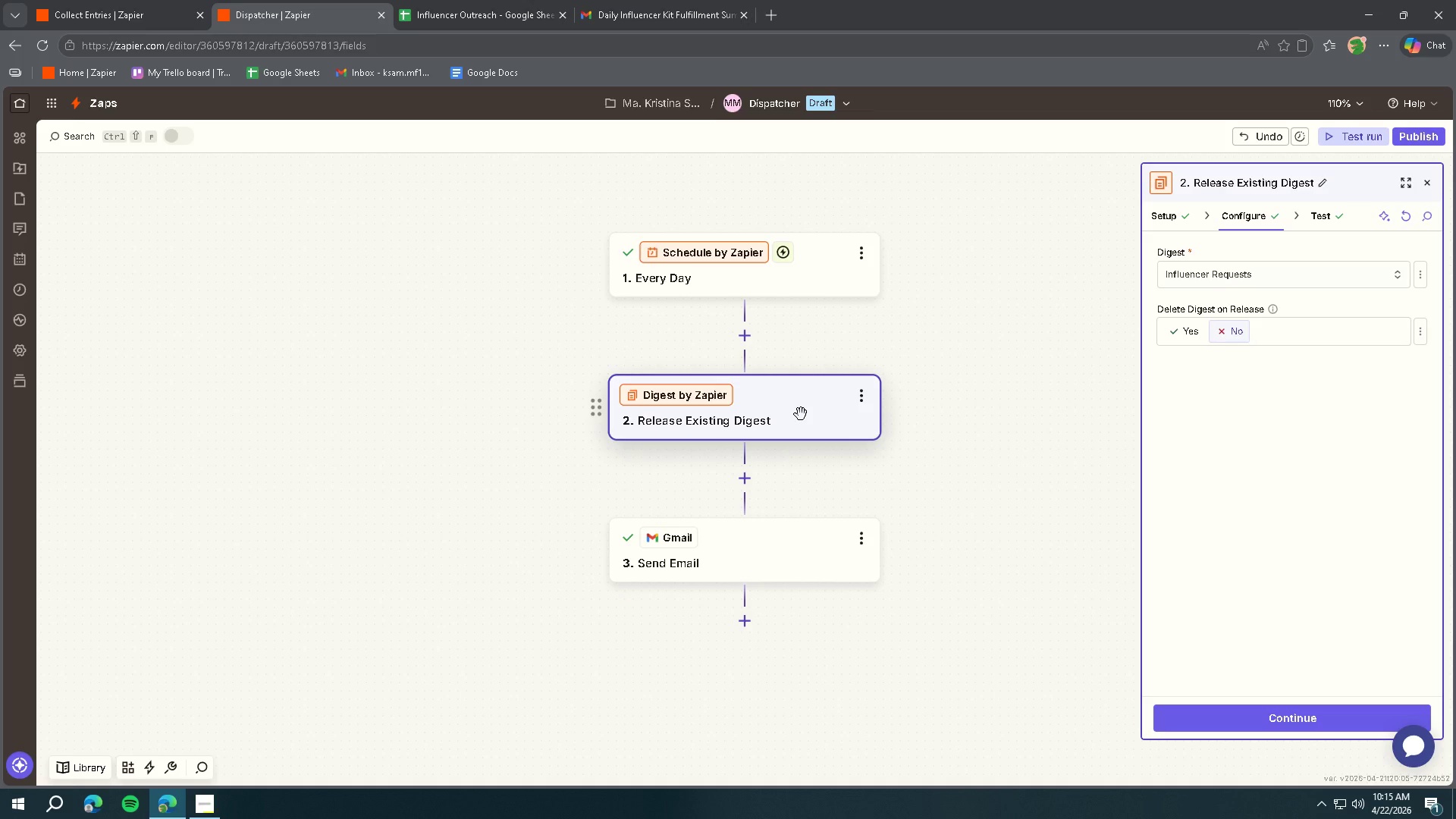 
wait(5.8)
 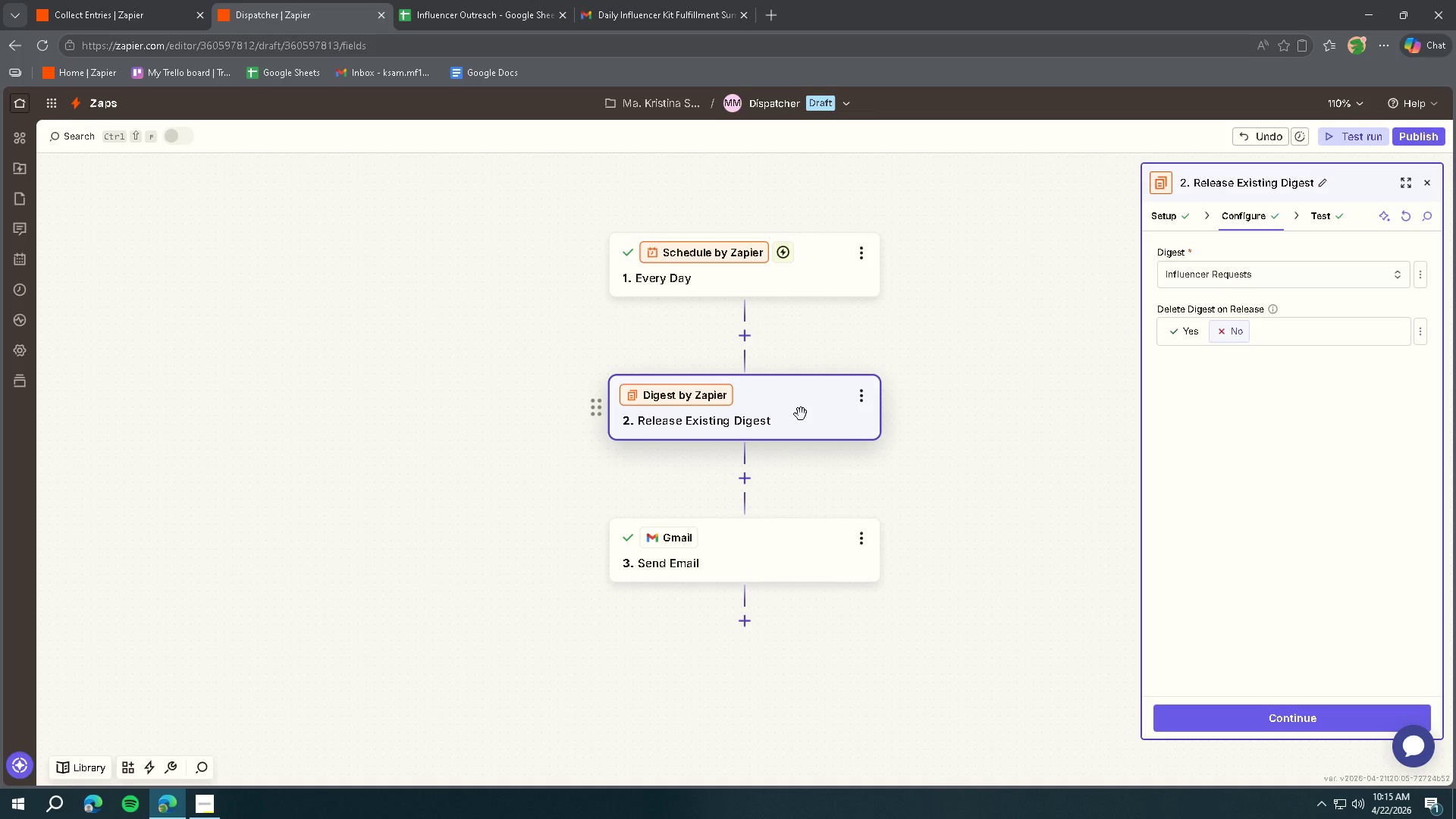 
left_click([1188, 724])
 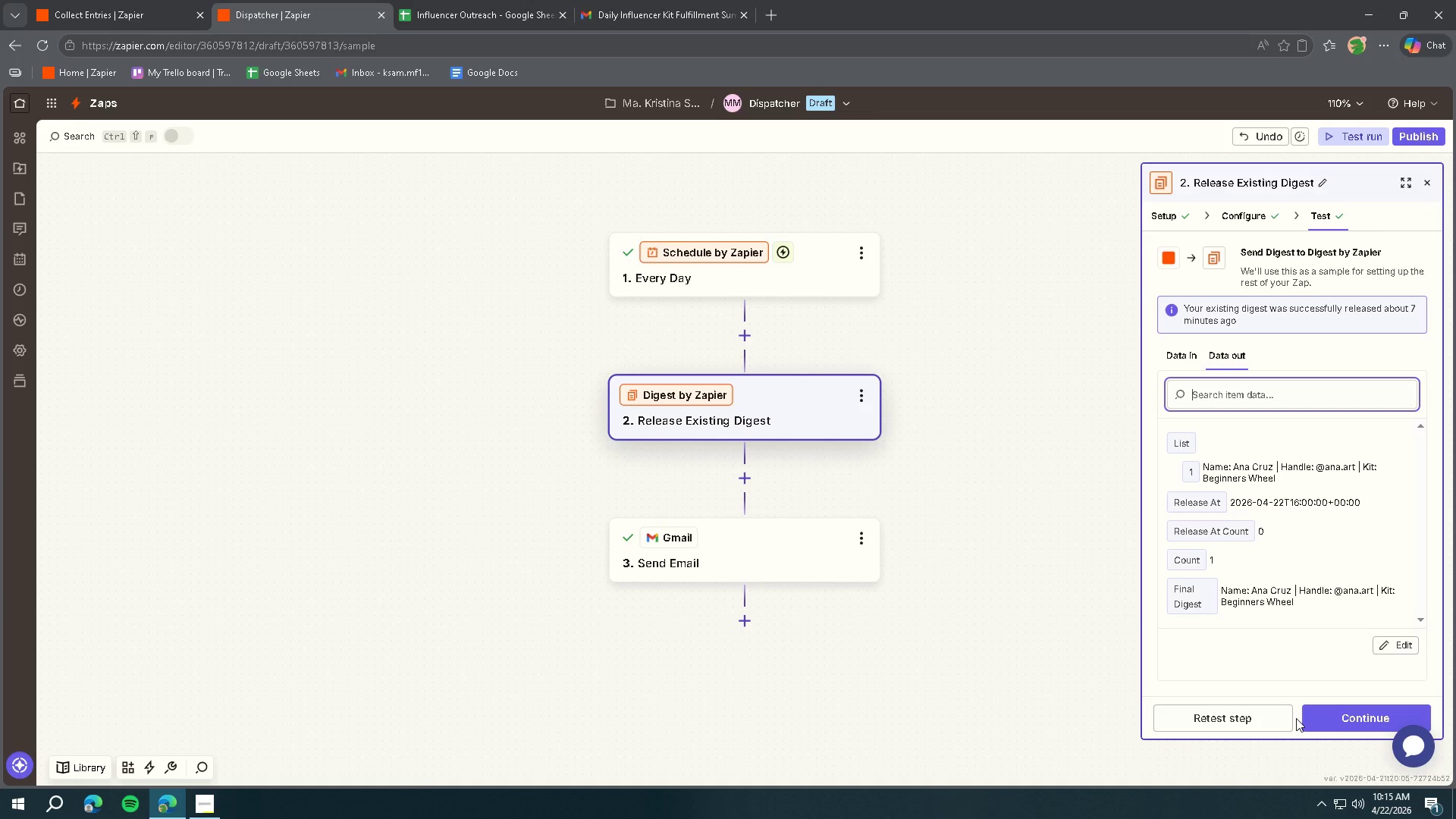 
left_click([1246, 713])
 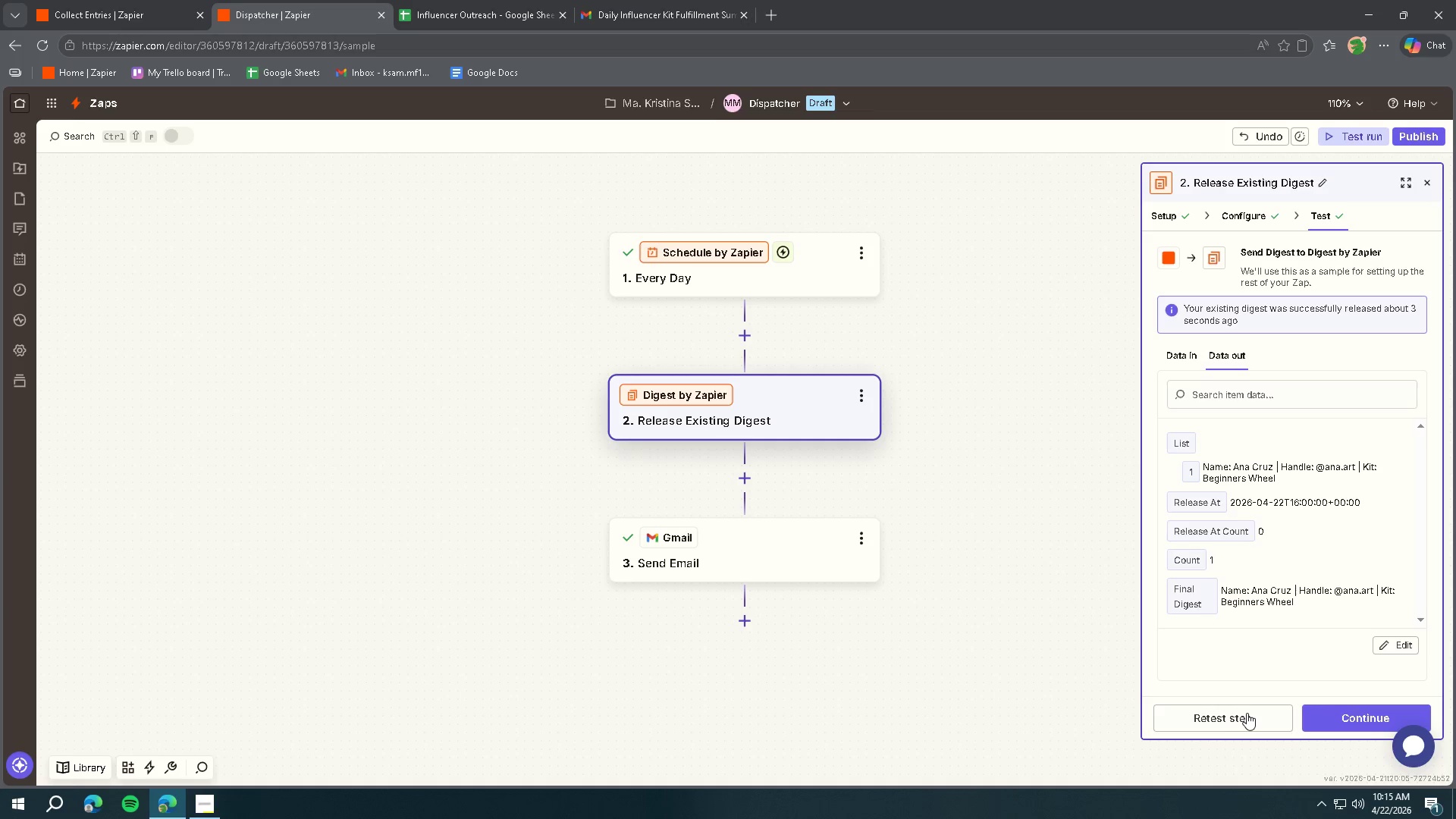 
left_click([1320, 714])
 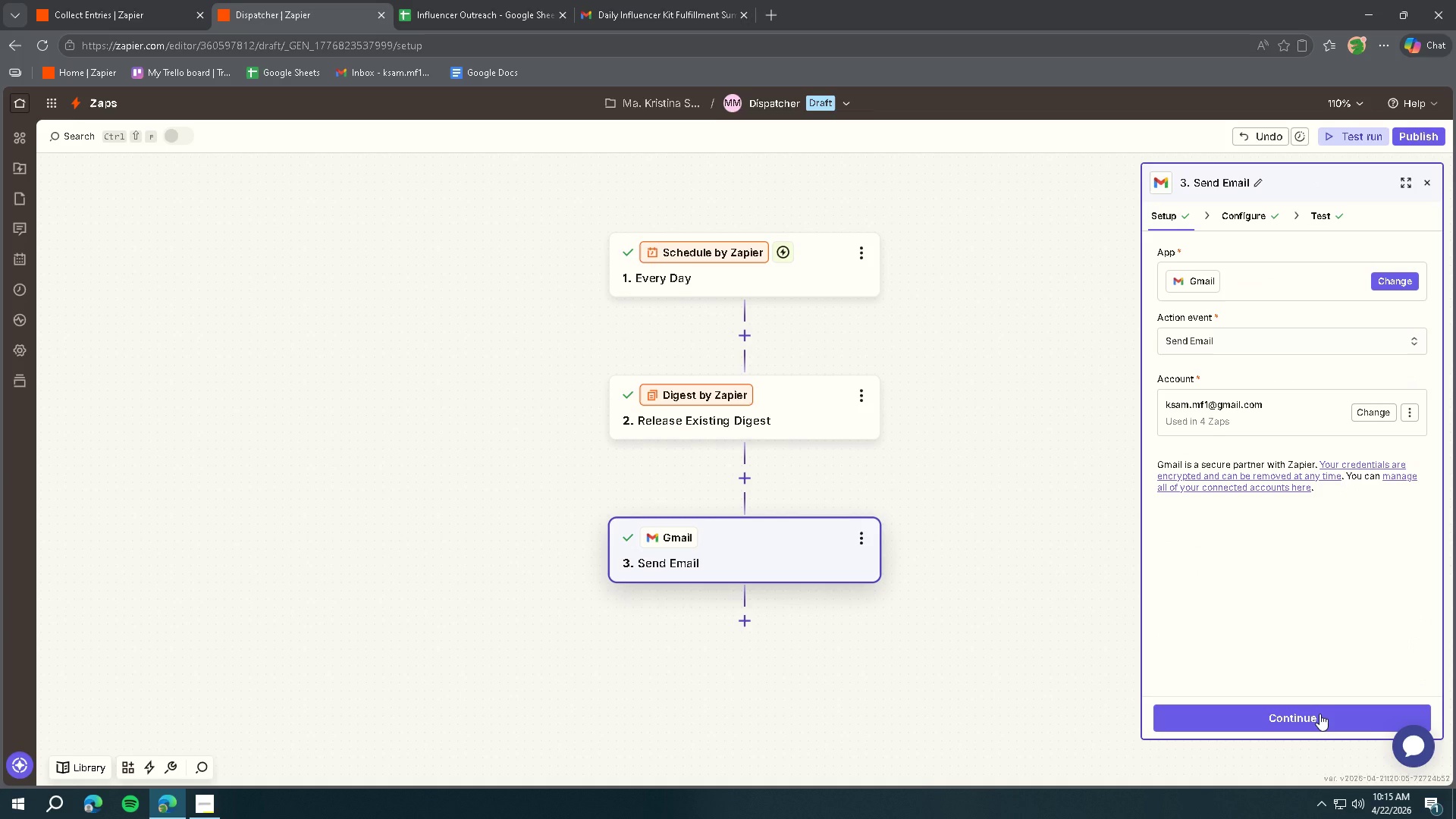 
left_click([1320, 714])
 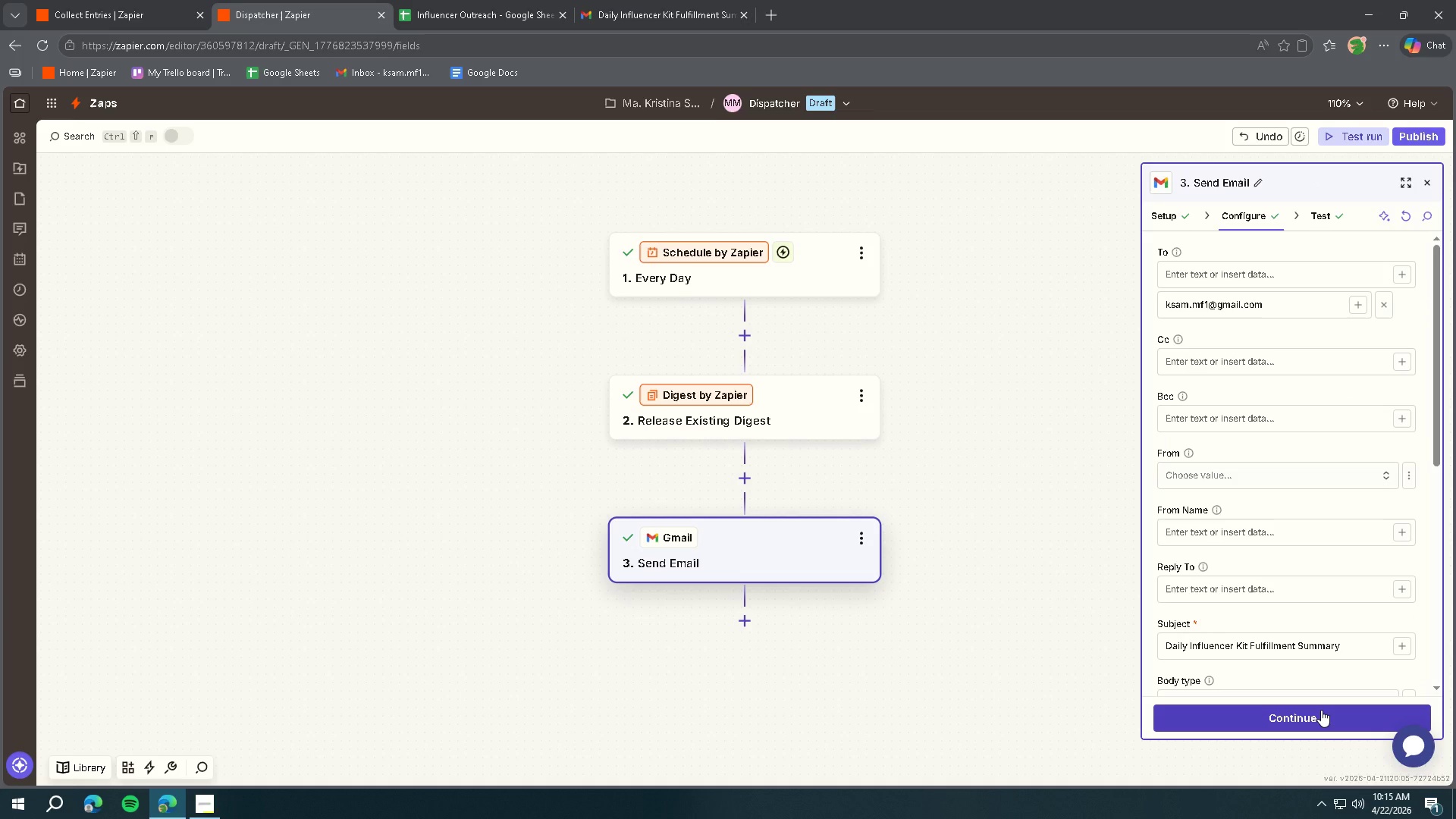 
left_click([1321, 710])
 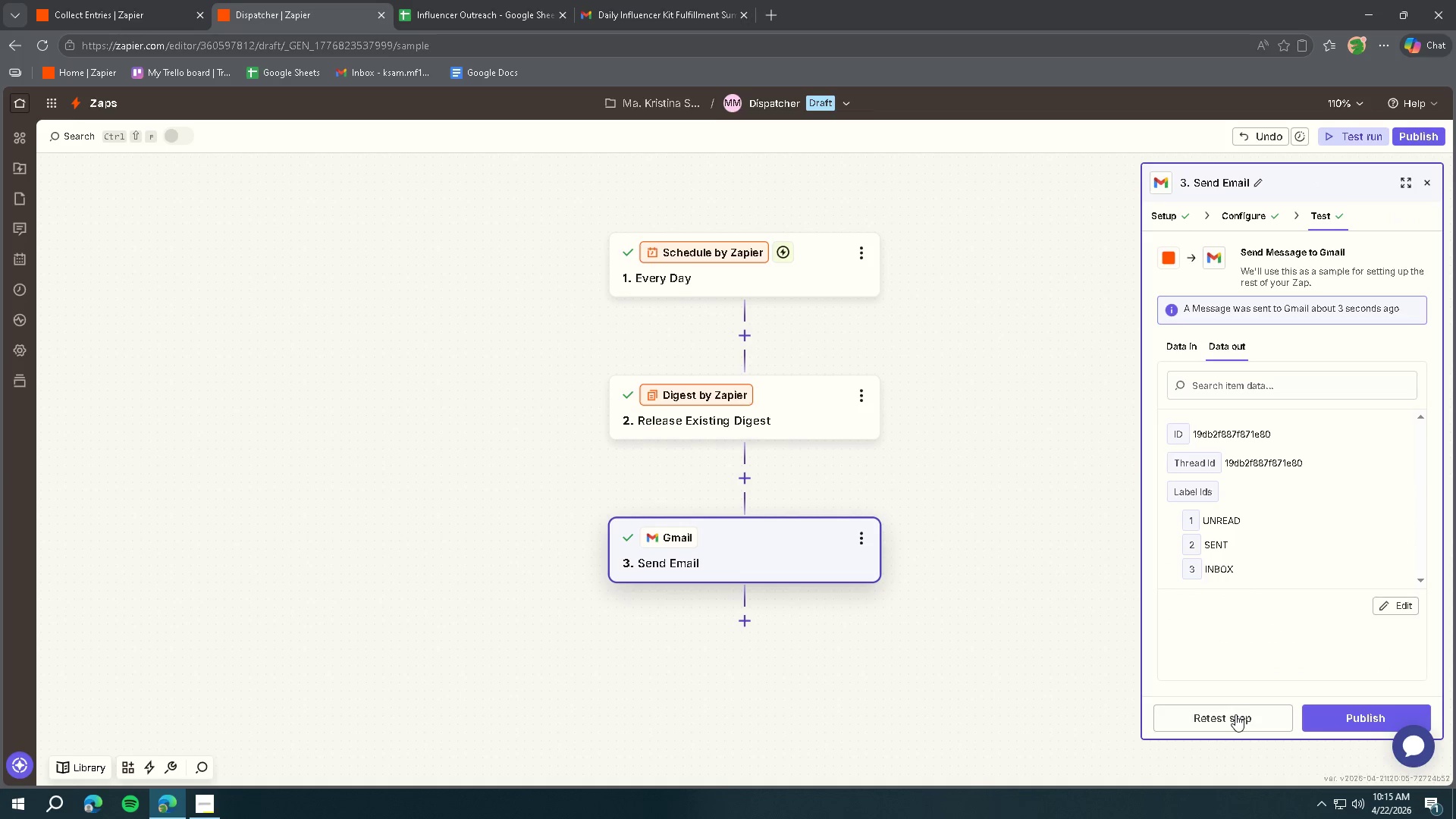 
scroll: coordinate [1301, 540], scroll_direction: down, amount: 1.0
 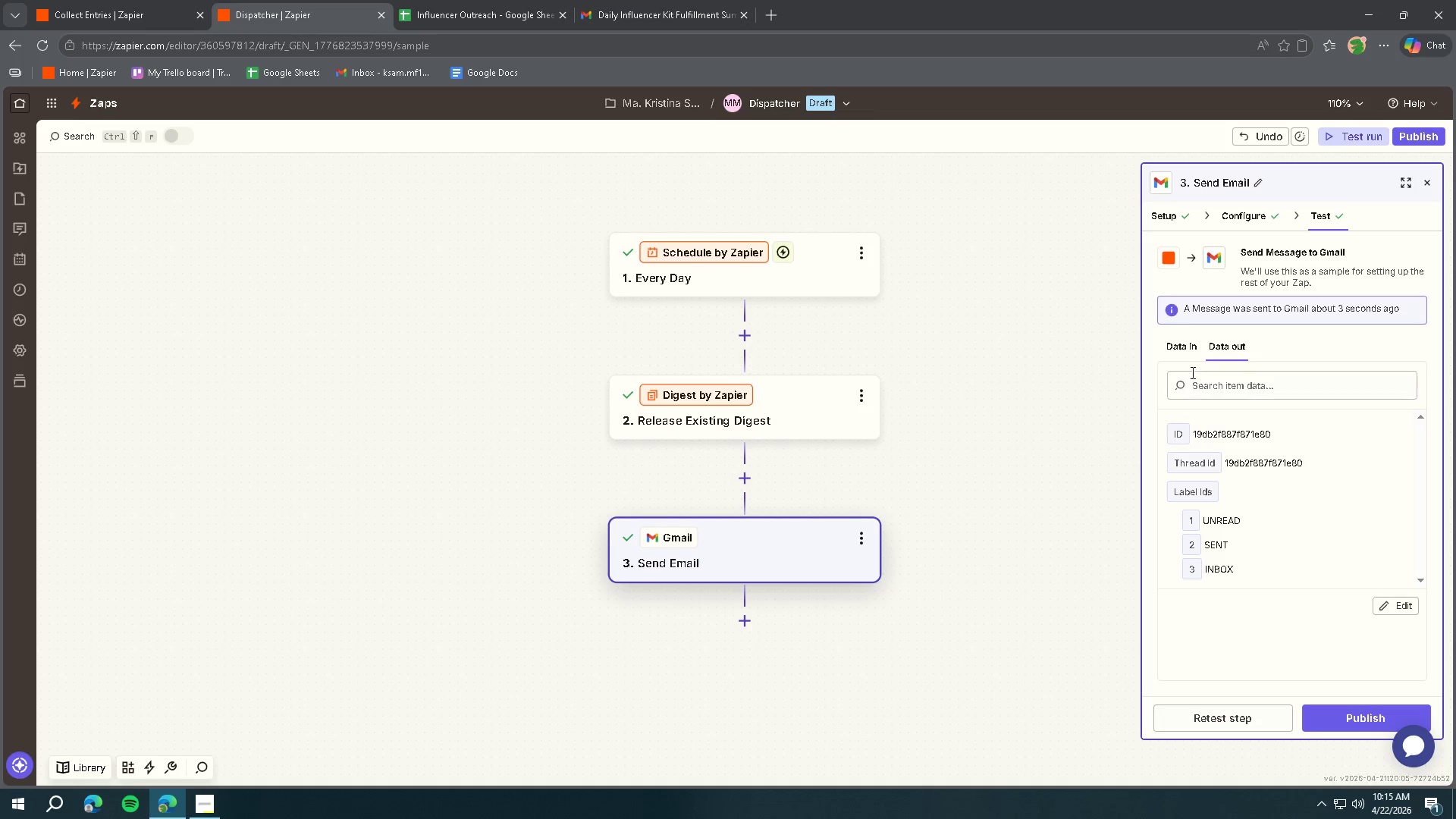 
left_click([1176, 333])
 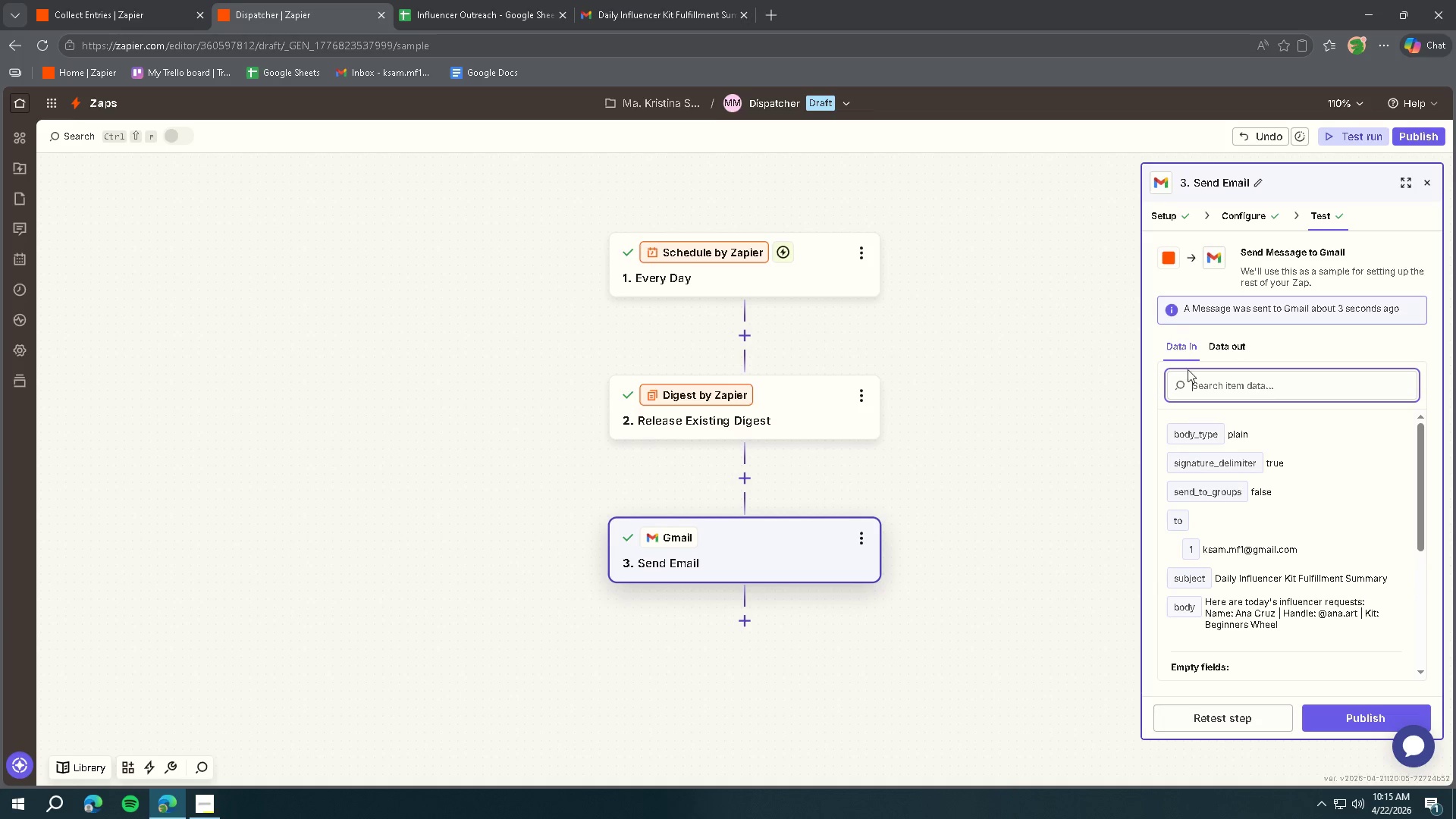 
scroll: coordinate [1268, 489], scroll_direction: down, amount: 5.0
 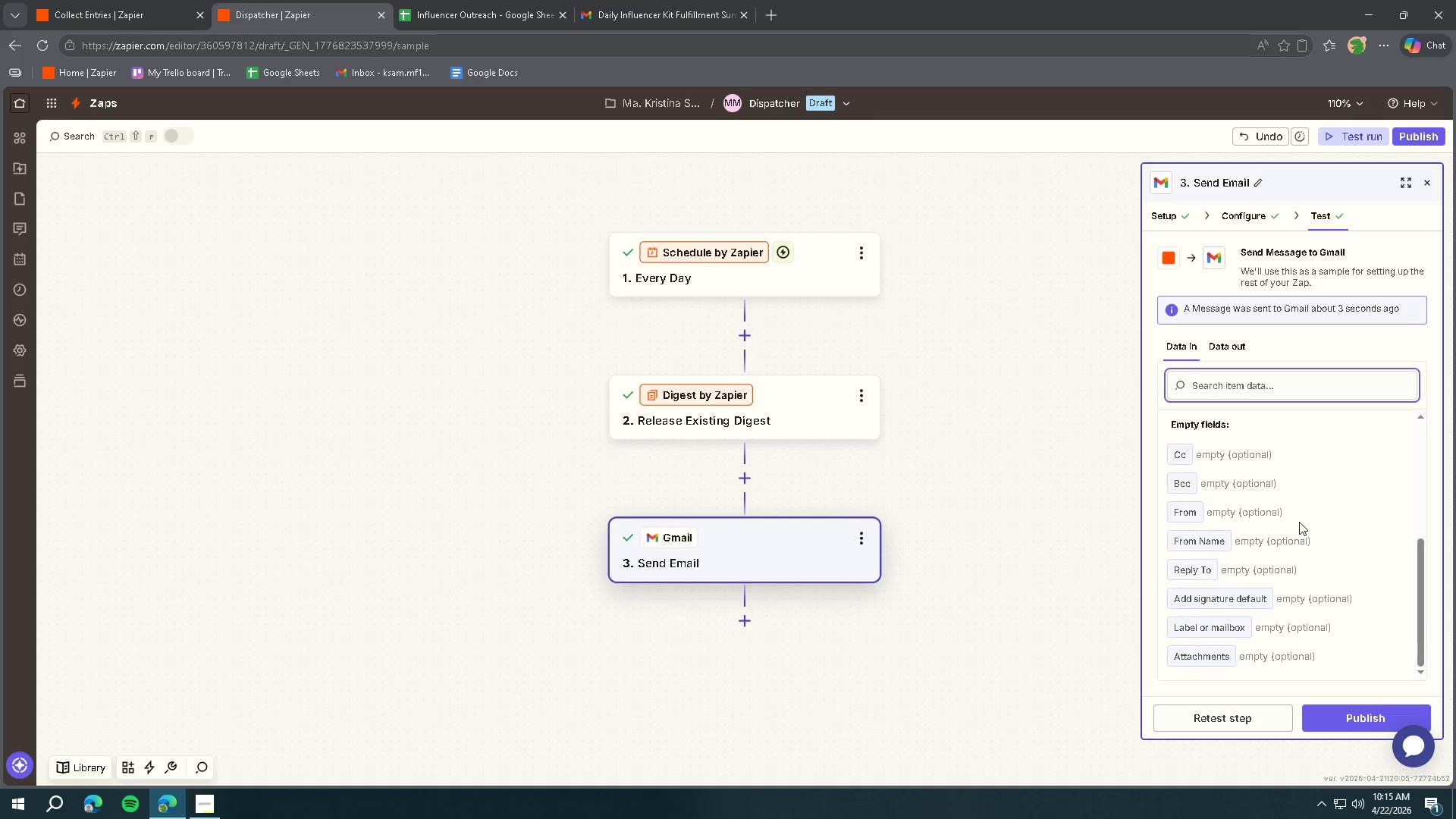 
scroll: coordinate [1300, 522], scroll_direction: up, amount: 5.0
 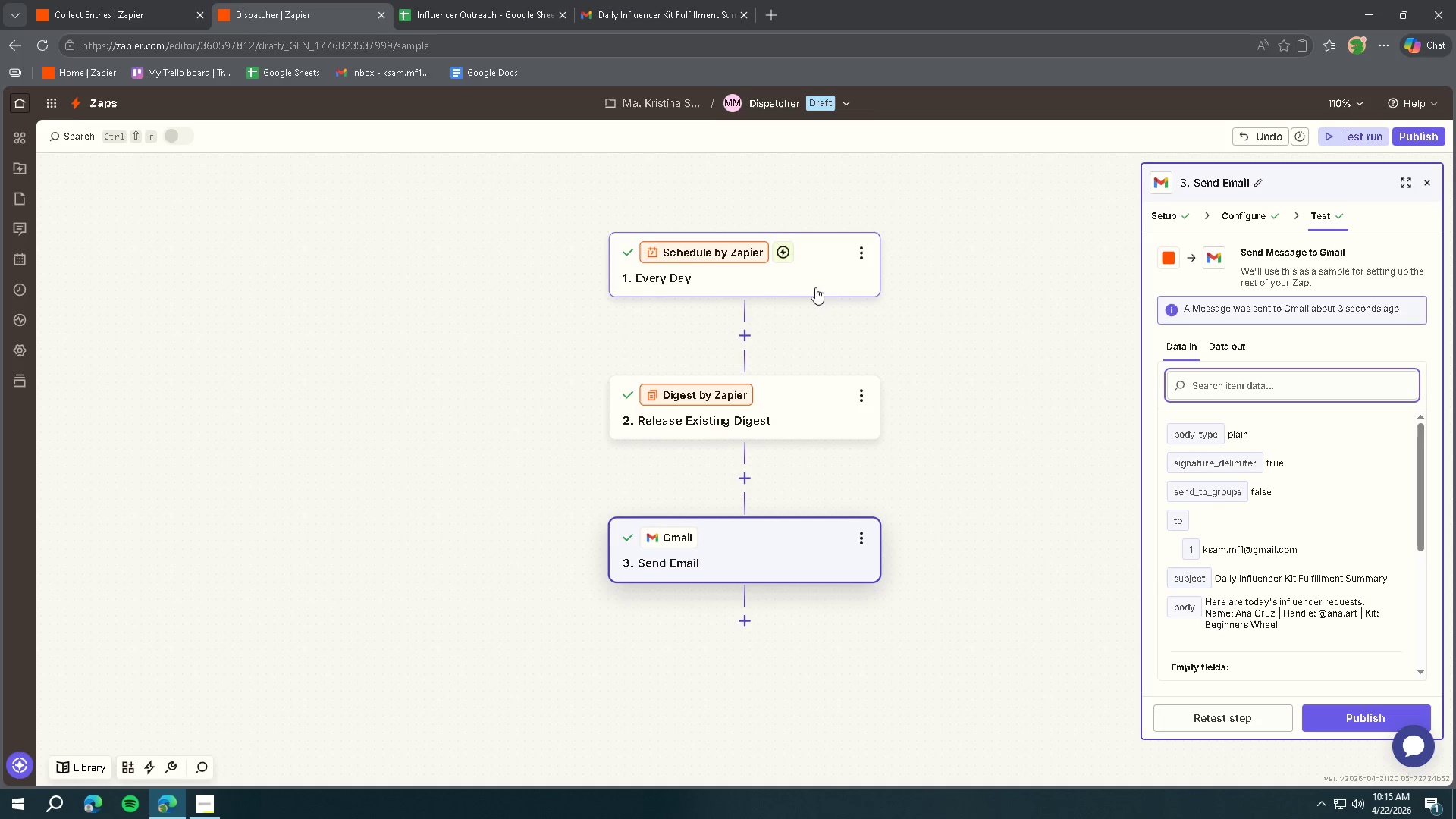 
left_click([1172, 226])
 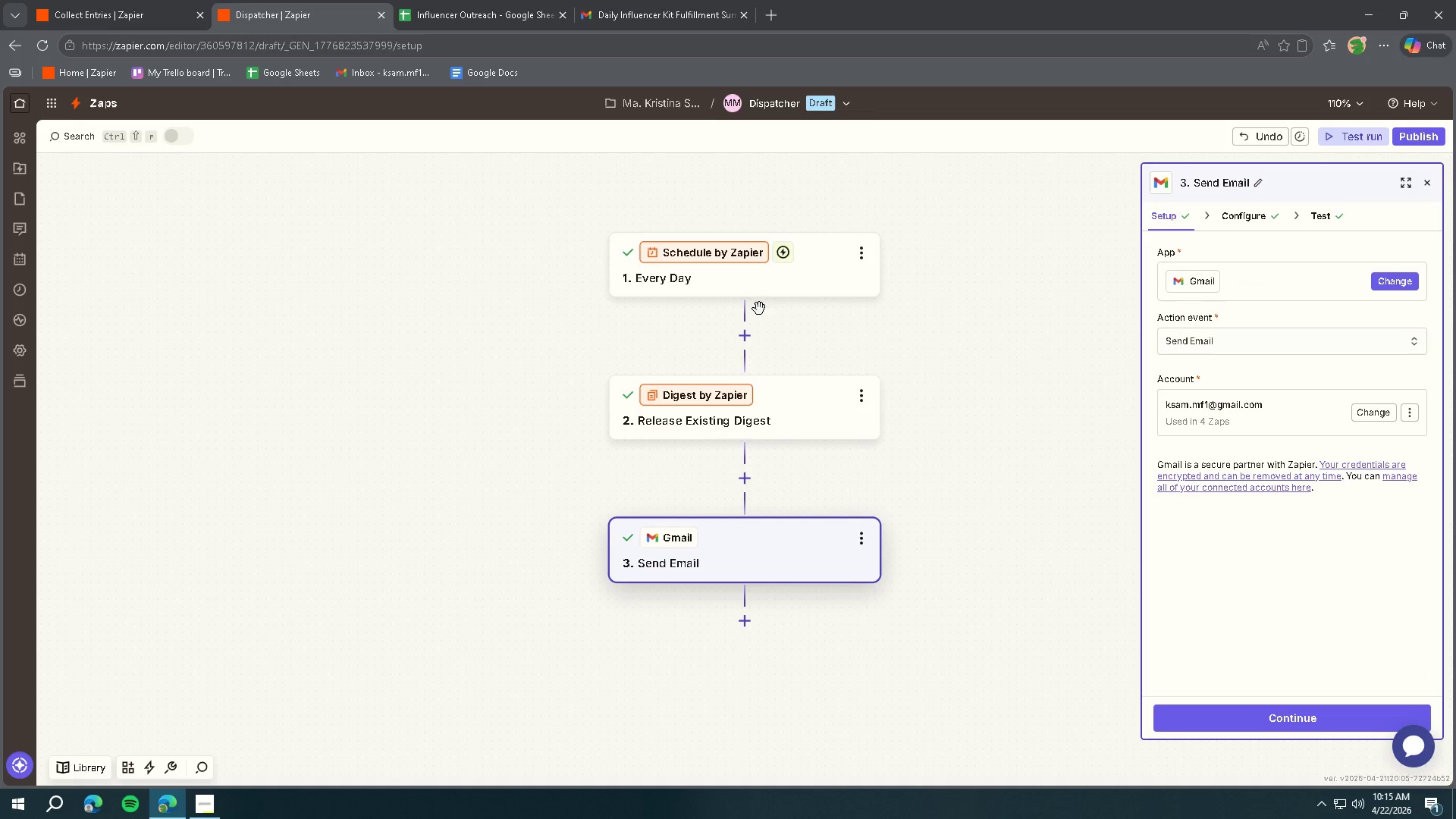 
left_click([784, 287])
 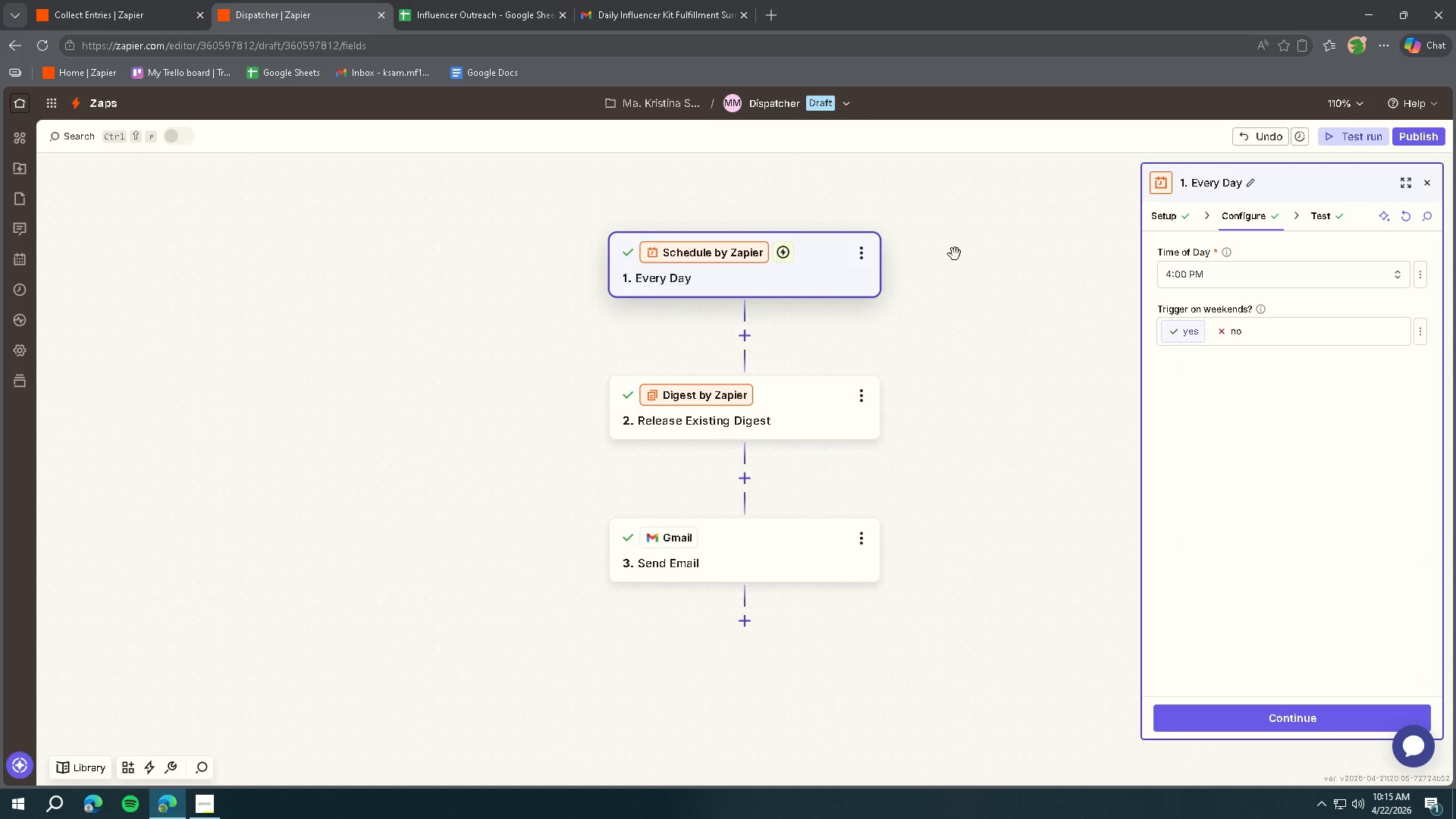 
left_click([1174, 225])
 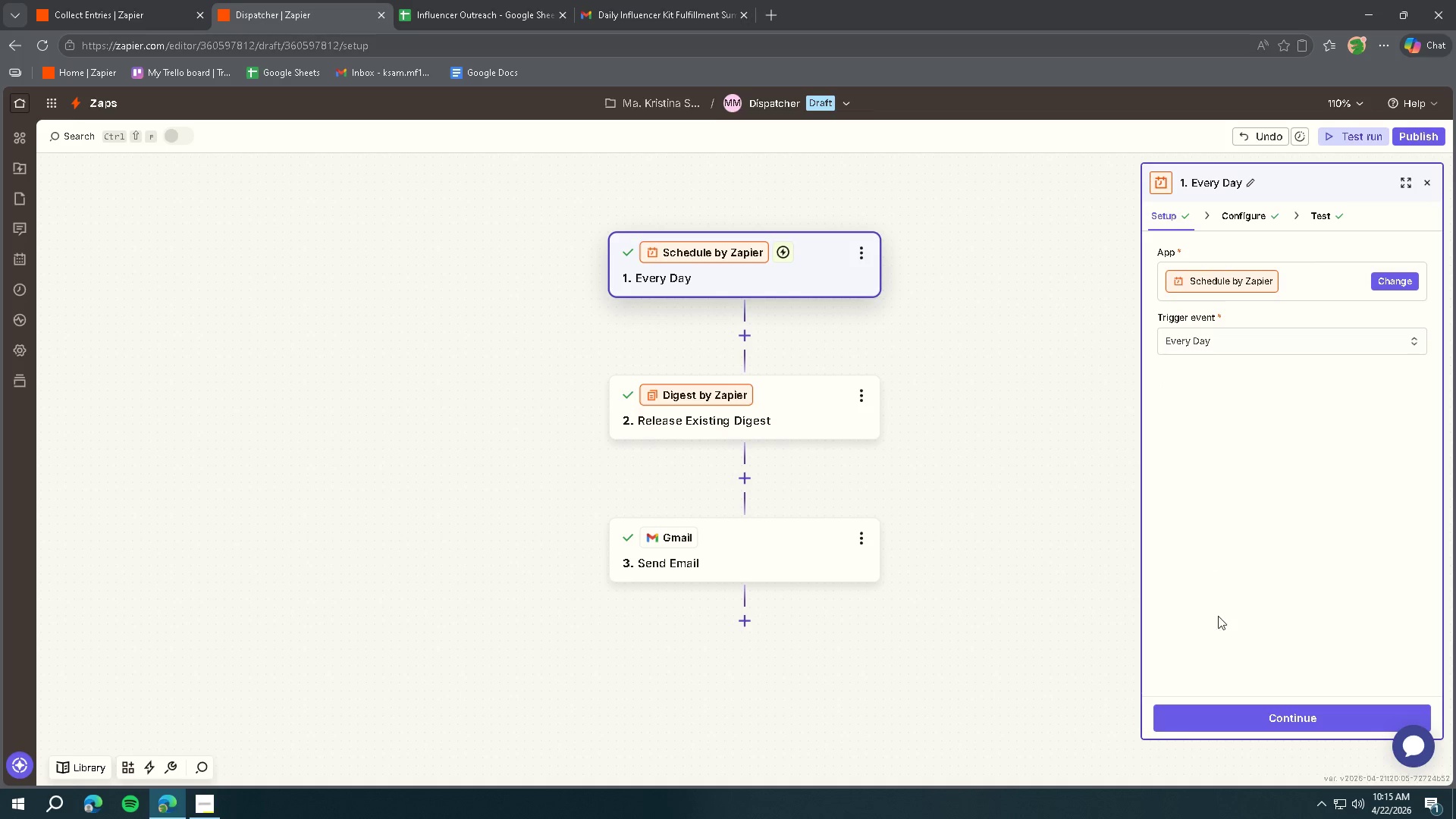 
left_click([1227, 715])
 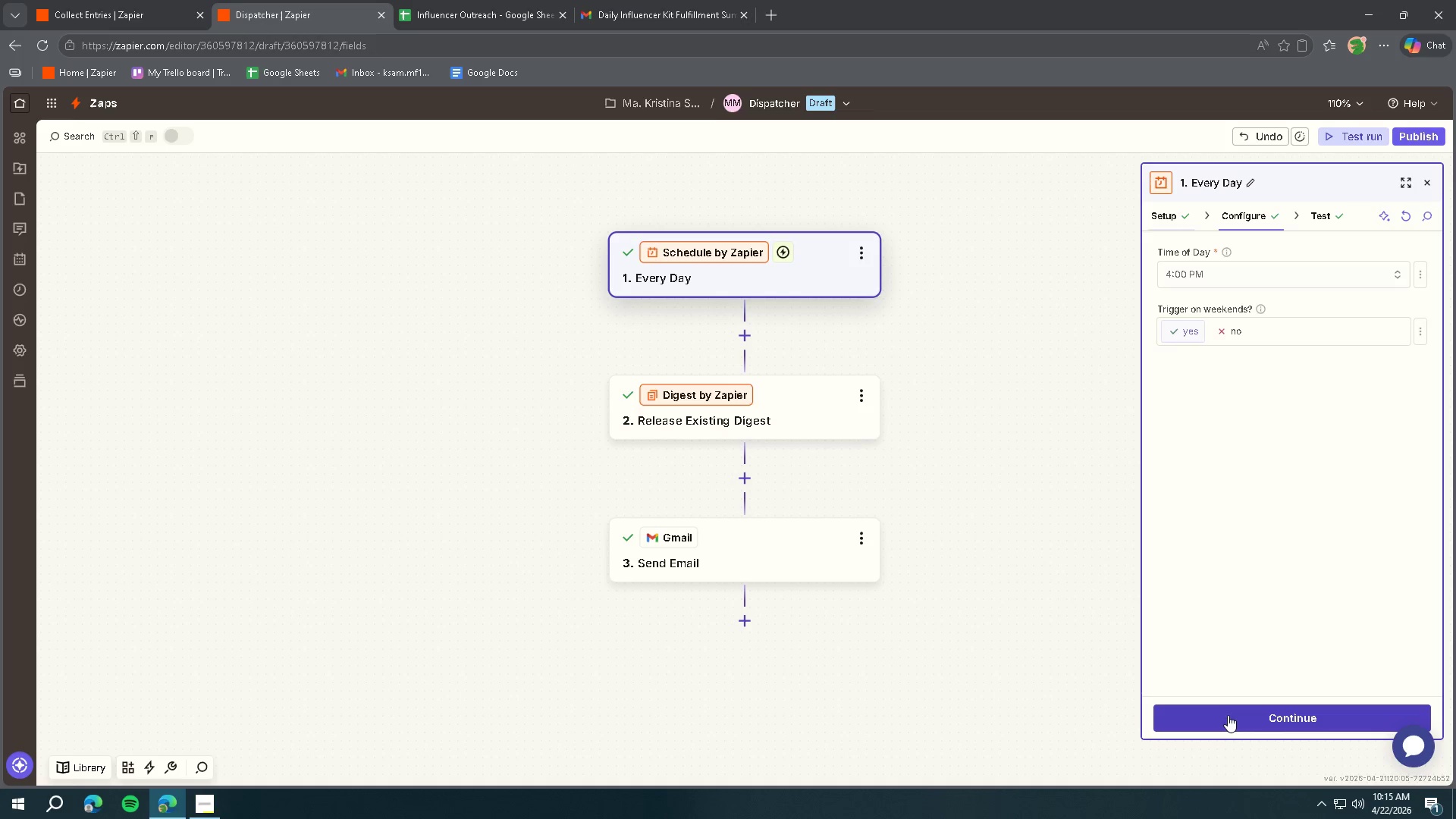 
left_click([1228, 715])
 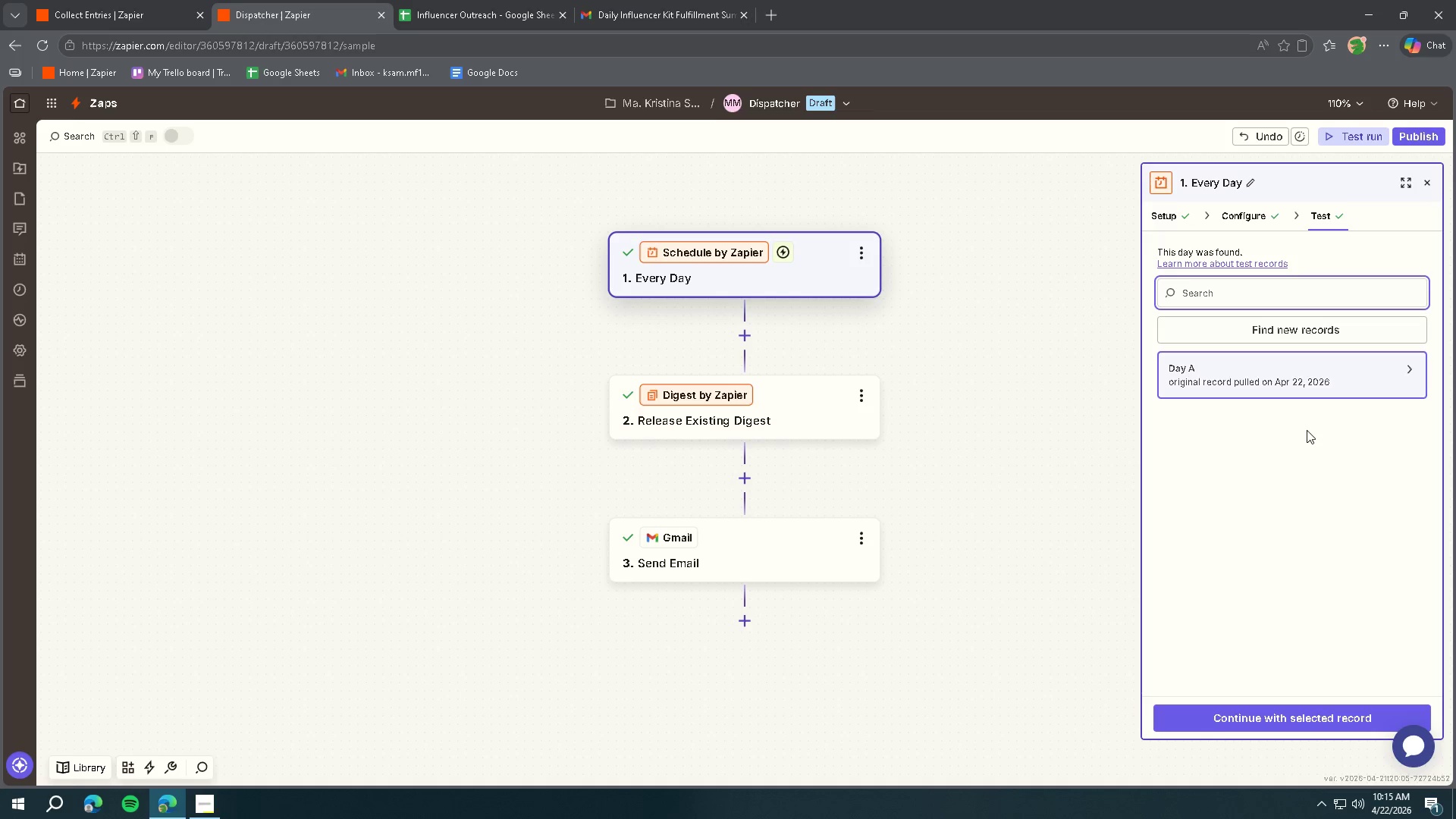 
left_click([1291, 329])
 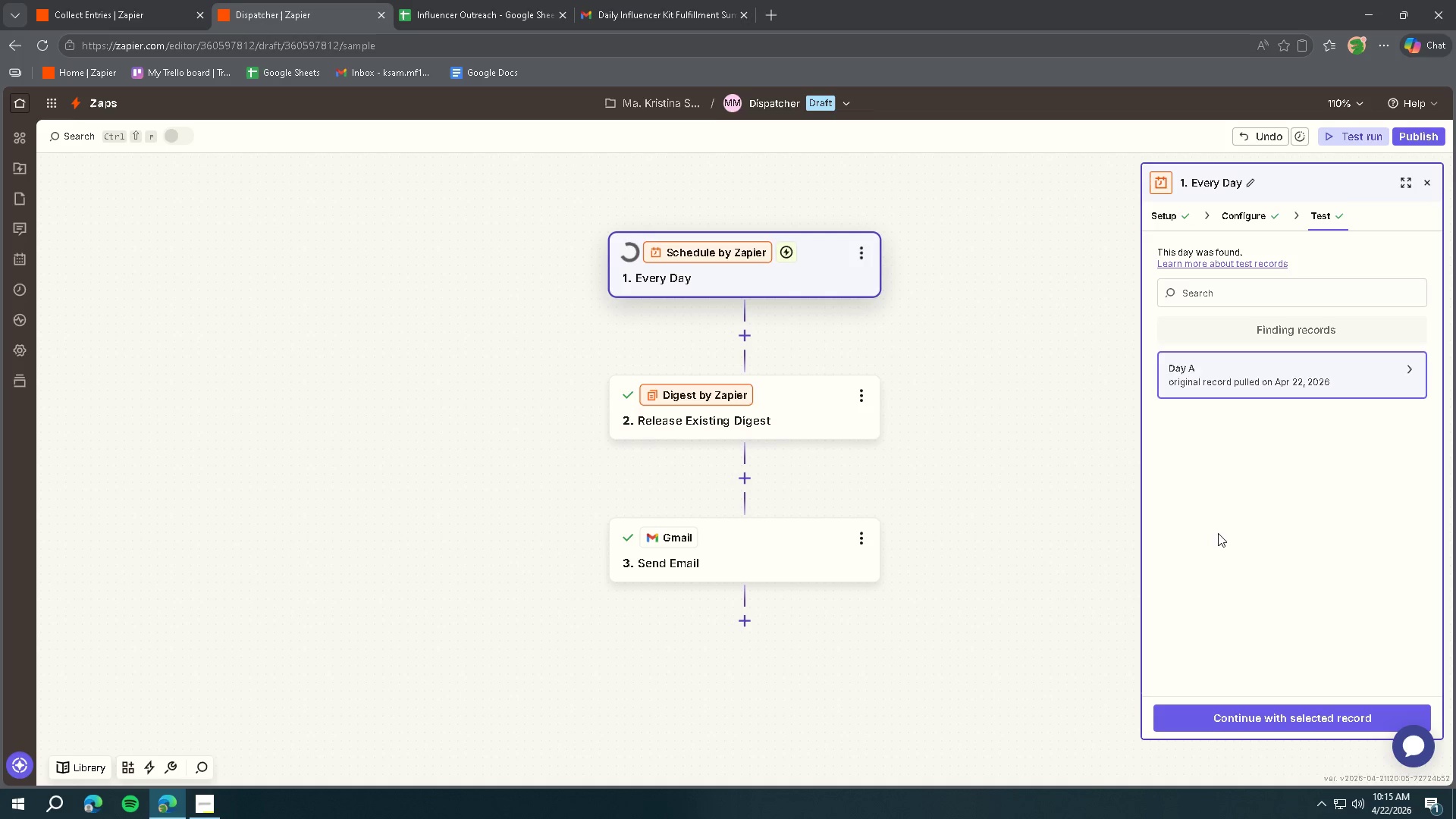 
left_click([1250, 362])
 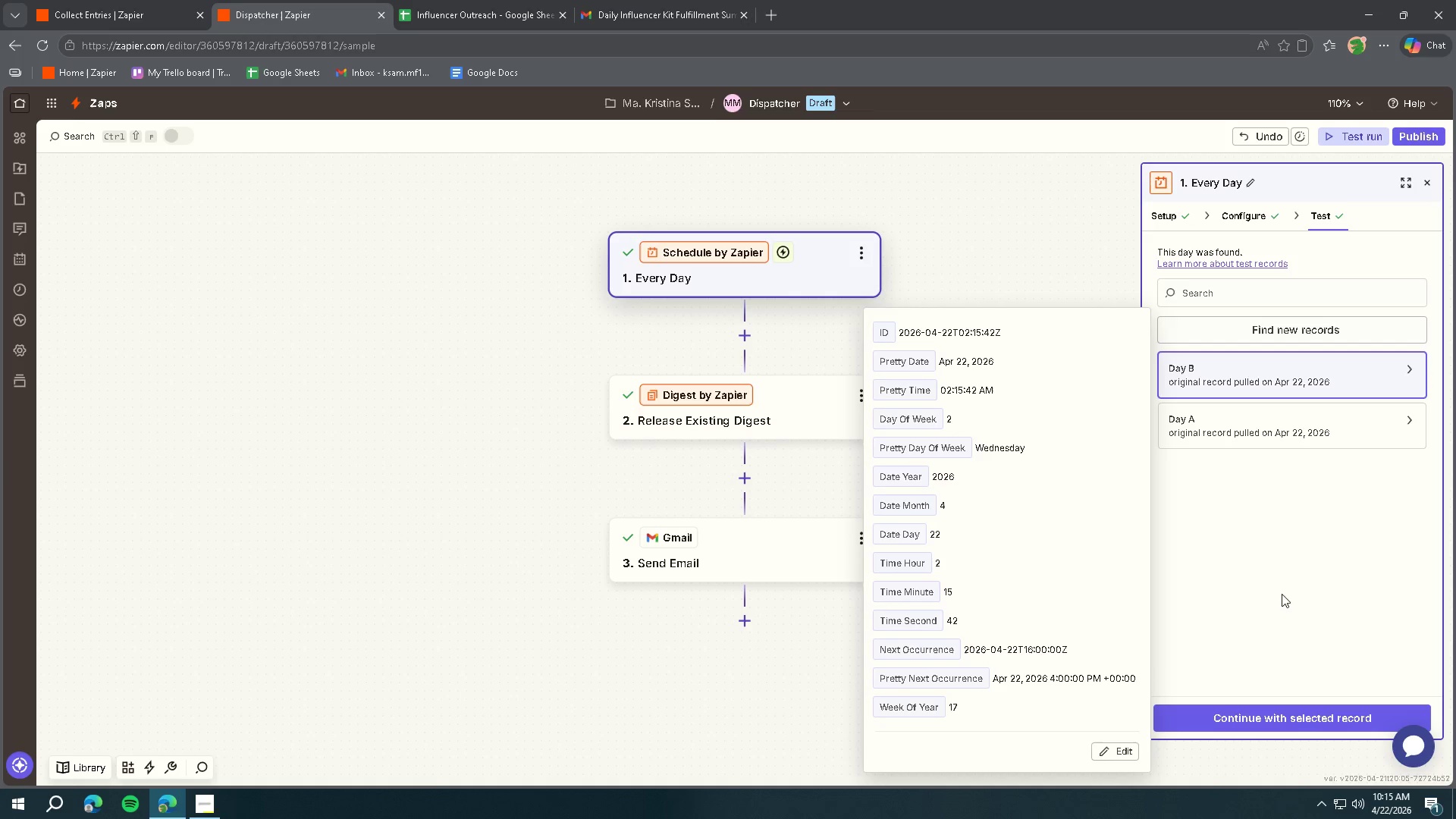 
left_click([1272, 714])
 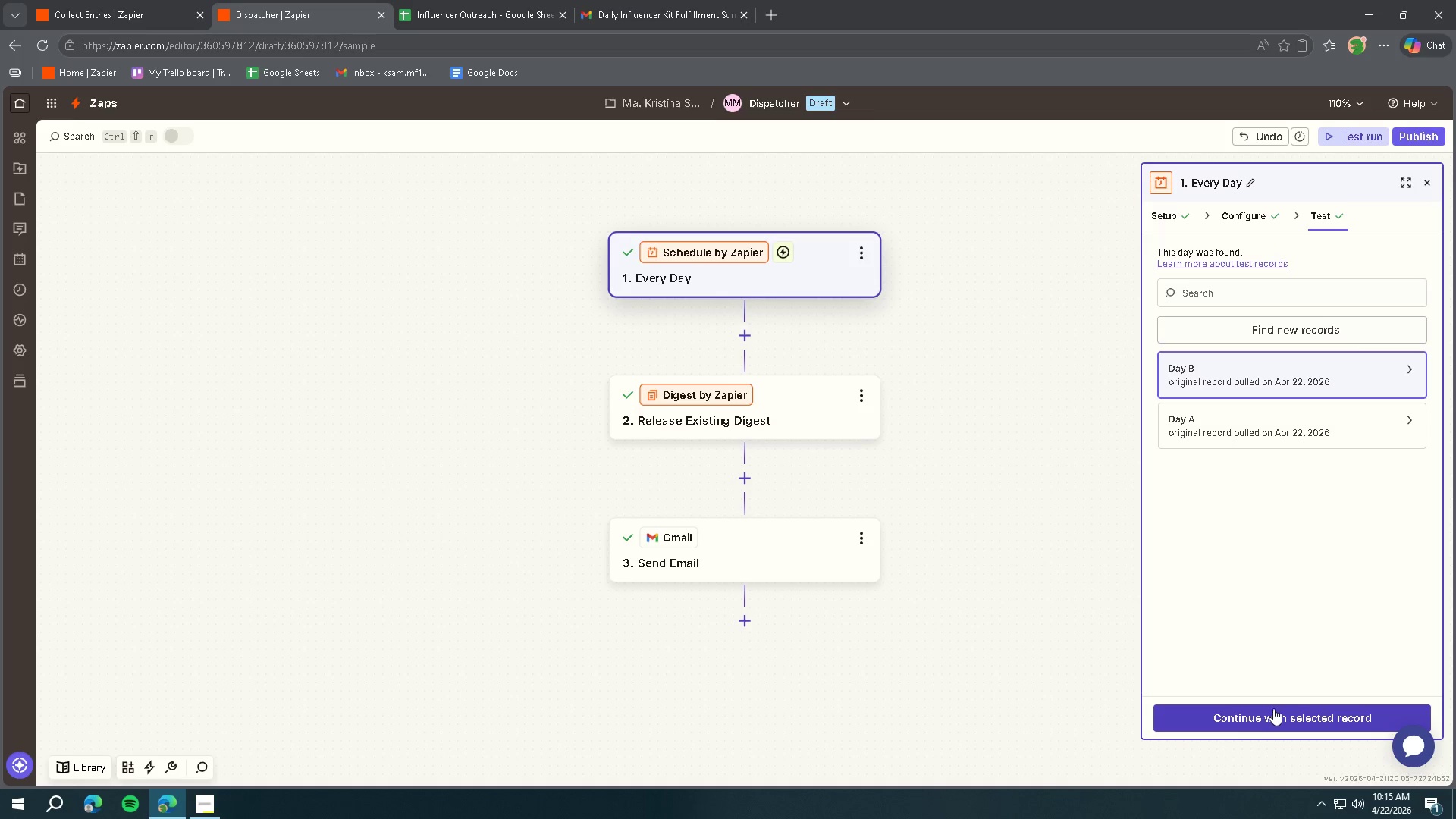 
left_click([1280, 718])
 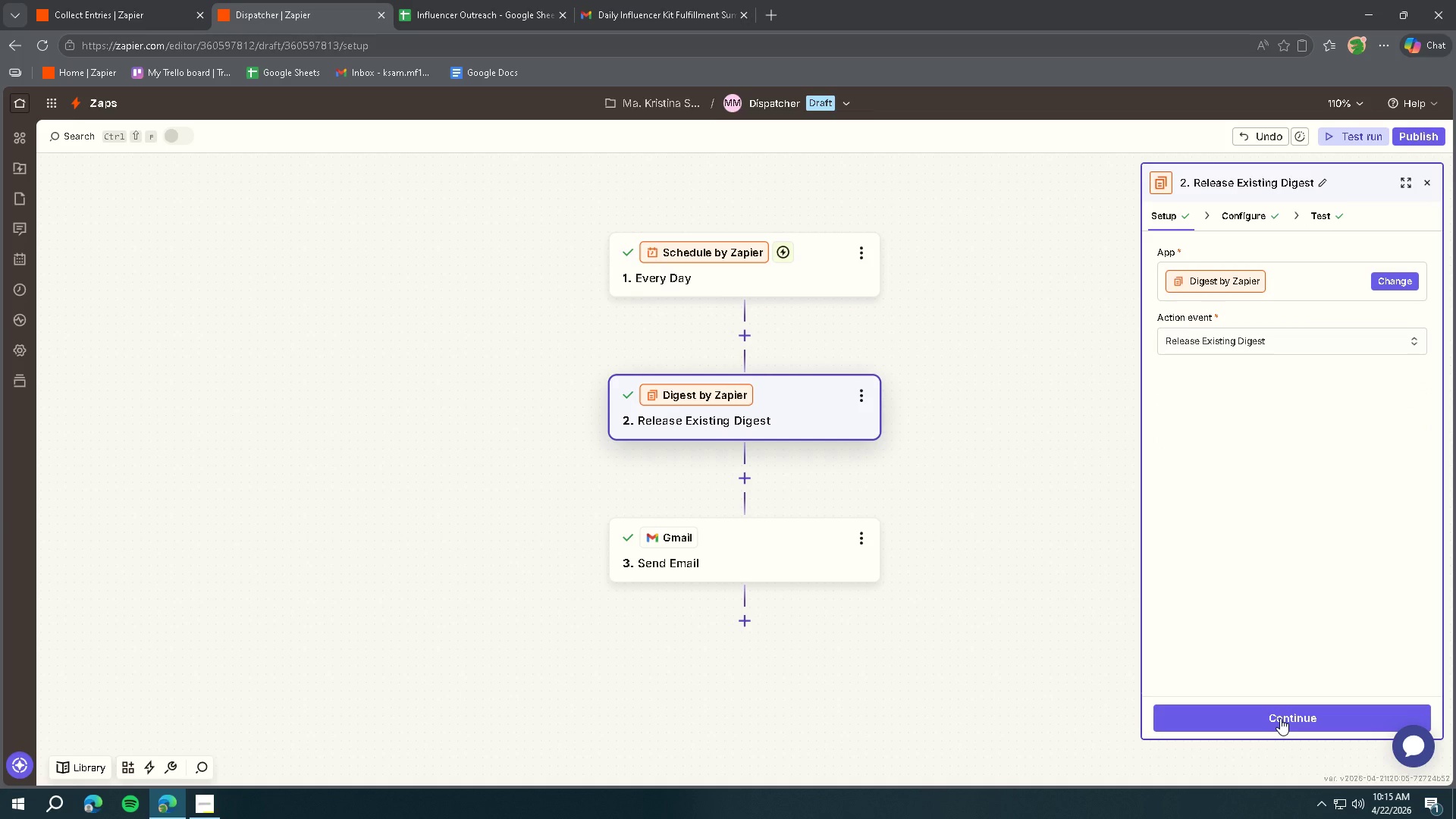 
left_click([1280, 718])
 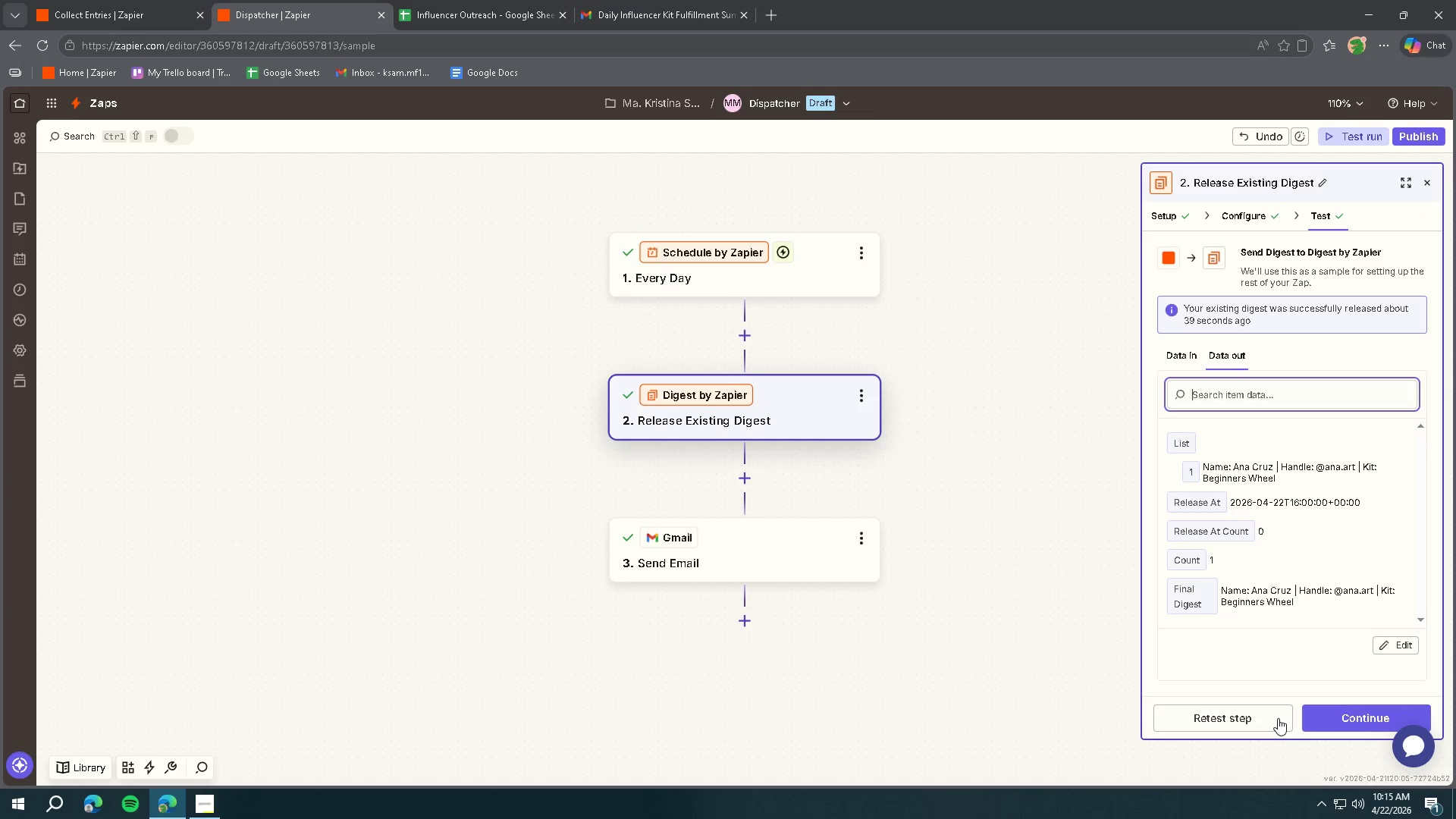 
left_click([1252, 715])
 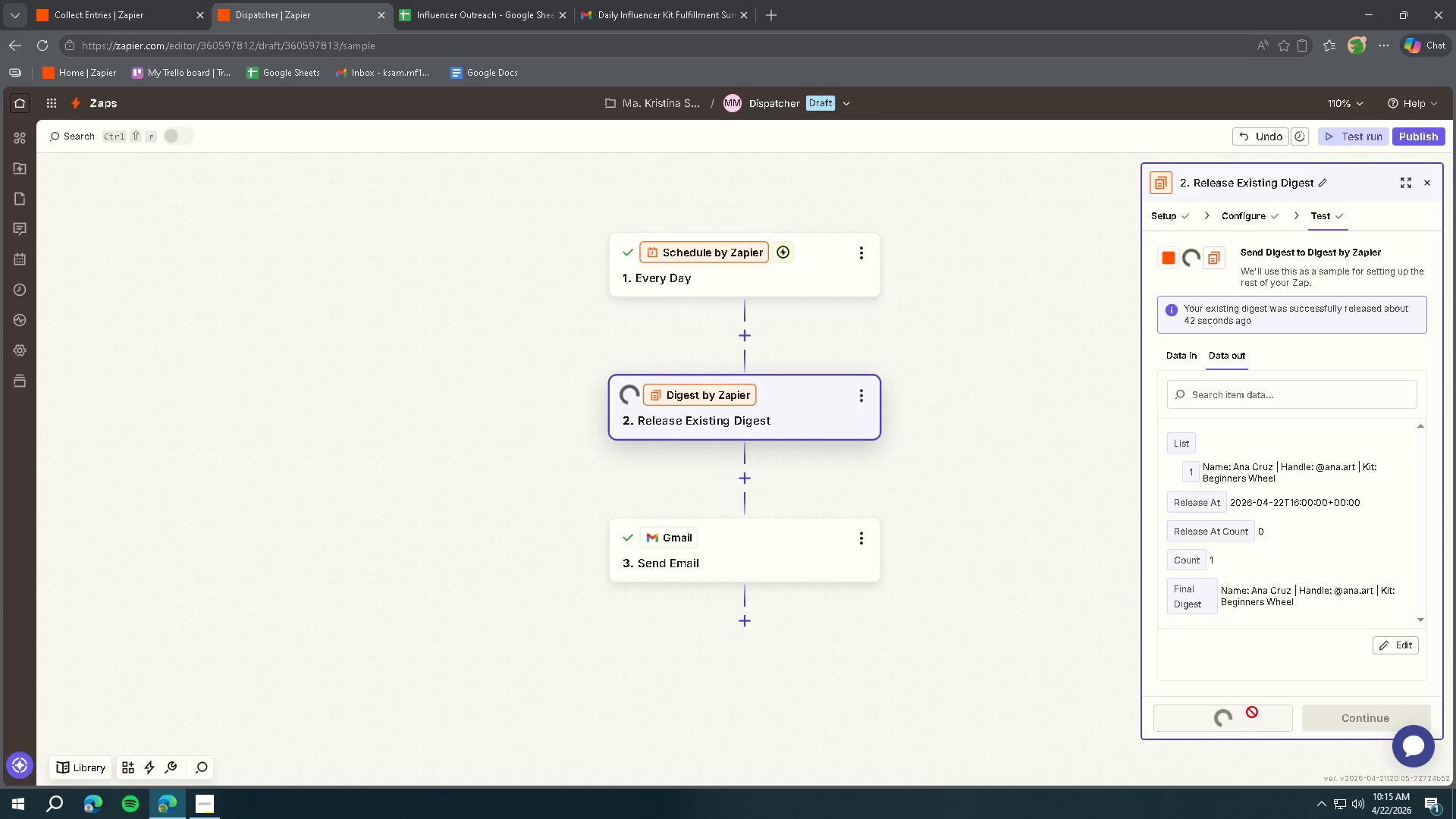 
mouse_move([1258, 702])
 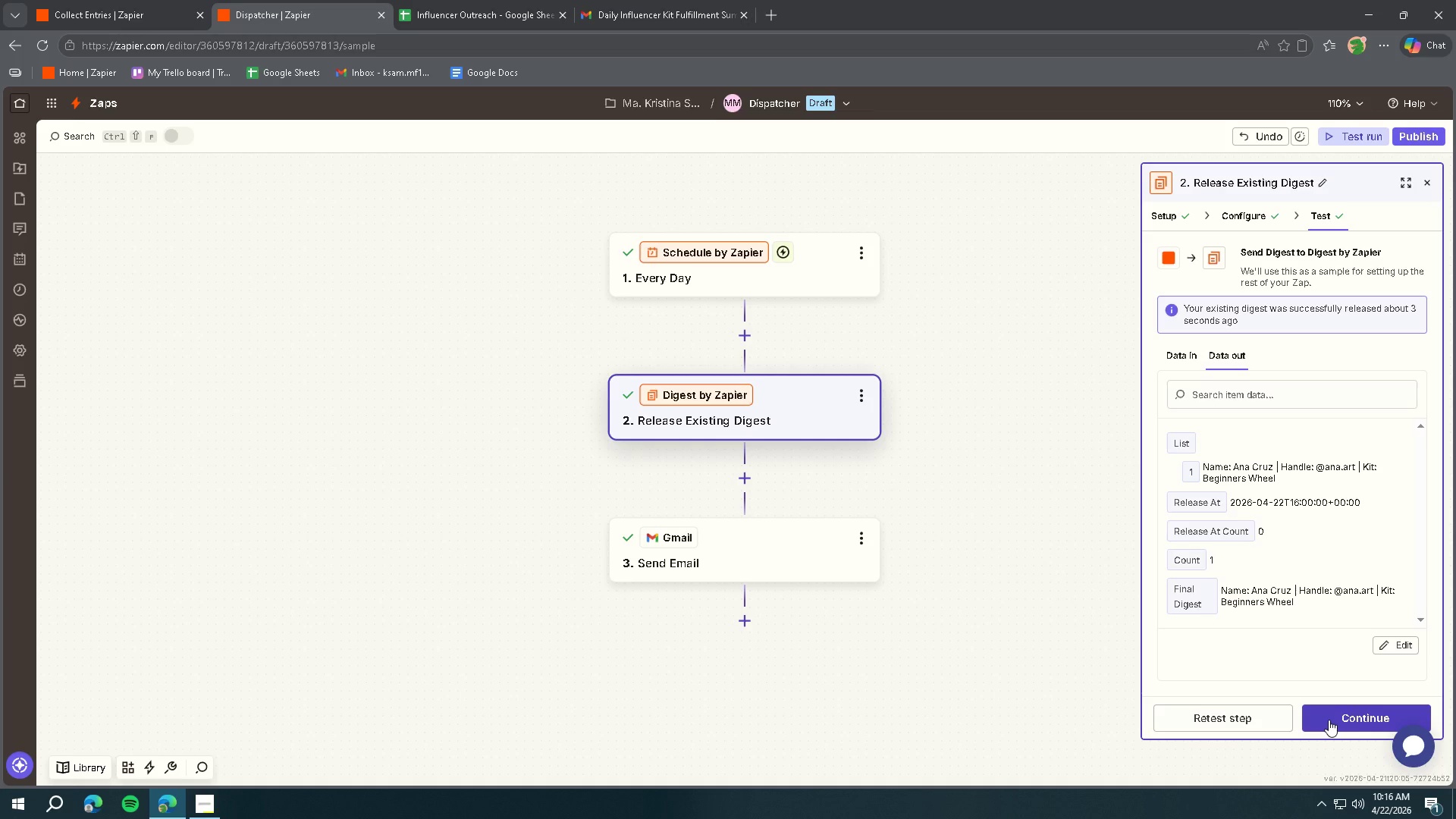 
scroll: coordinate [1344, 557], scroll_direction: none, amount: 0.0
 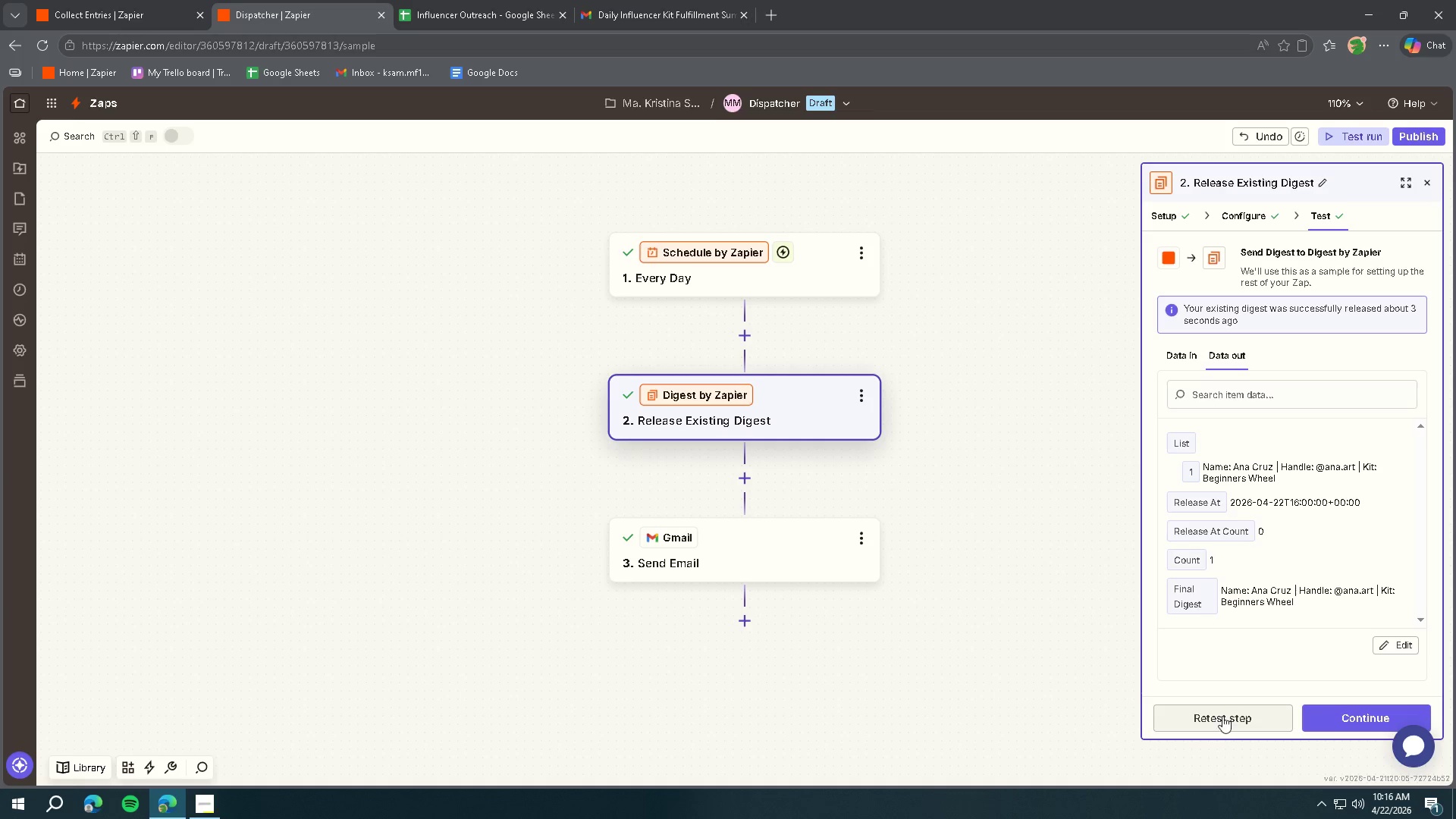 
left_click([1221, 718])
 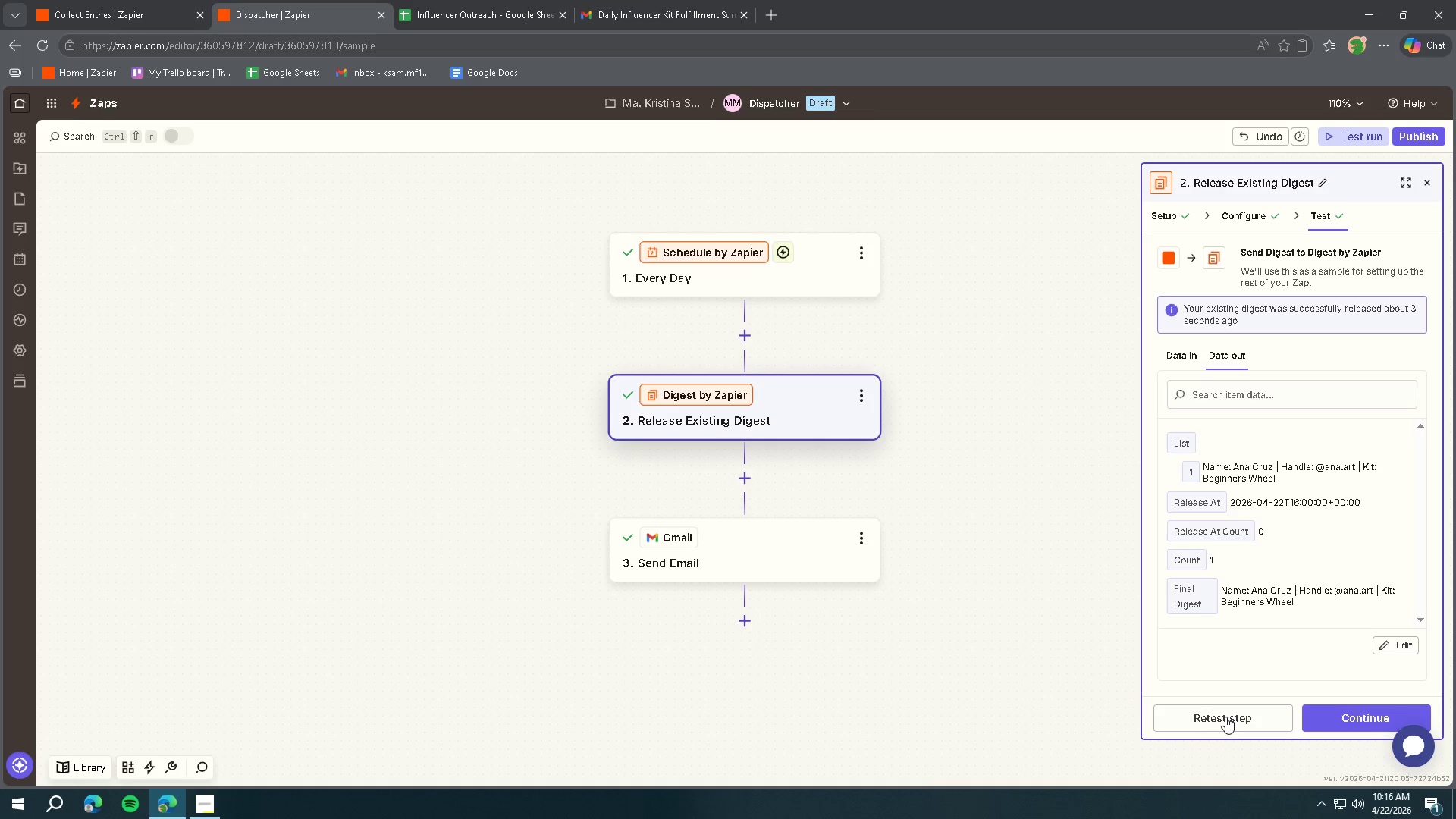 
left_click([1338, 723])
 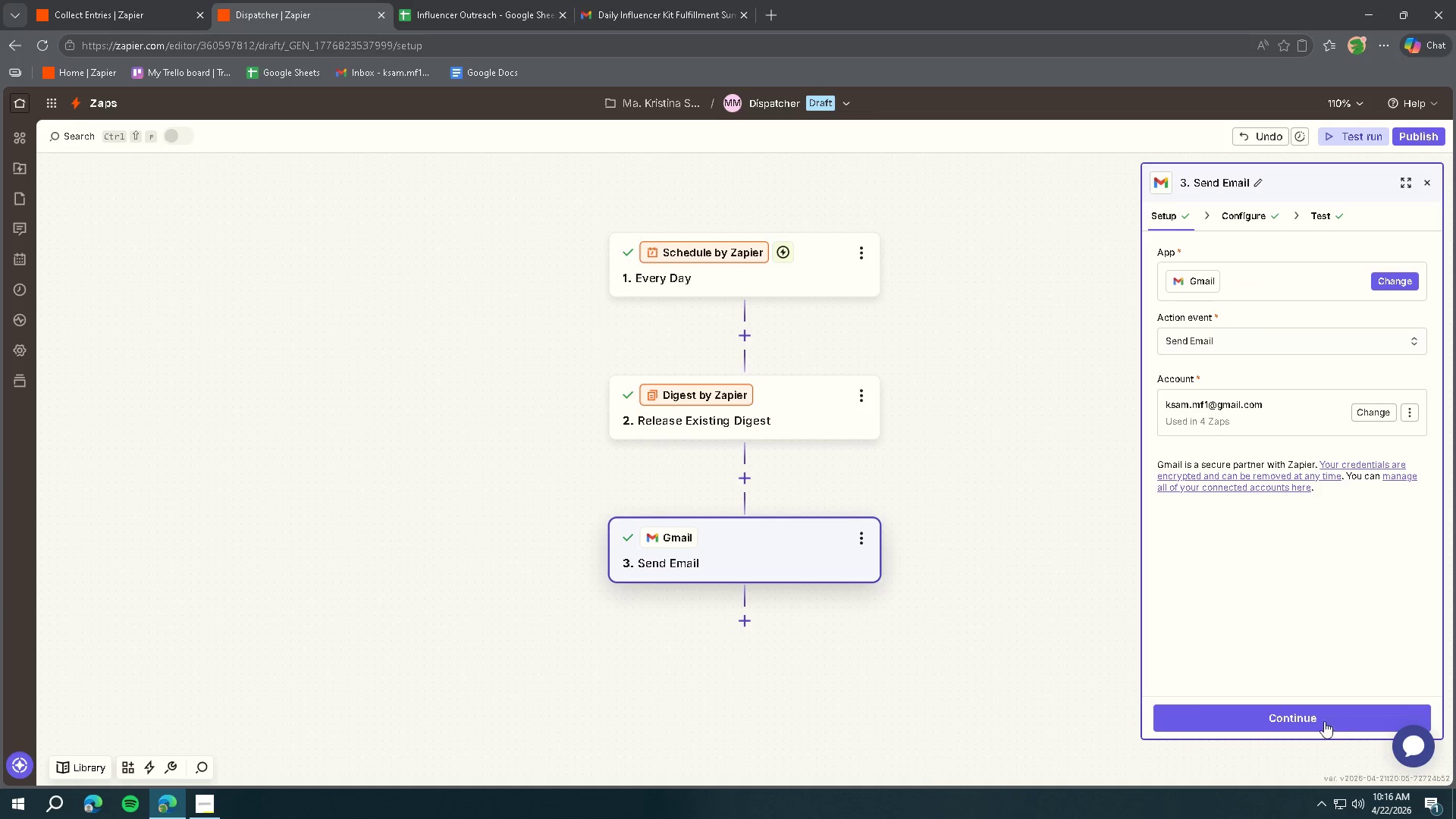 
left_click([1307, 719])
 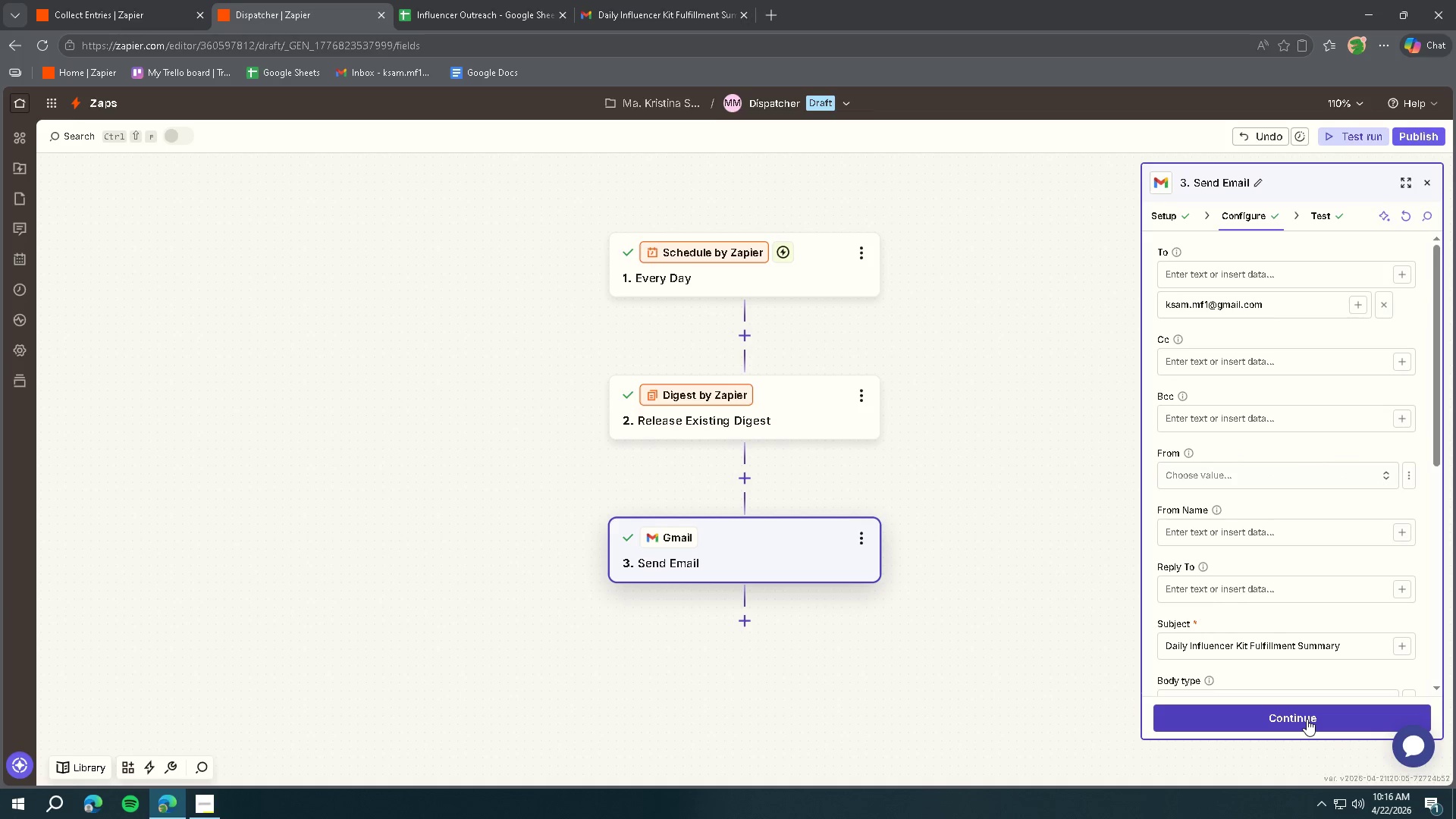 
left_click([1307, 719])
 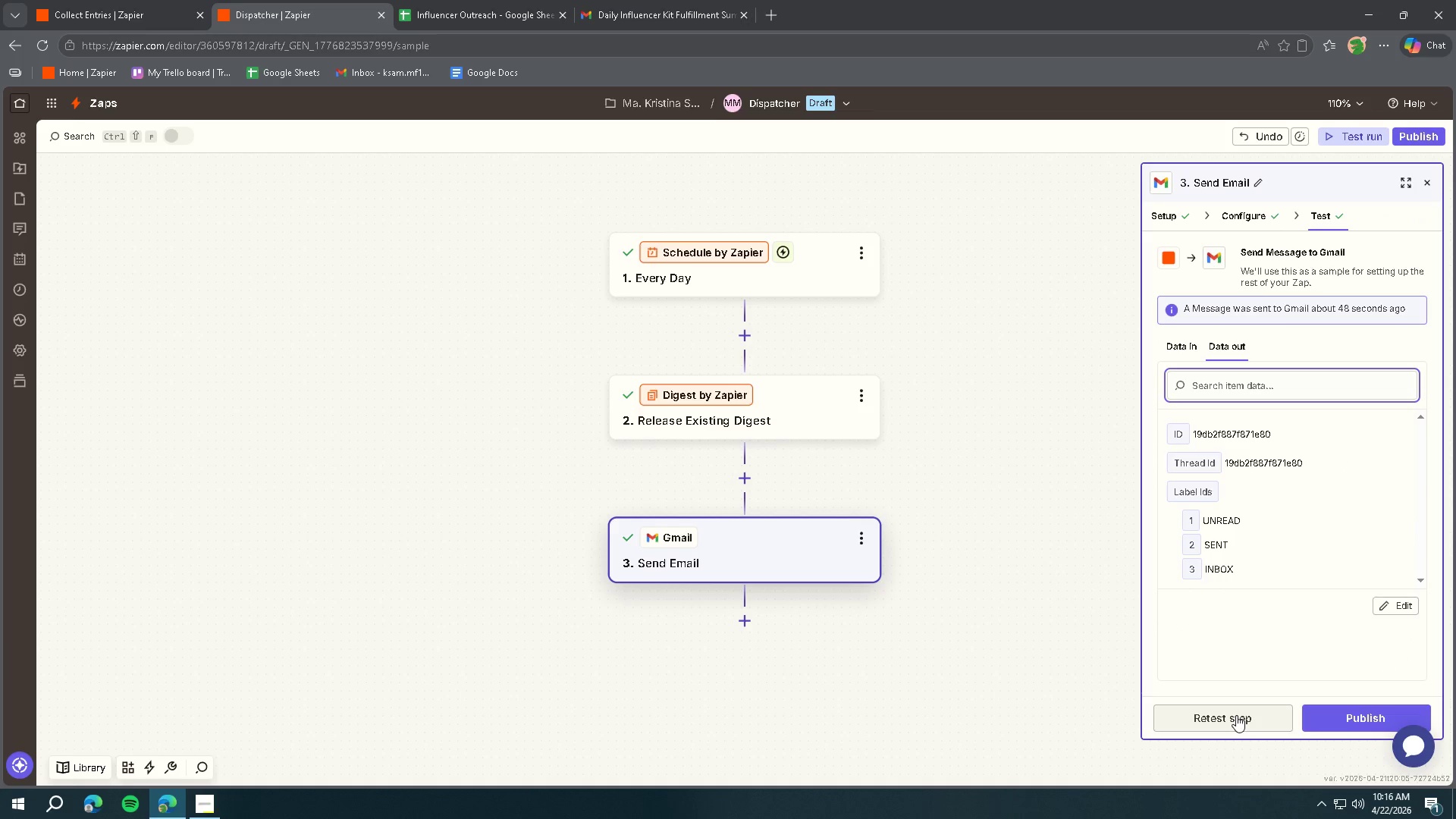 
left_click([1236, 715])
 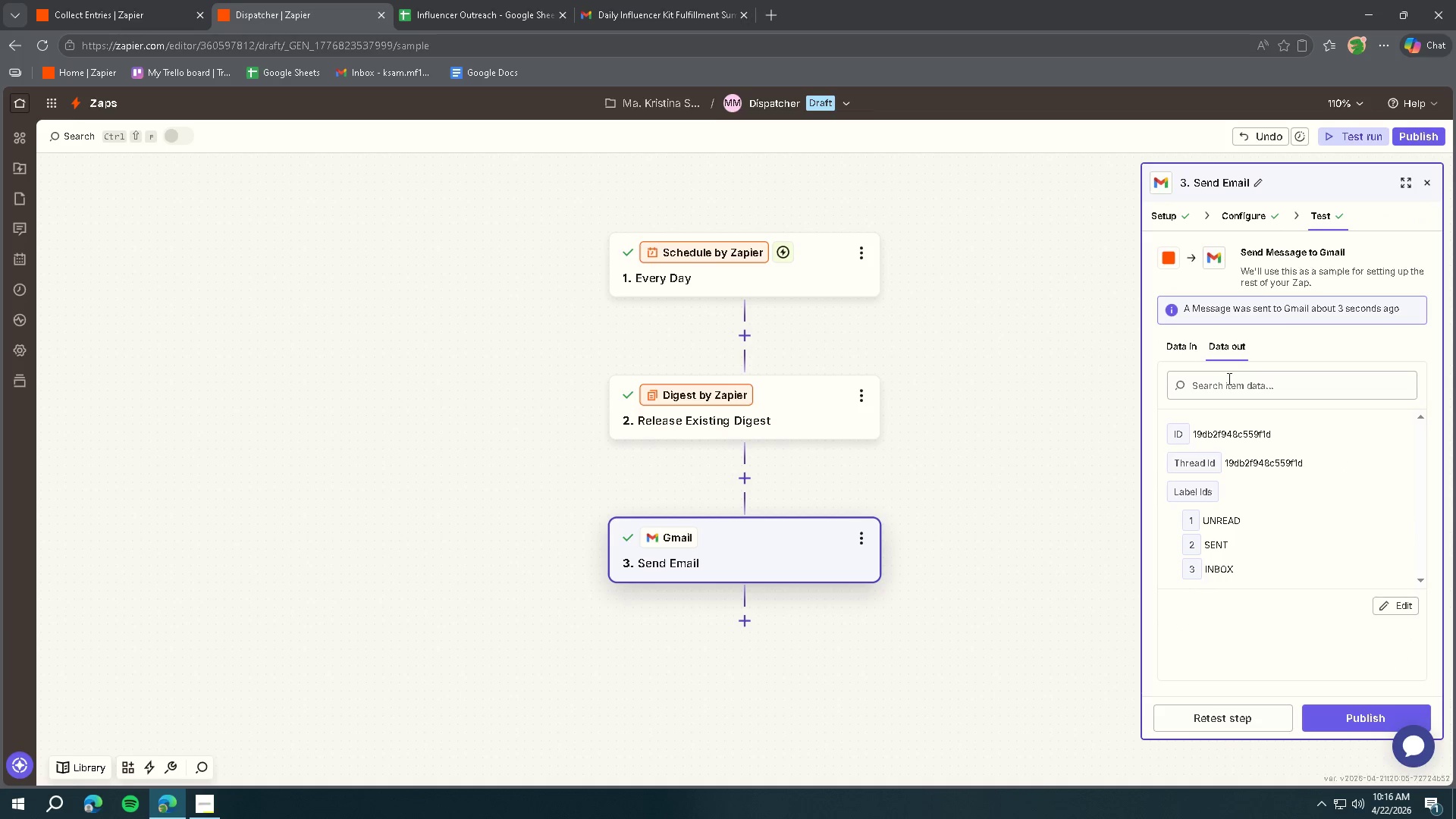 
left_click([1182, 347])
 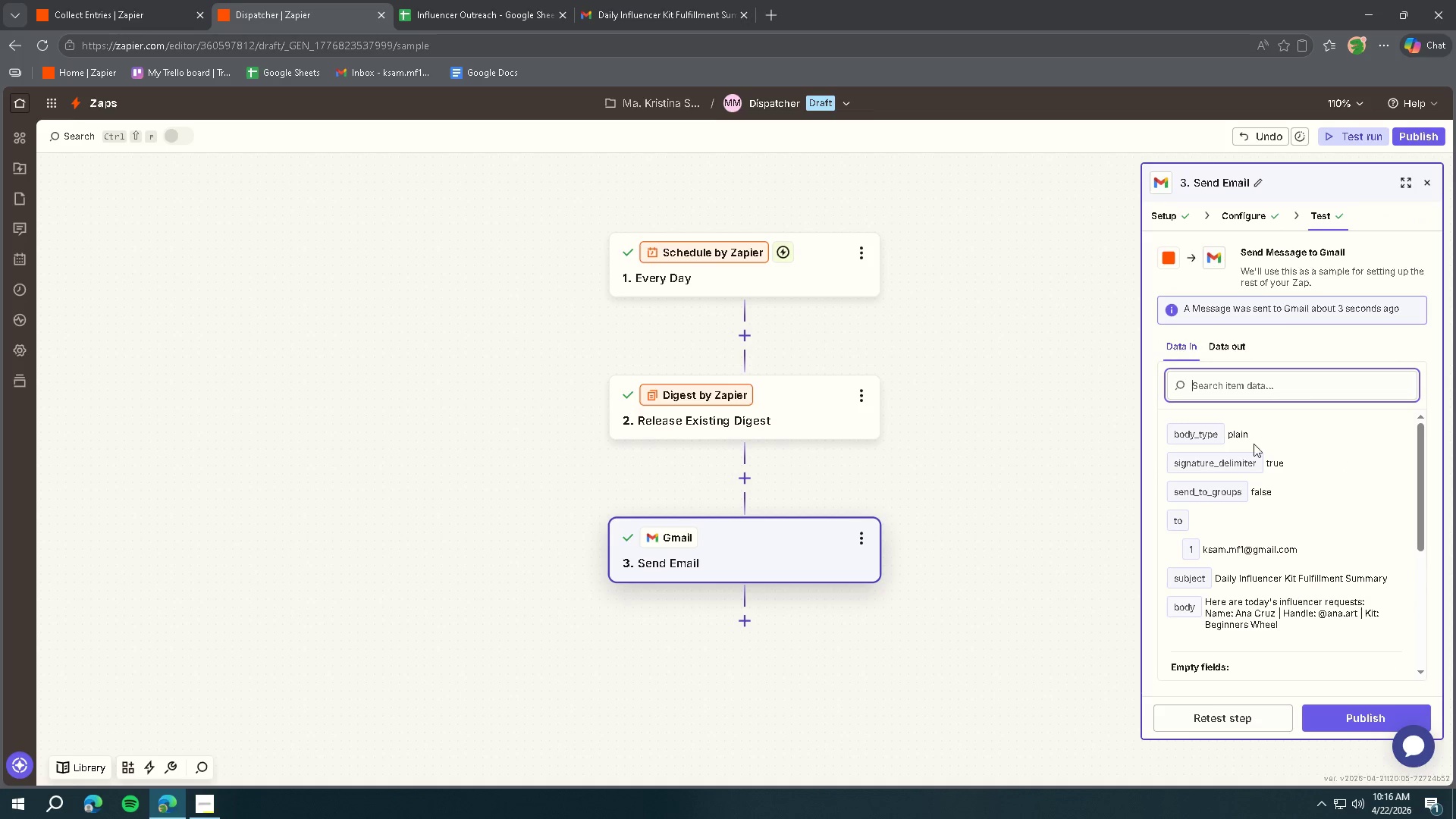 
scroll: coordinate [1266, 454], scroll_direction: down, amount: 4.0
 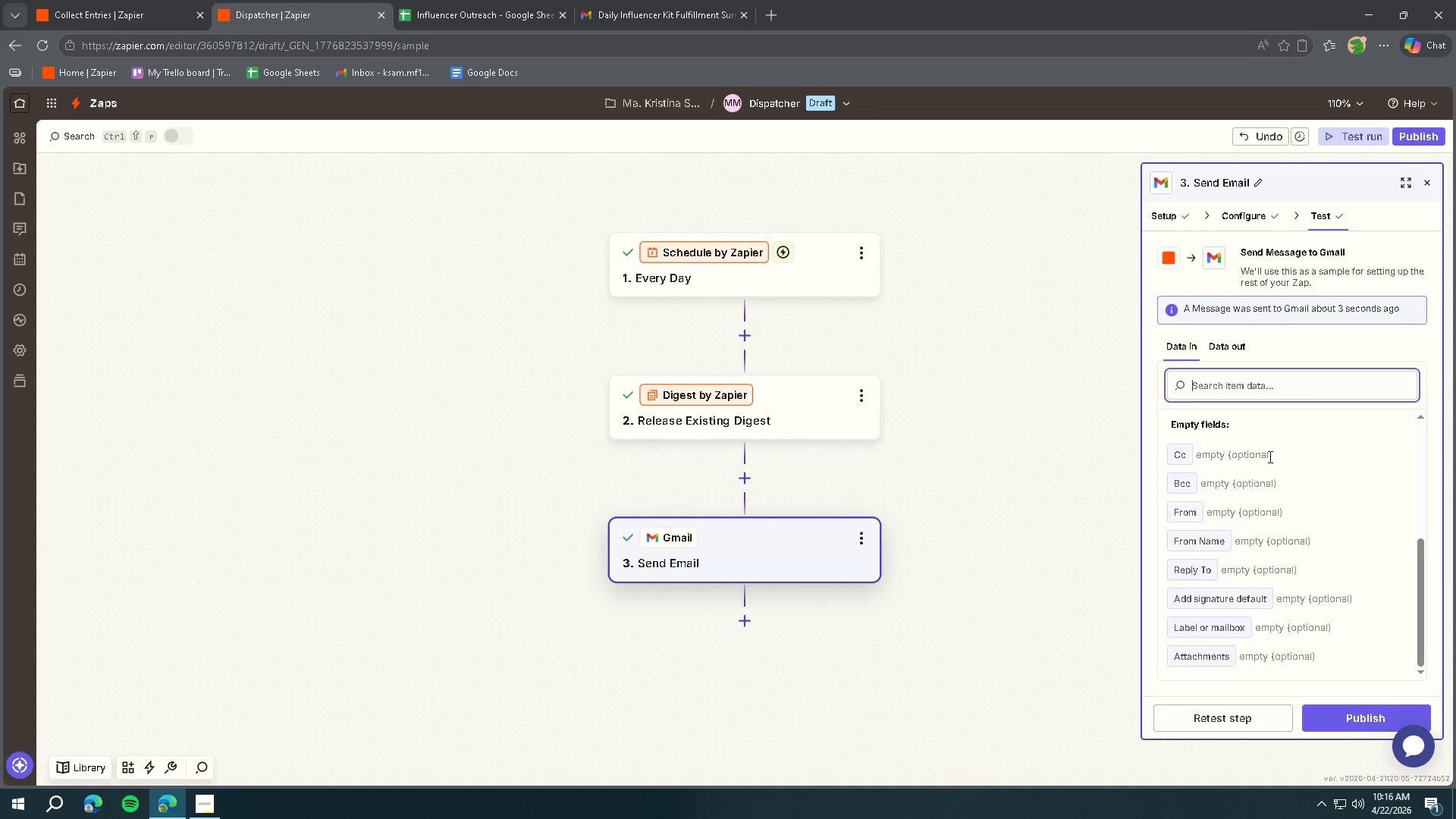 
scroll: coordinate [1314, 522], scroll_direction: up, amount: 9.0
 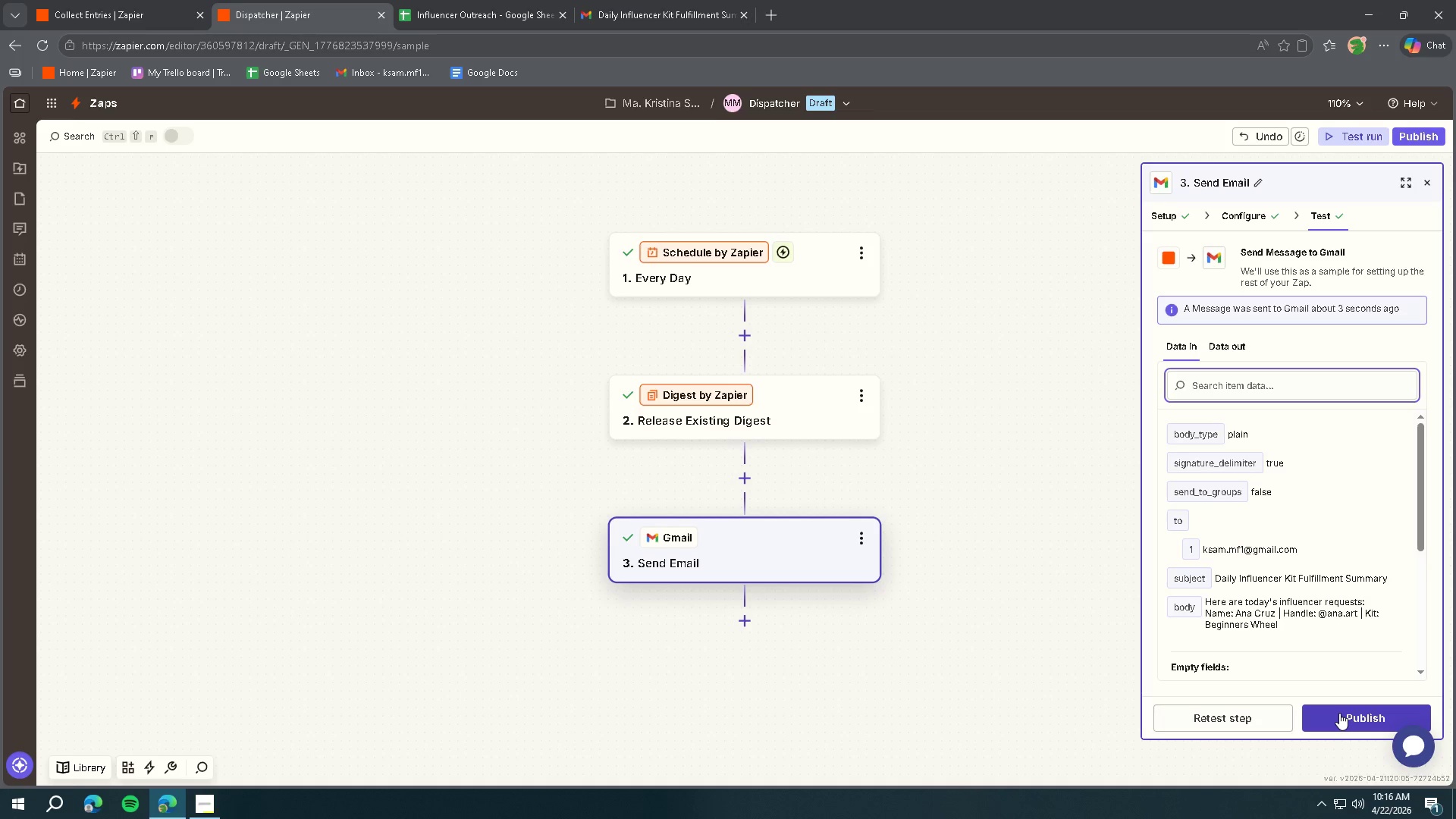 
wait(5.86)
 